 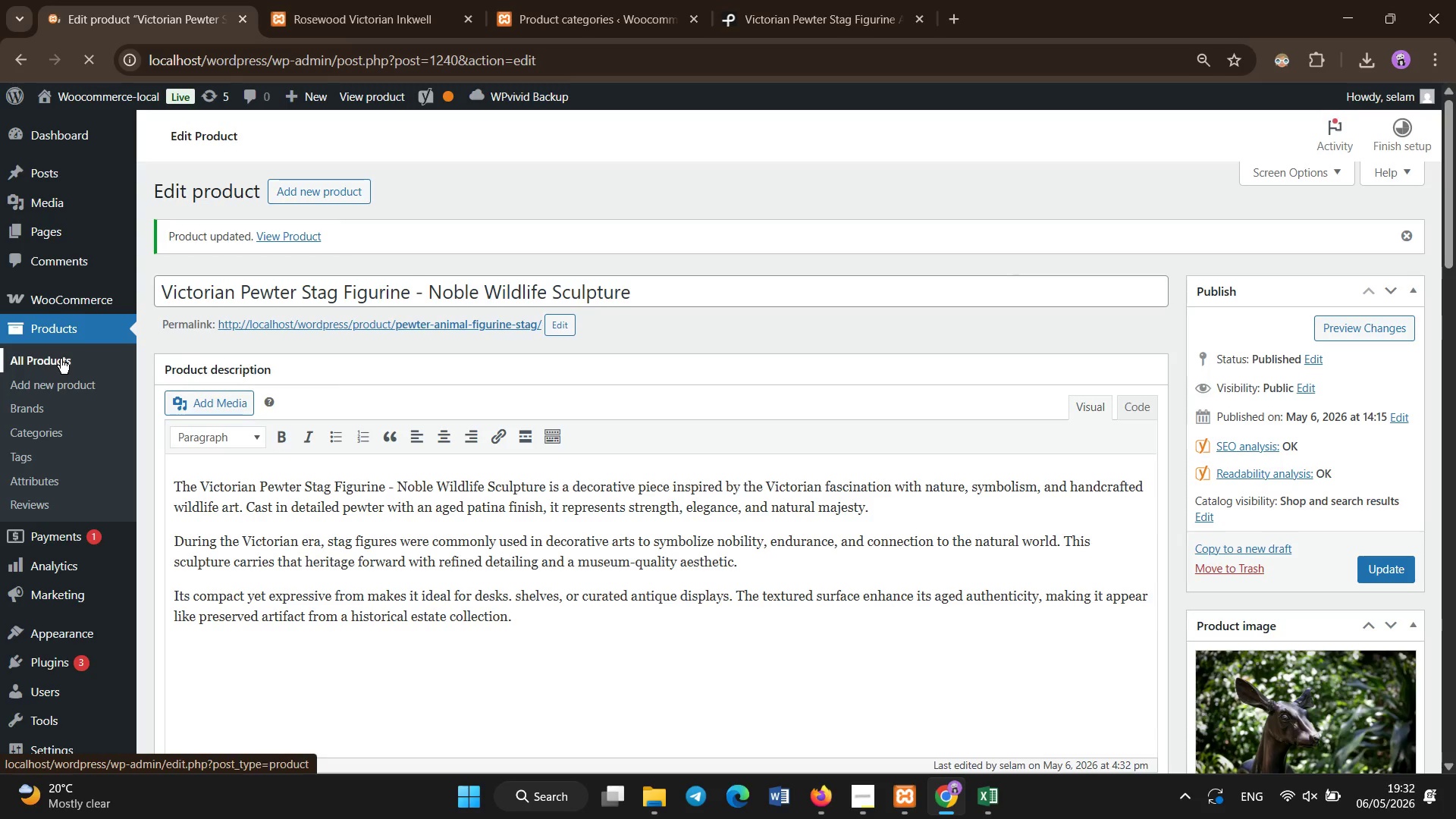 
scroll: coordinate [420, 494], scroll_direction: down, amount: 20.0
 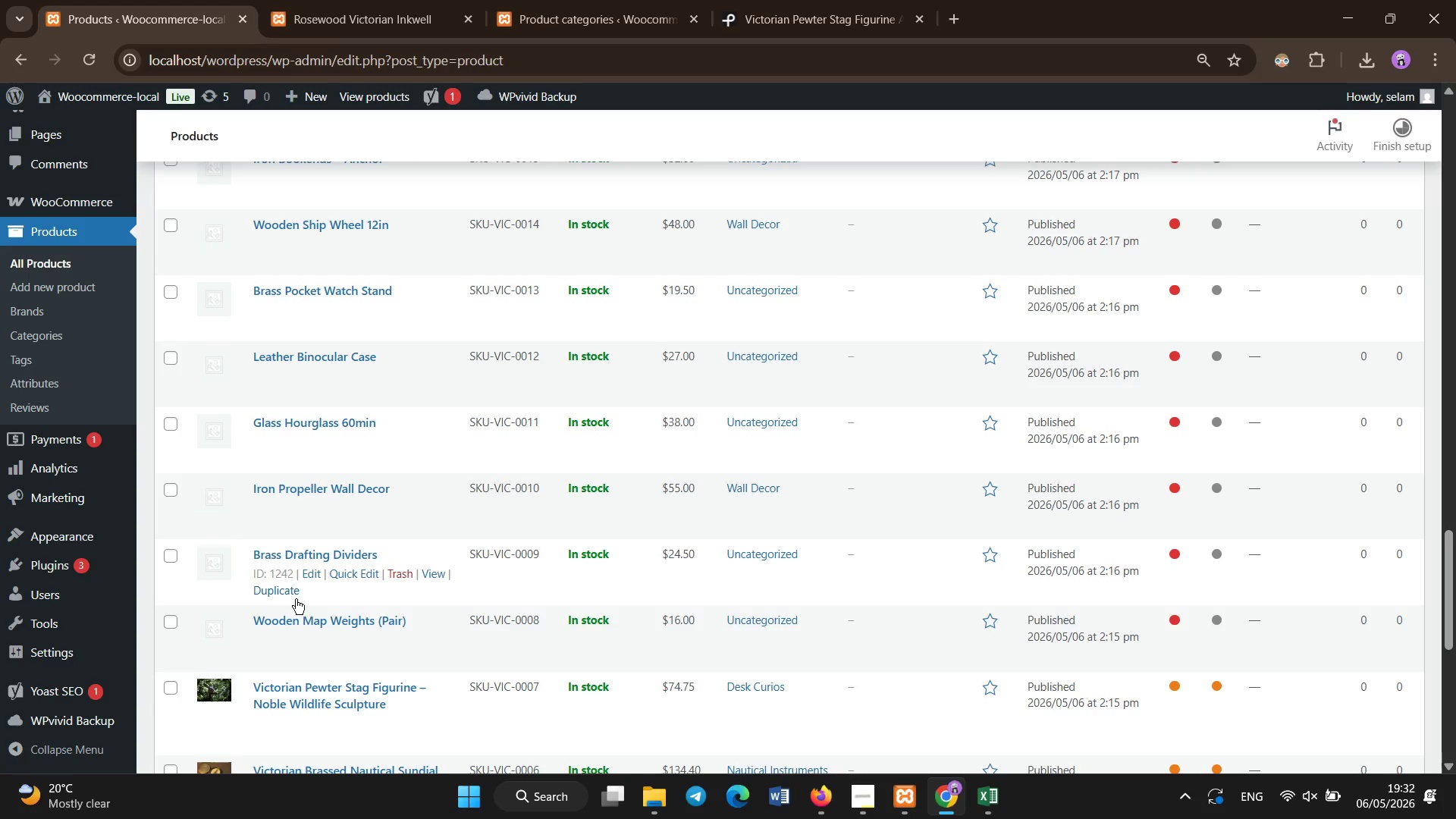 
left_click([307, 620])
 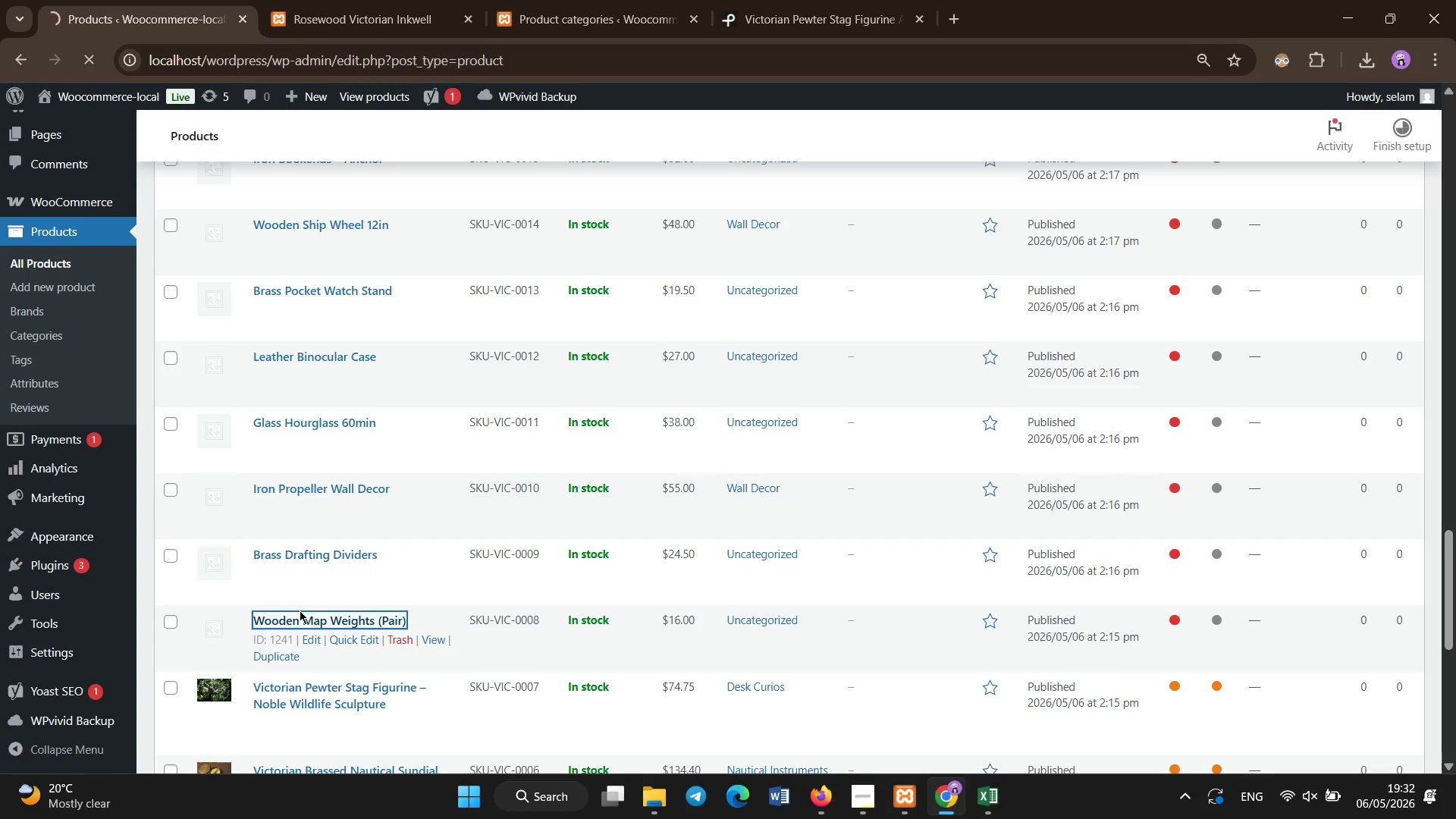 
wait(9.34)
 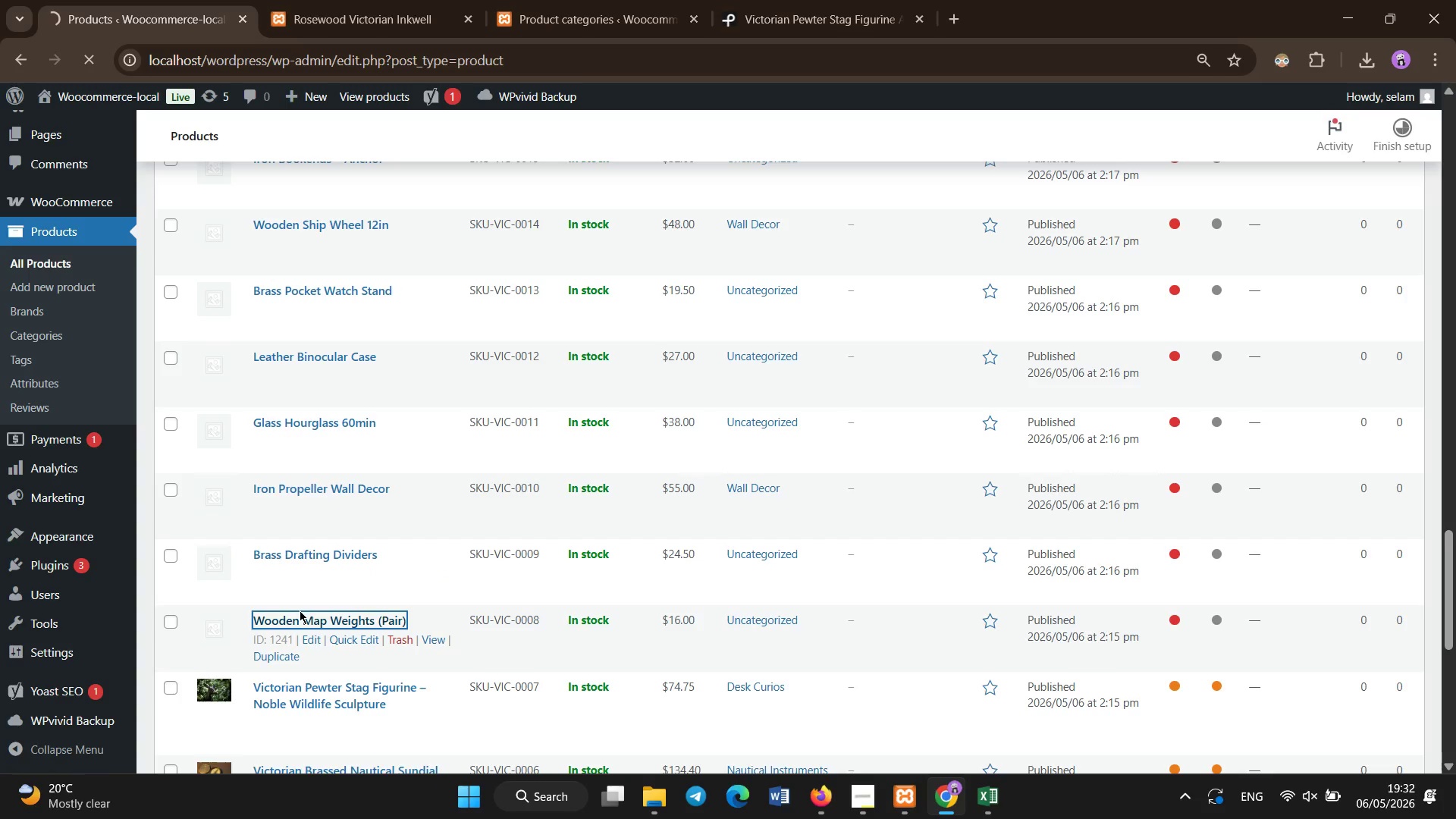 
left_click([403, 230])
 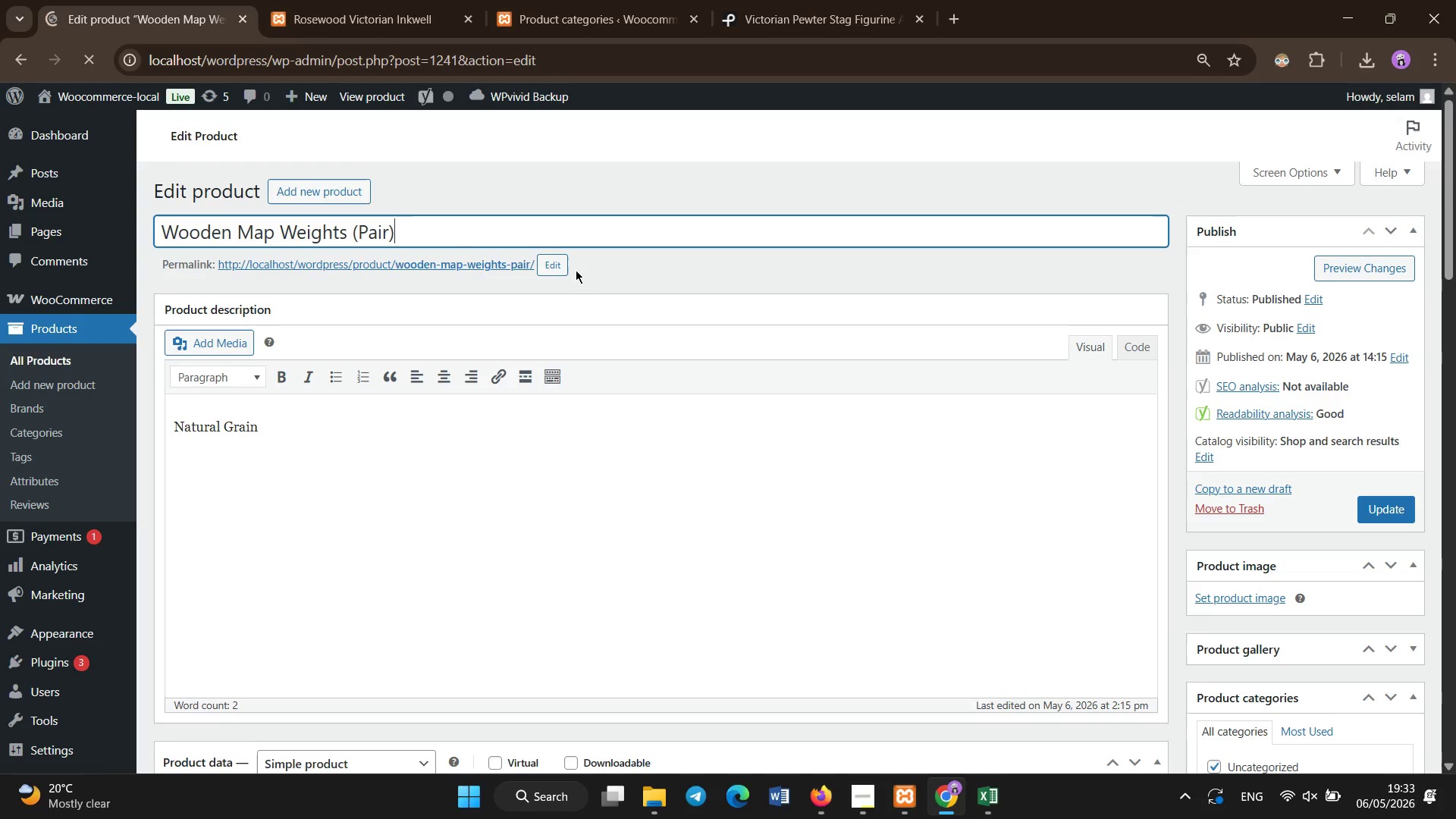 
key(Control+A)
 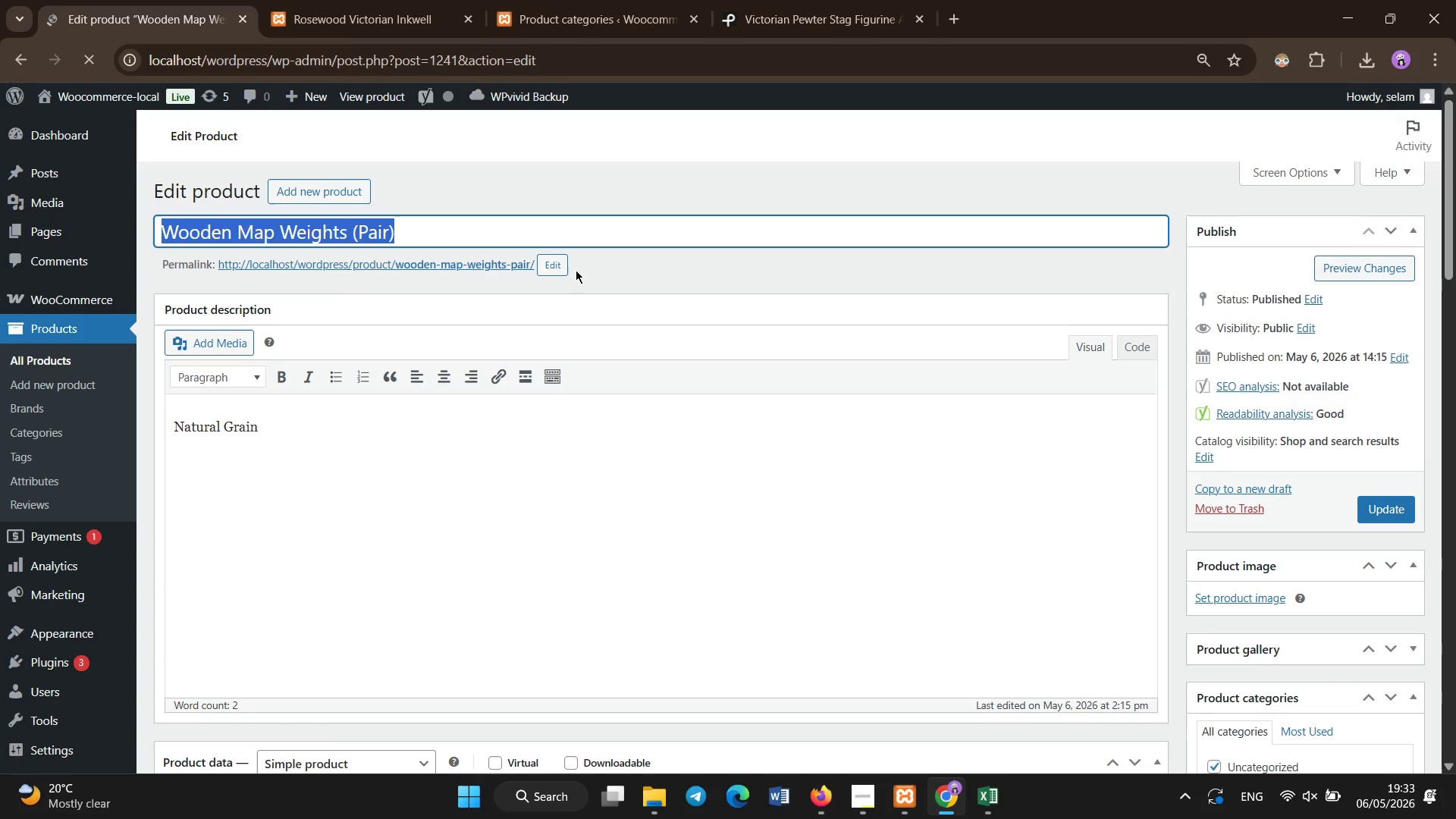 
key(Backspace)
type(Victora)
key(Backspace)
key(Backspace)
type(rian Rosewood Catographer)
 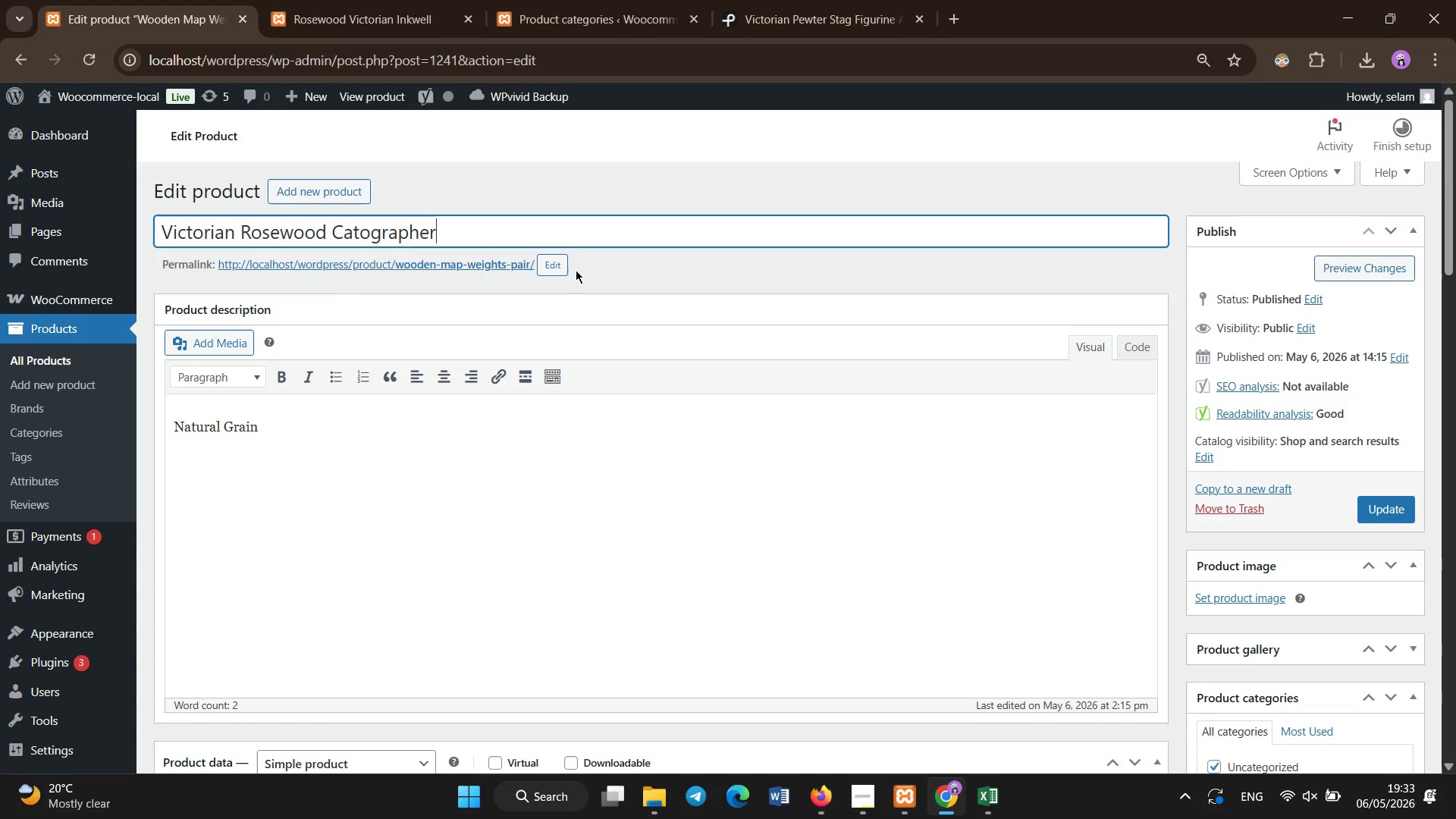 
key(Backspace)
key(Backspace)
key(Backspace)
key(Backspace)
key(Backspace)
key(Backspace)
key(Backspace)
key(Backspace)
type(ographer )
 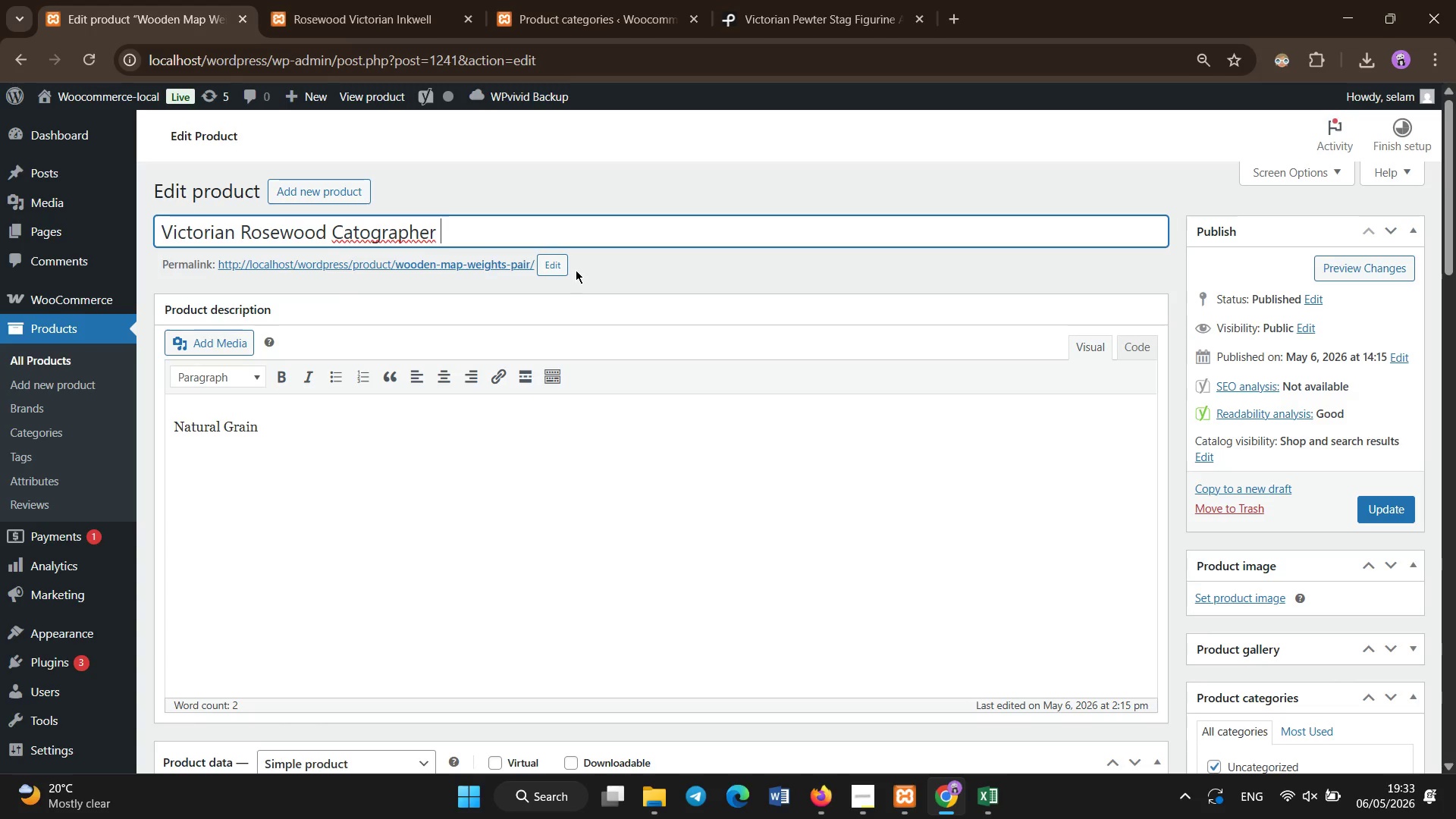 
type(Map Wi)
key(Backspace)
type(eights Pair - Explorer Tools)
 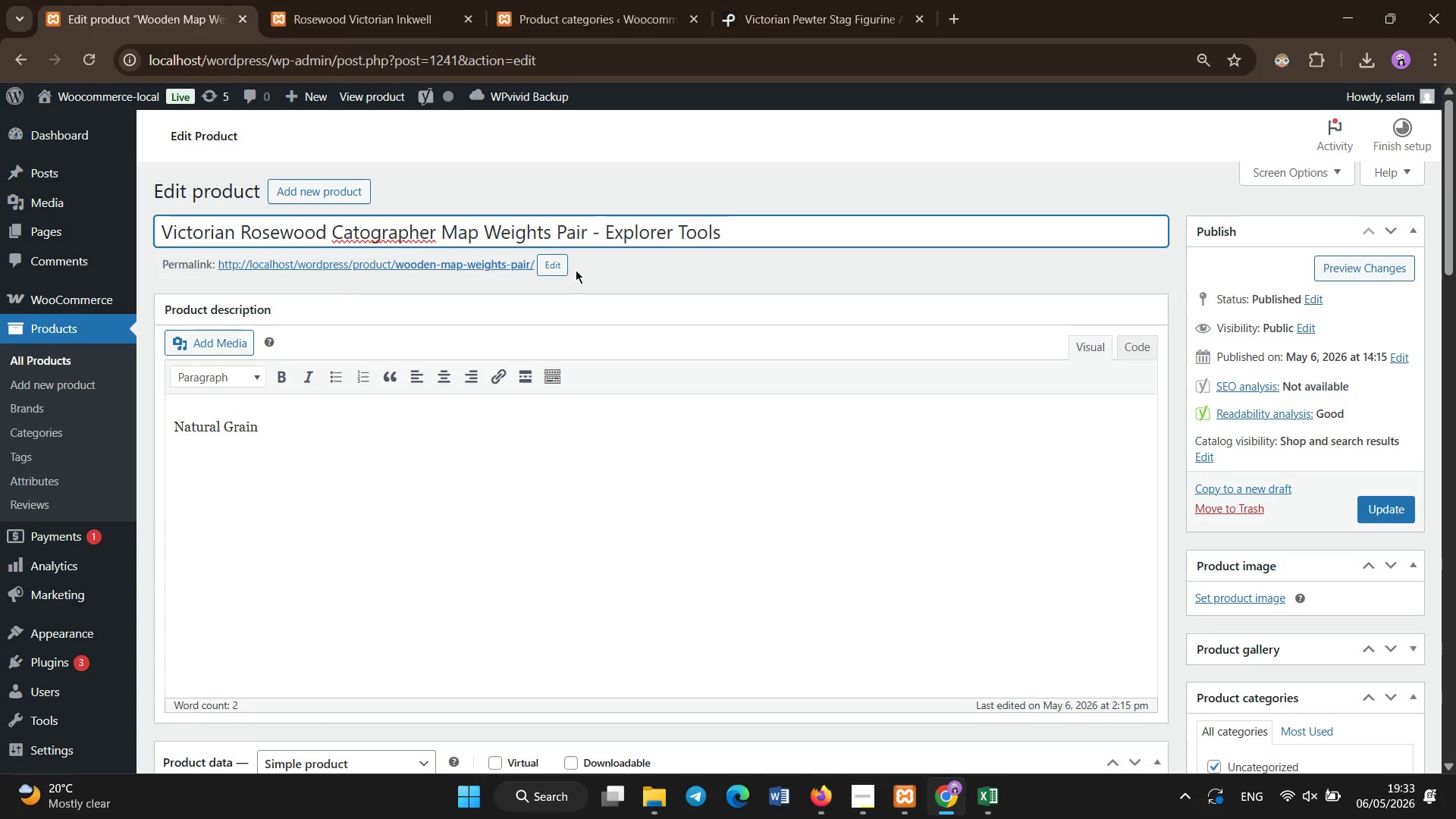 
scroll: coordinate [576, 270], scroll_direction: down, amount: 3.0
 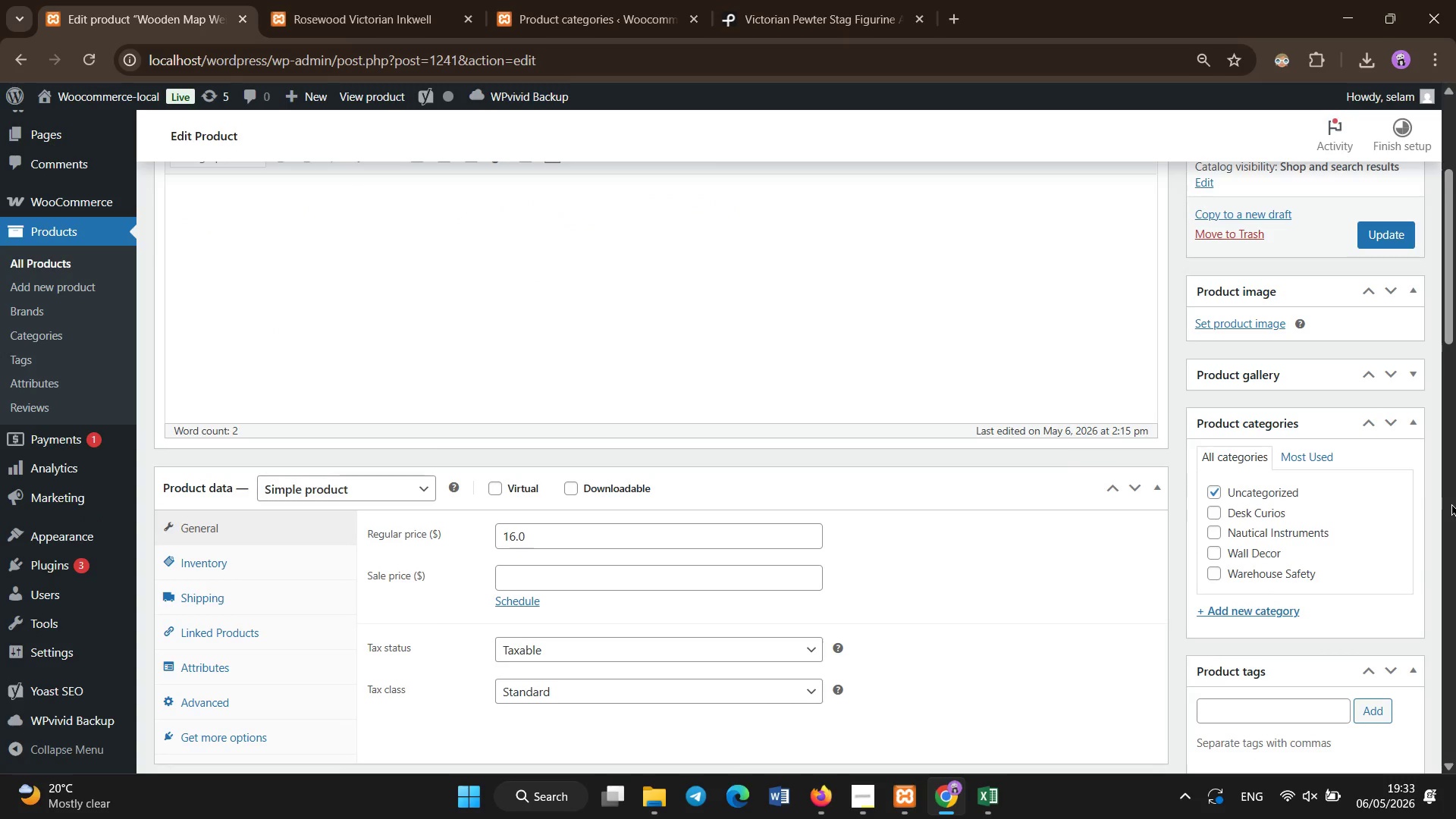 
left_click([1216, 489])
 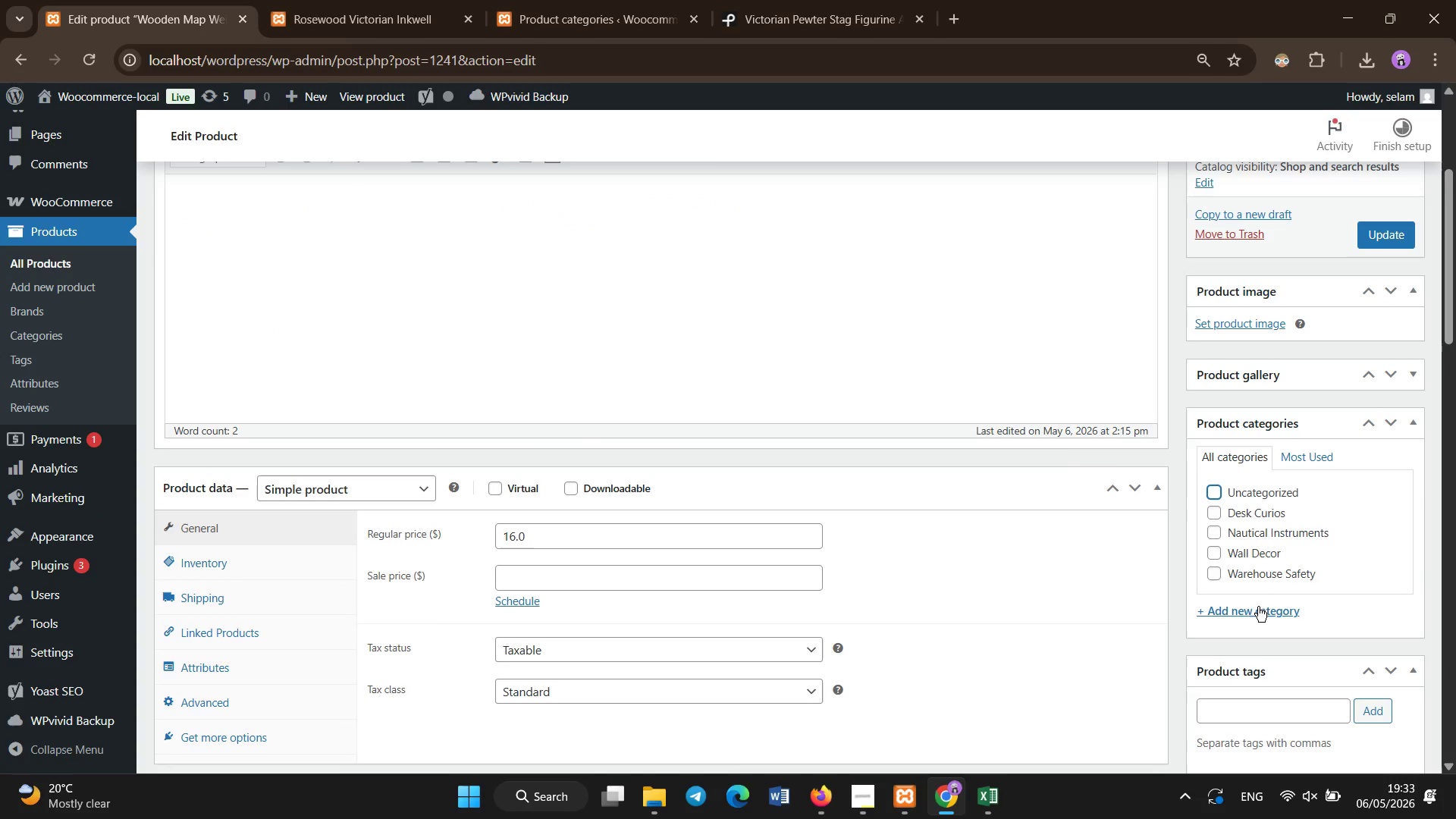 
left_click([1255, 613])
 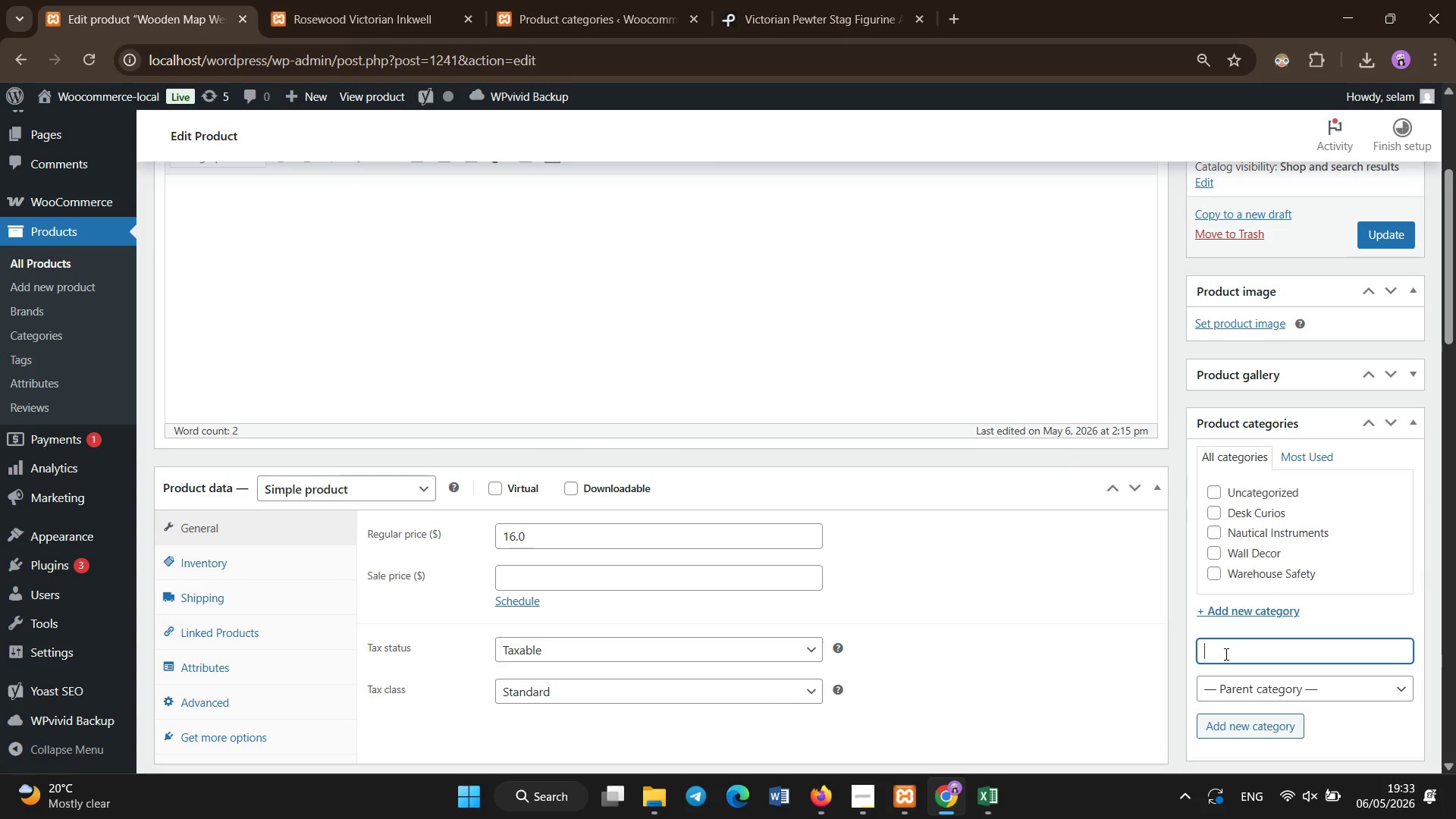 
hold_key(key=ShiftLeft, duration=0.39)
 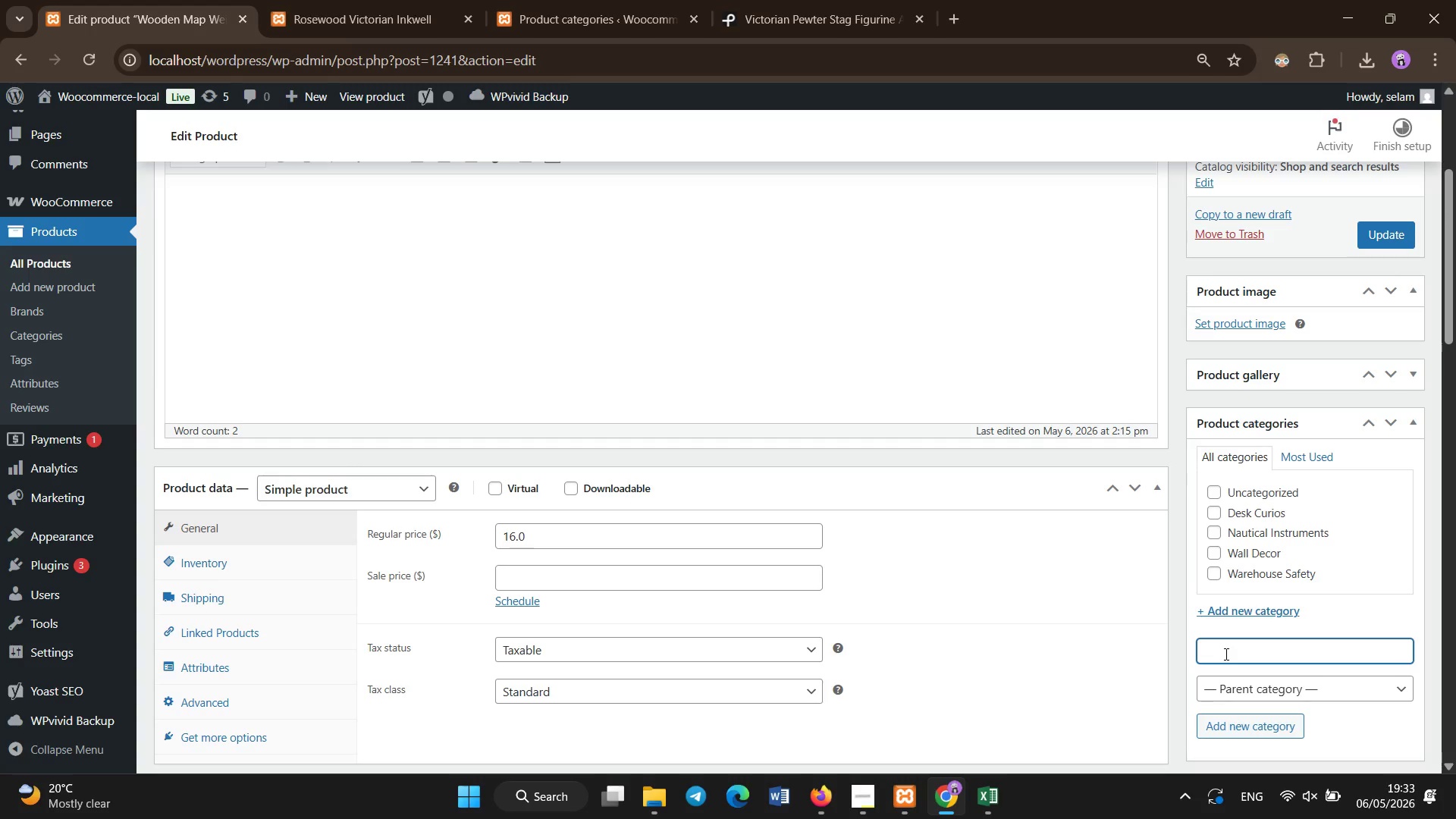 
type(Ca)
 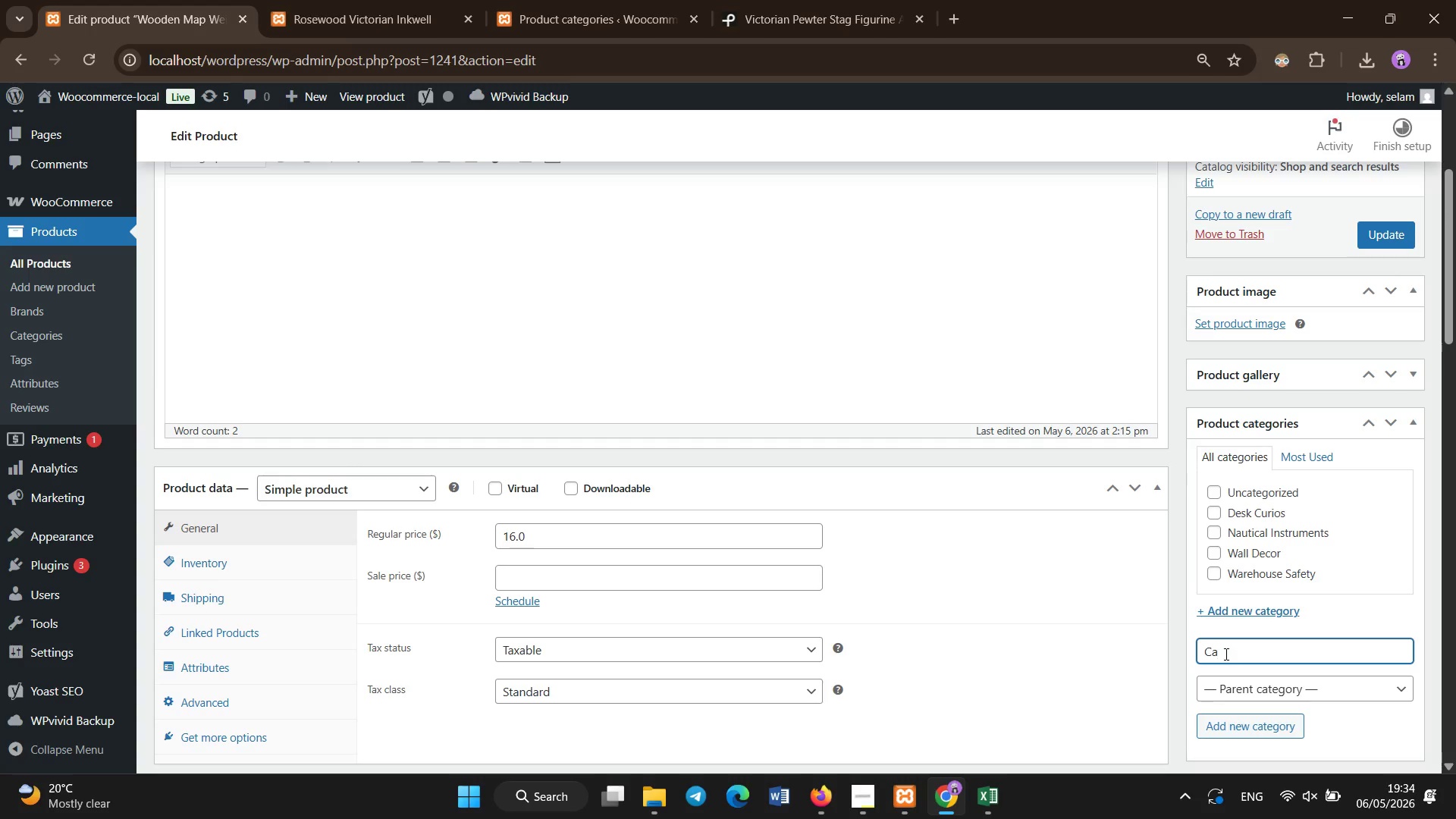 
type(rtography Tol)
key(Backspace)
type(ols)
 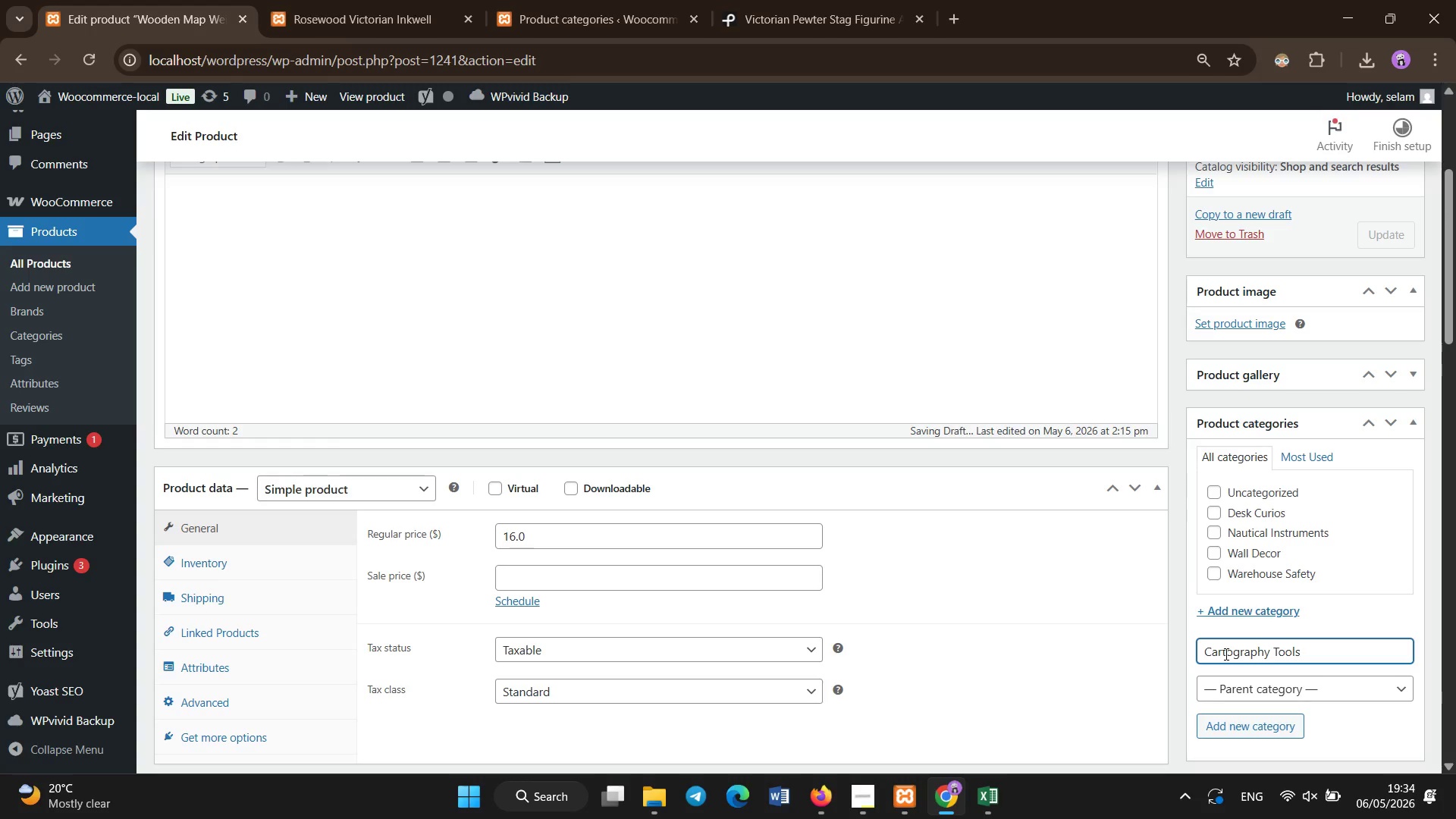 
key(Enter)
 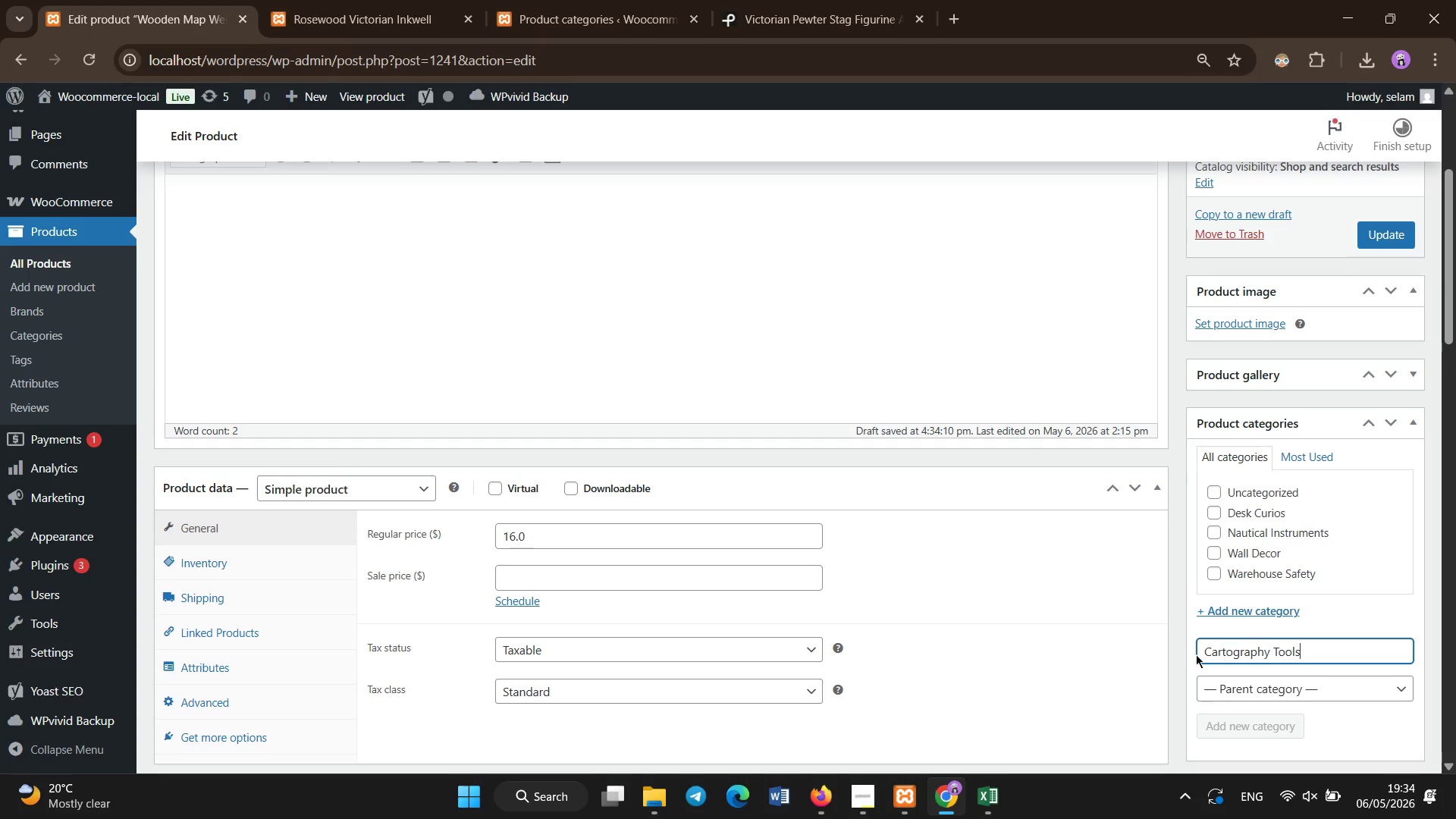 
scroll: coordinate [745, 453], scroll_direction: up, amount: 2.0
 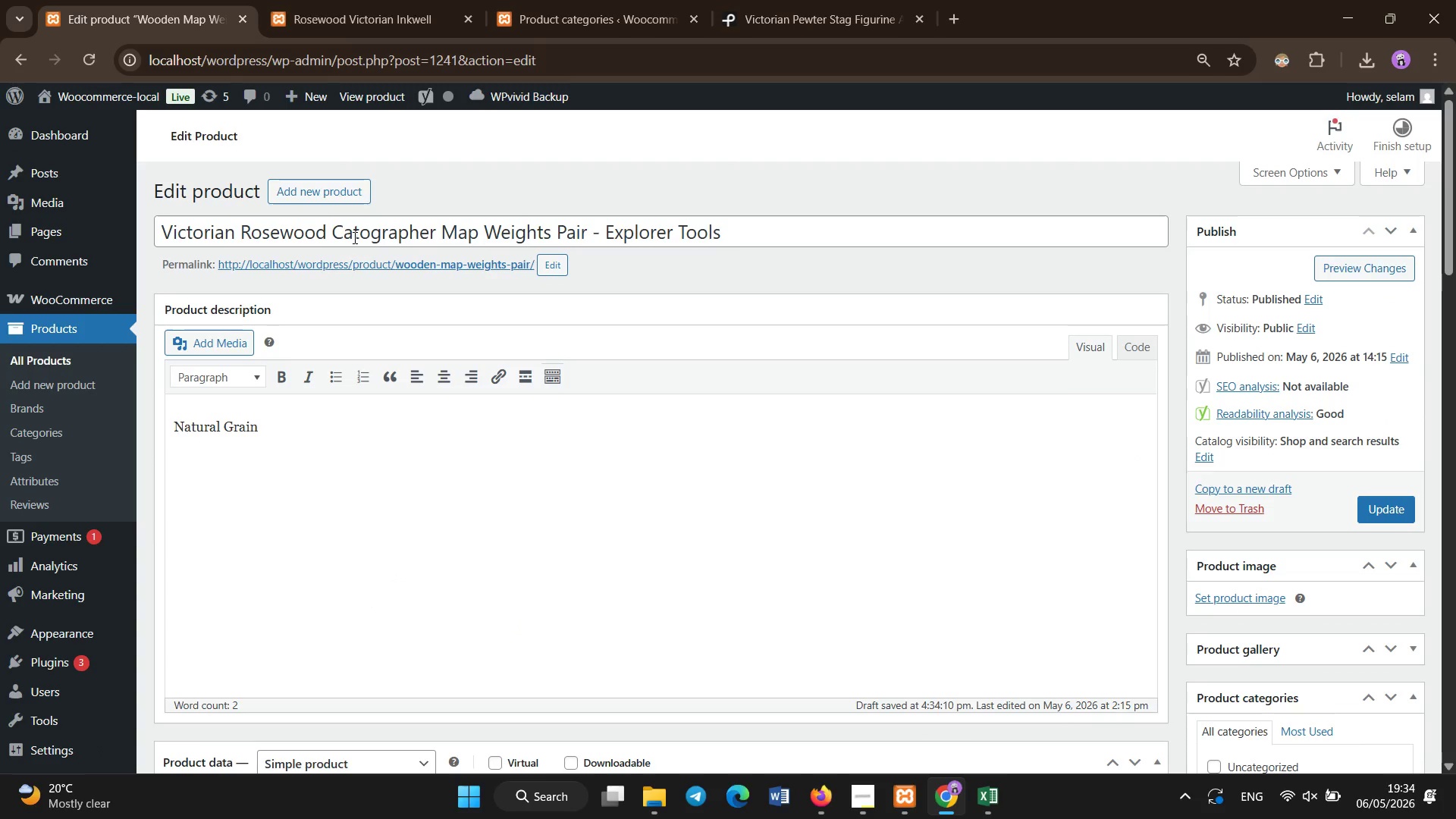 
left_click([355, 237])
 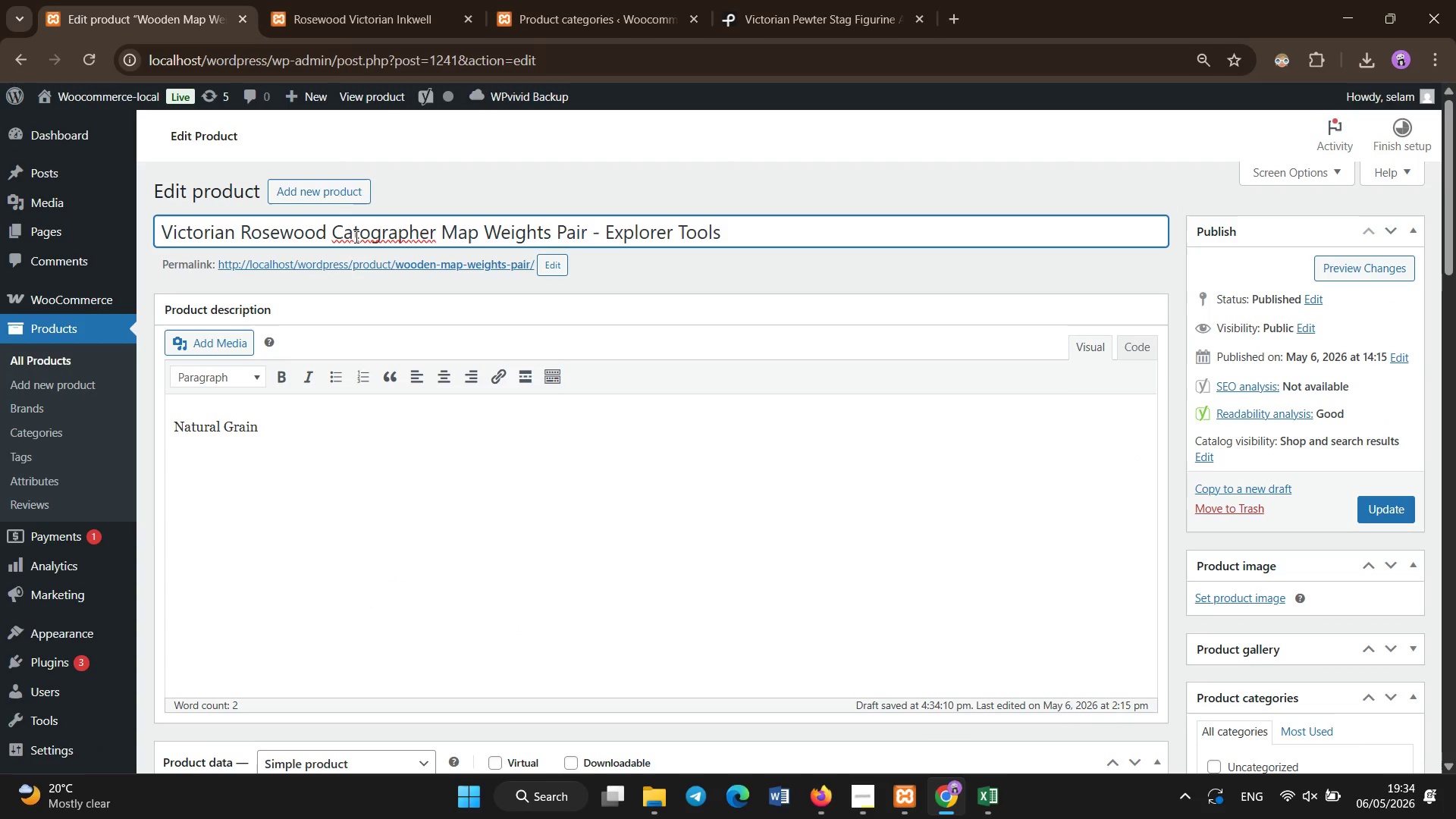 
key(R)
 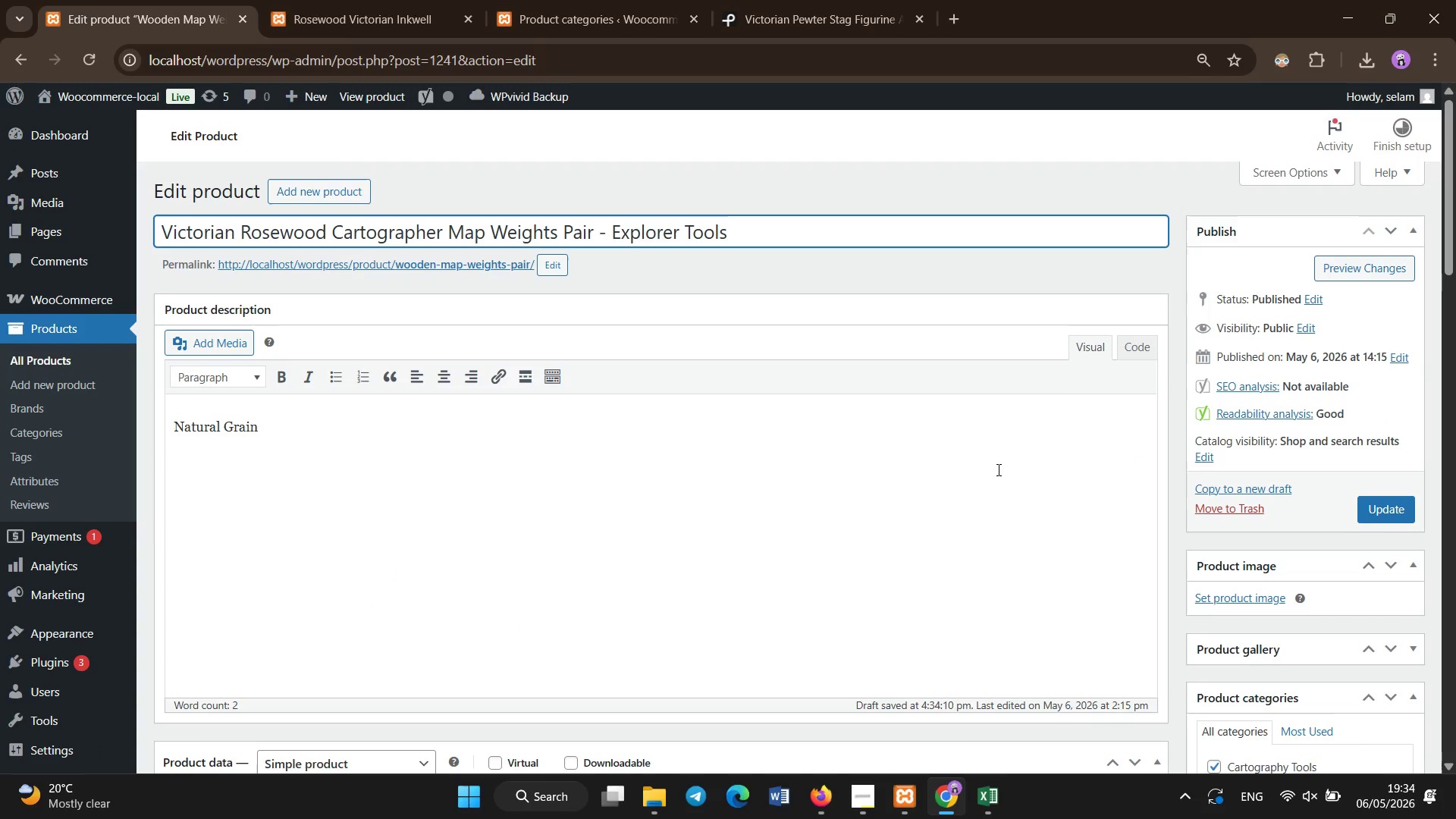 
scroll: coordinate [588, 406], scroll_direction: none, amount: 0.0
 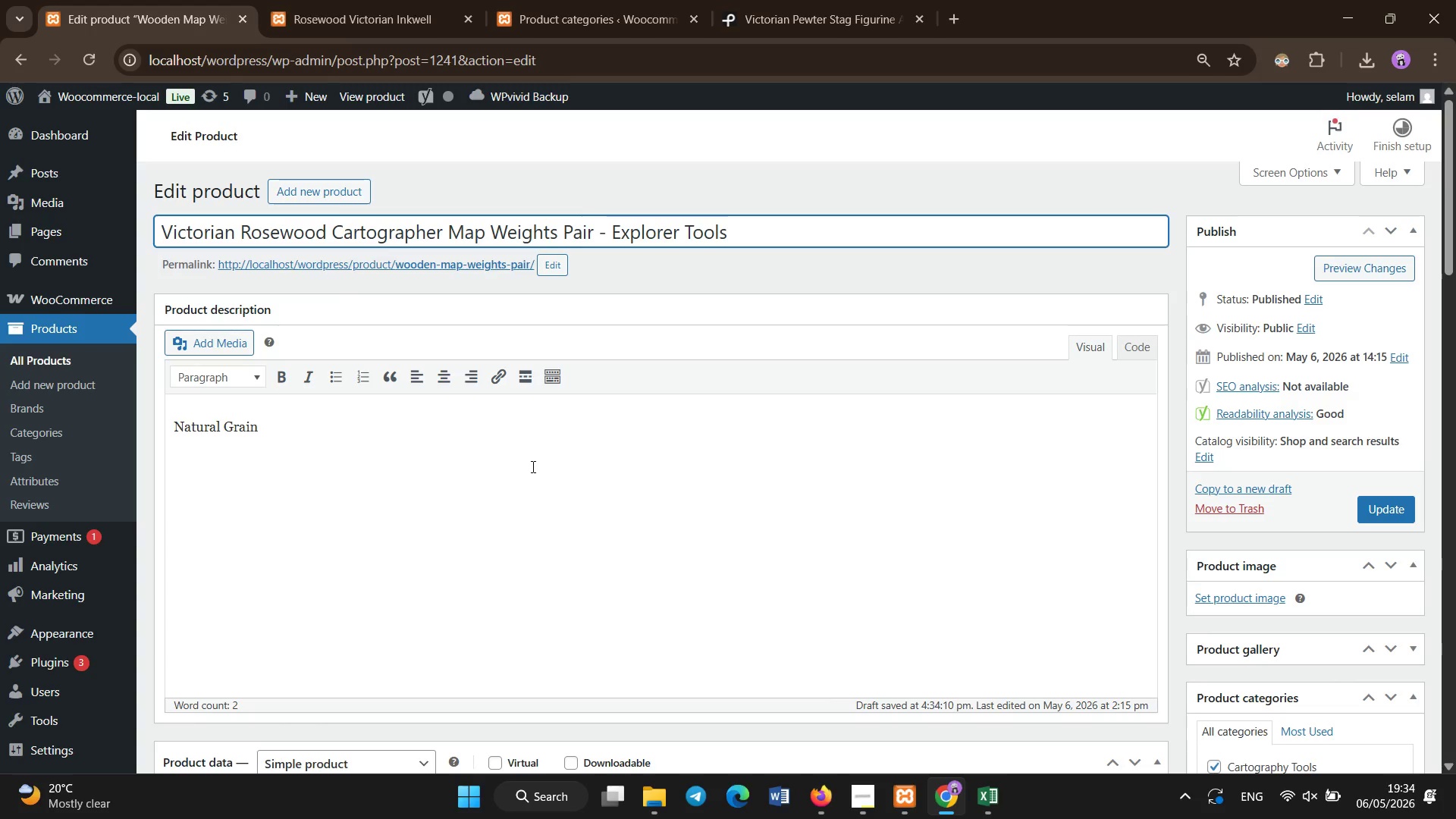 
scroll: coordinate [534, 465], scroll_direction: down, amount: 6.0
 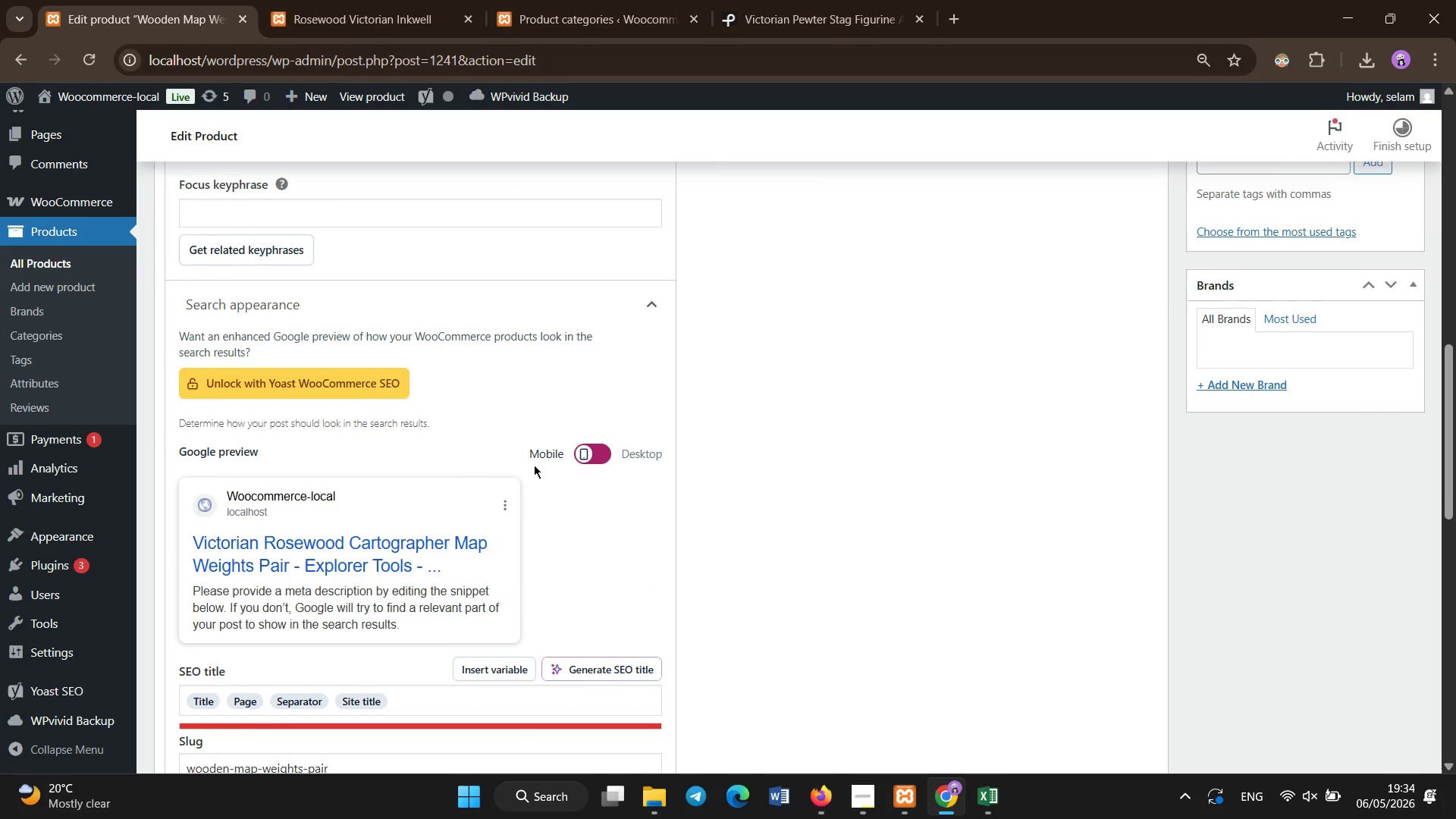 
left_click([477, 473])
 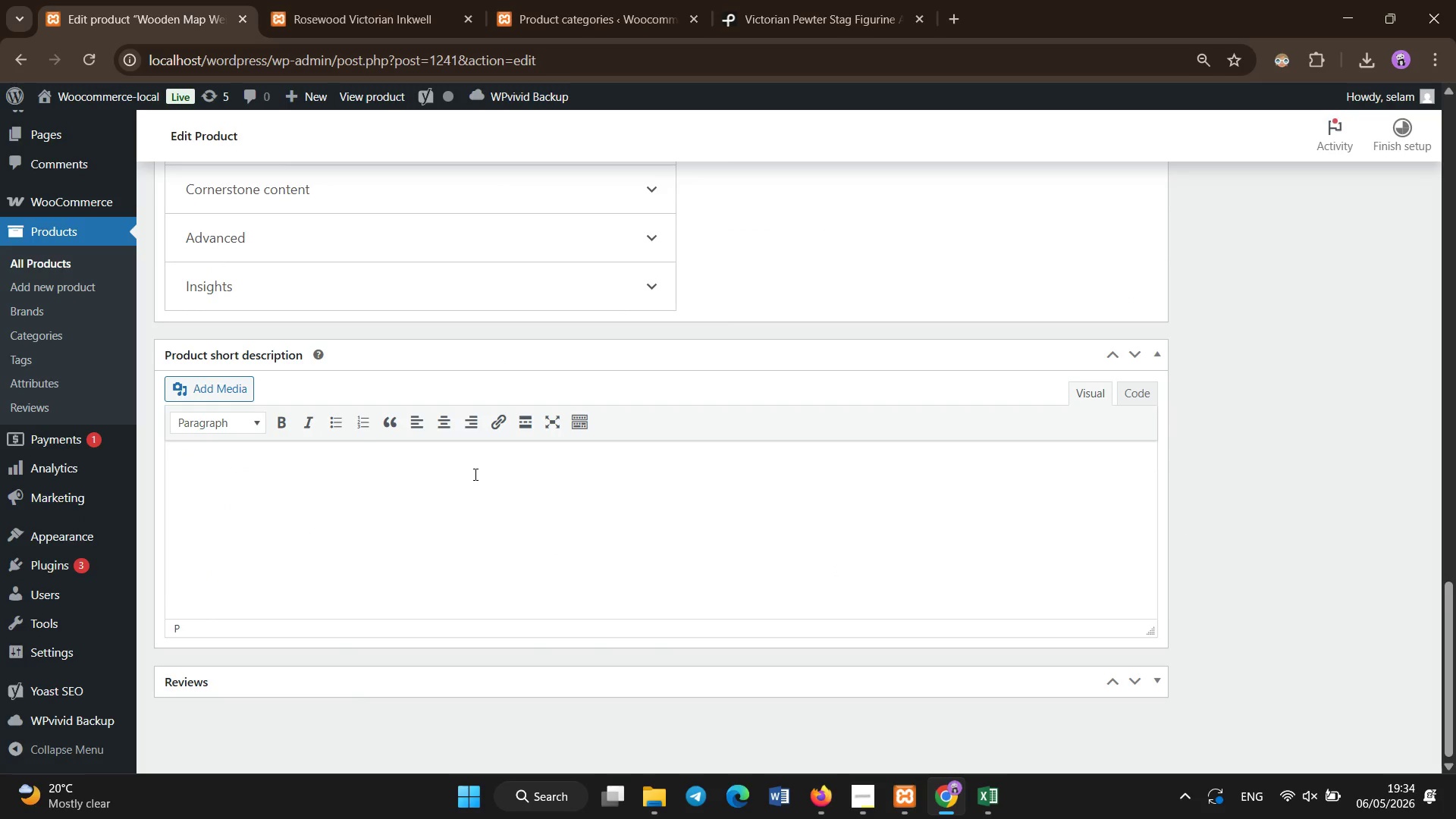 
scroll: coordinate [535, 465], scroll_direction: down, amount: 11.0
 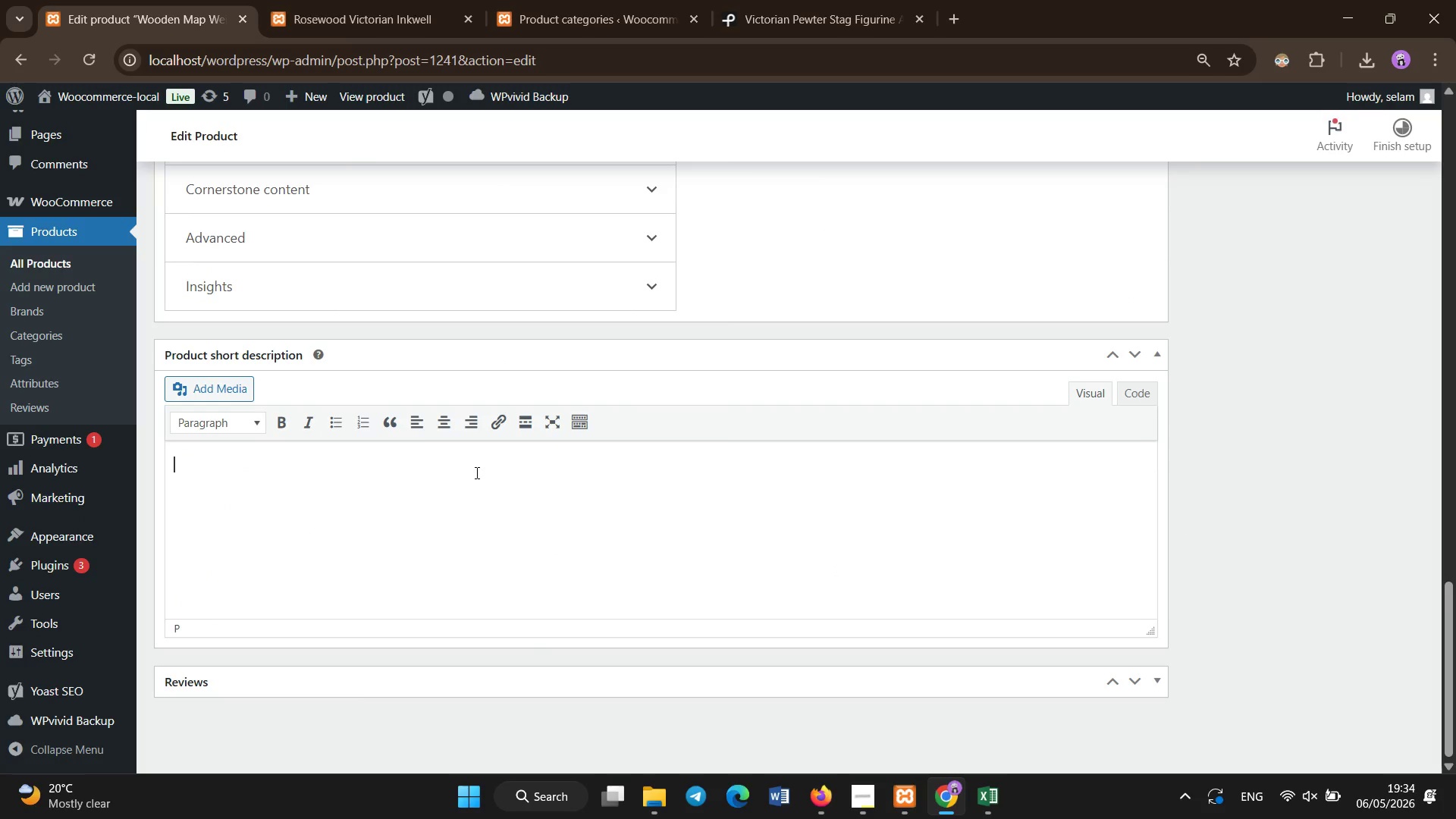 
type(Antique rosewood map weih)
key(Backspace)
type(ghts inspired by Victorian cartography and navigation drafting tools.)
 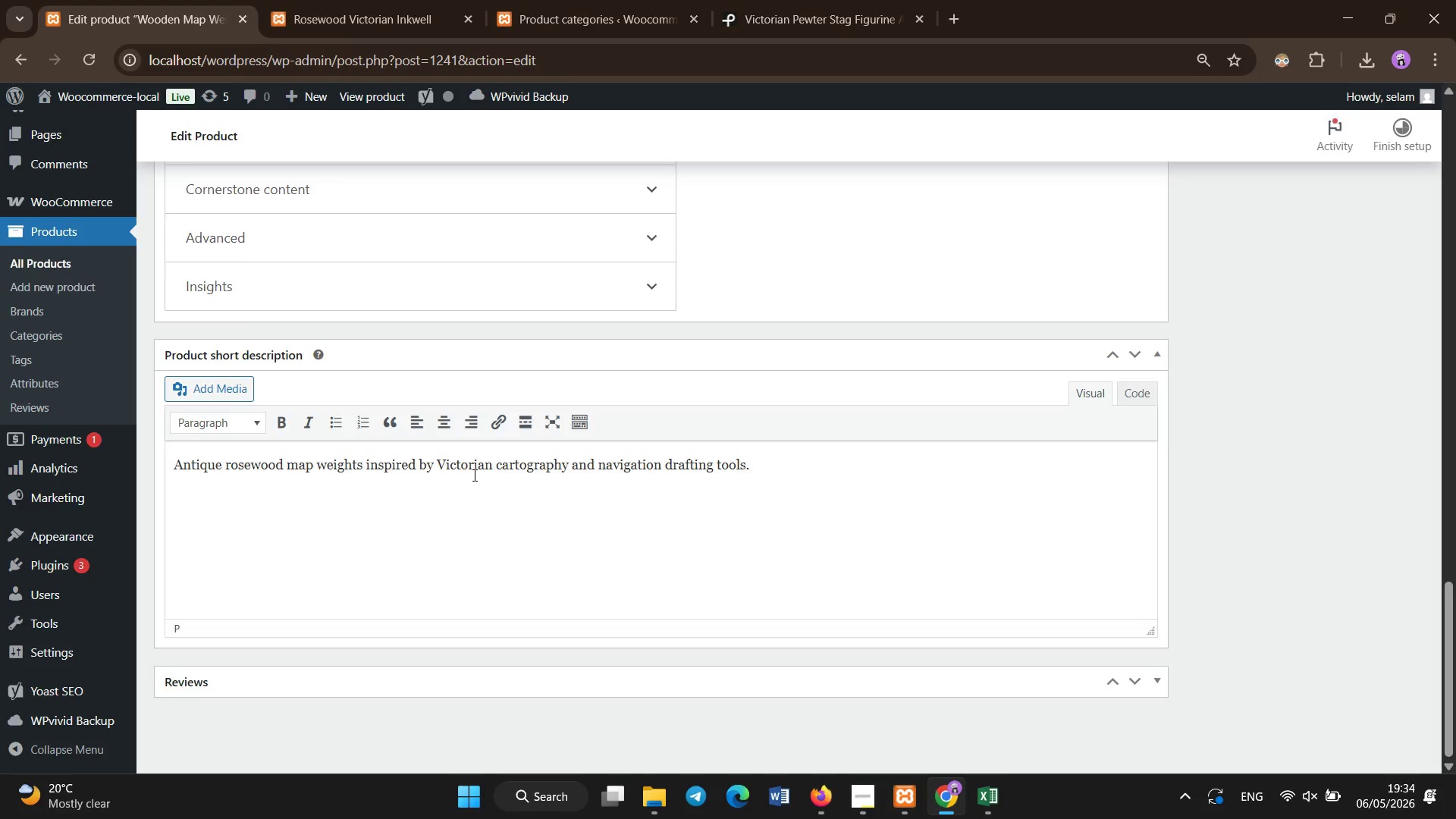 
scroll: coordinate [475, 475], scroll_direction: up, amount: 20.0
 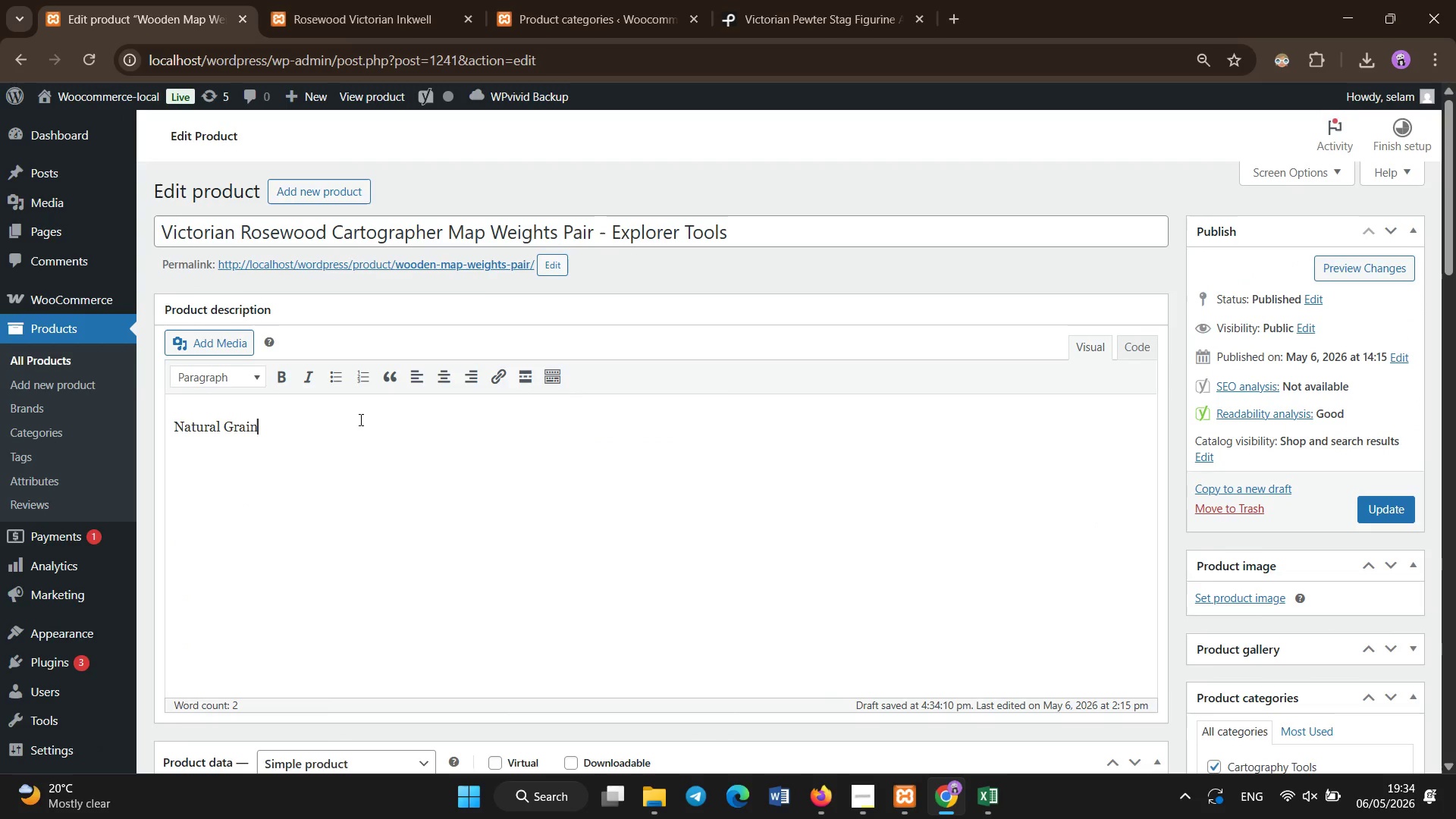 
key(Control+A)
 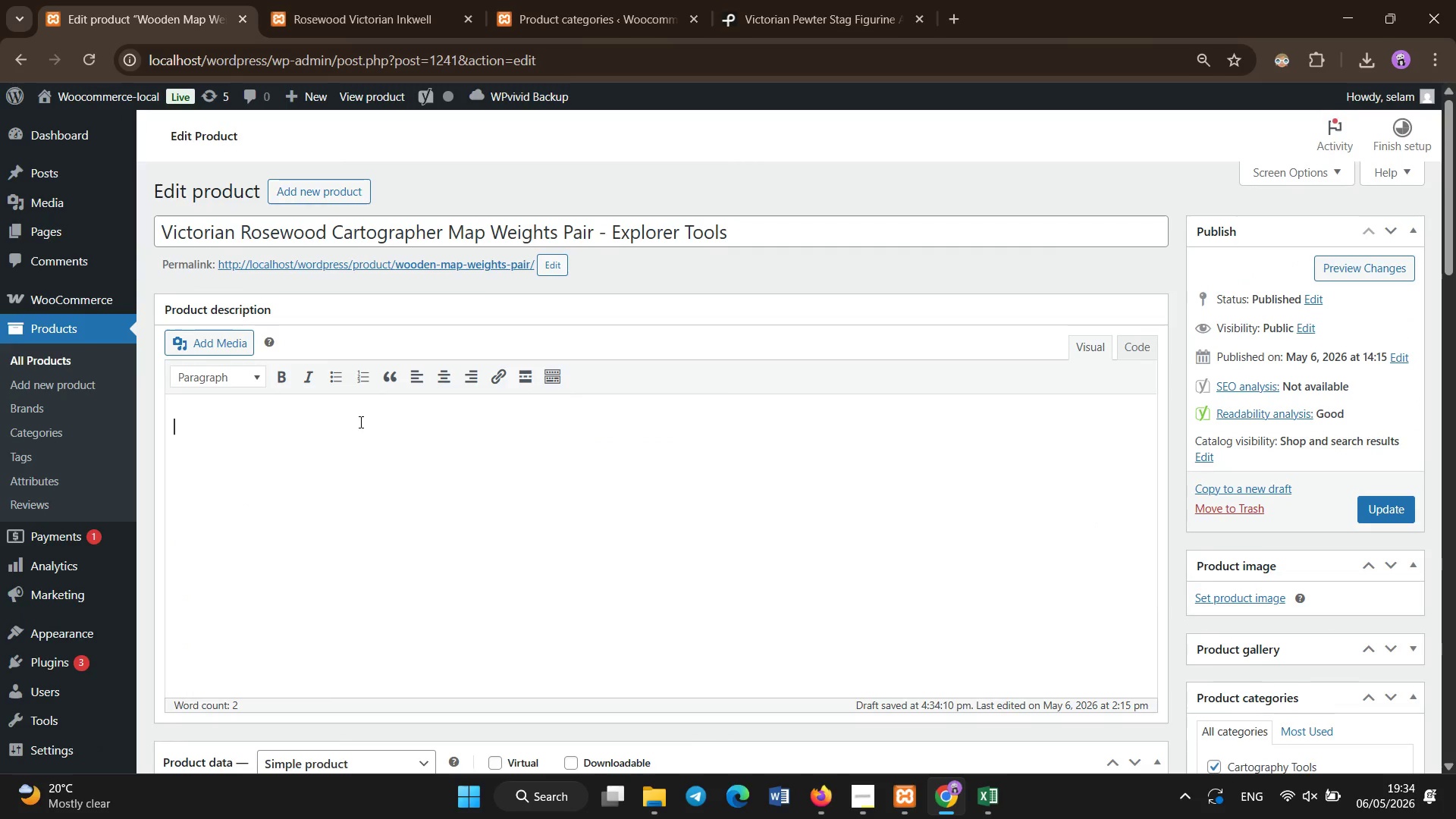 
key(Backspace)
 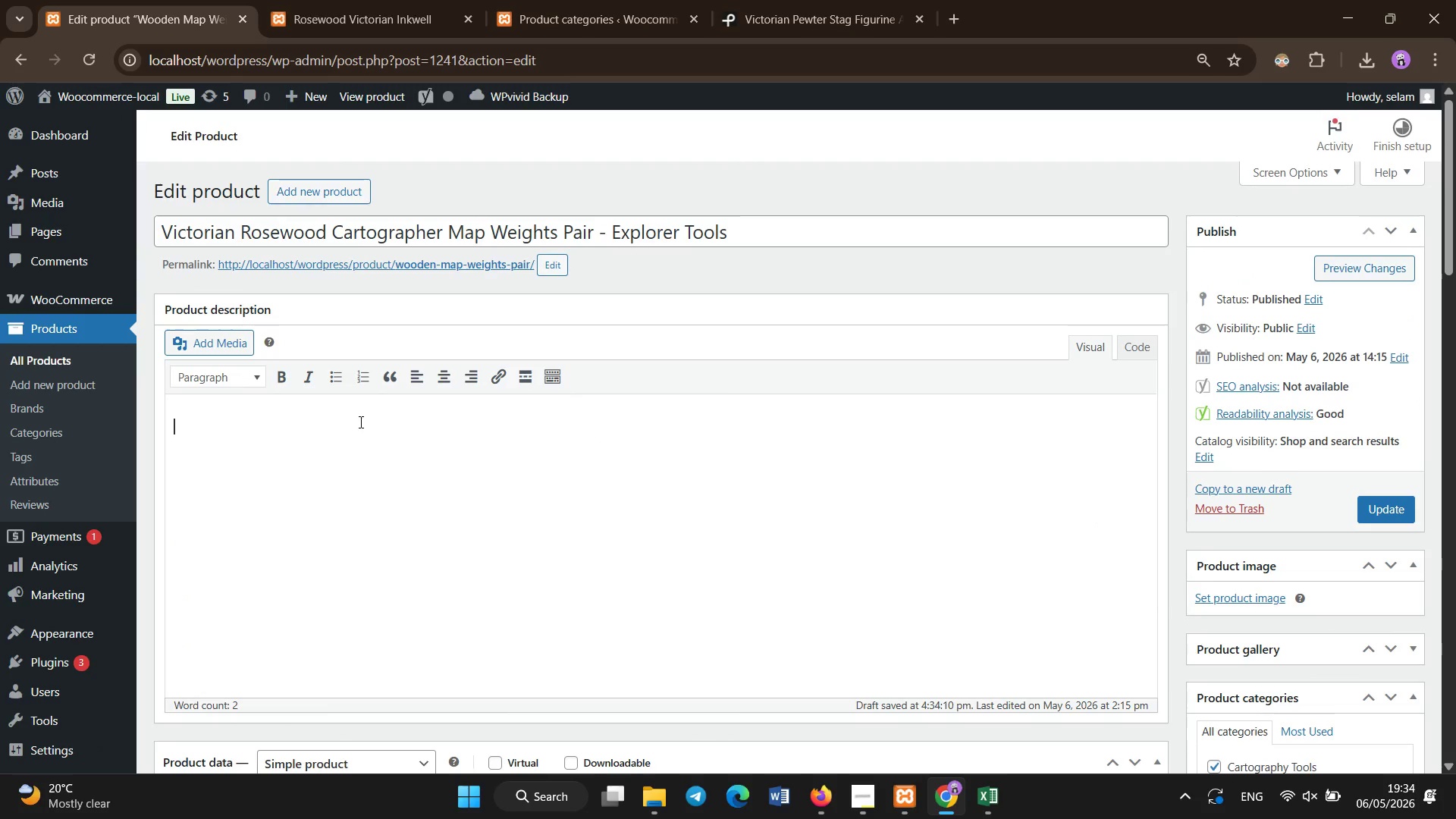 
left_click([361, 422])
 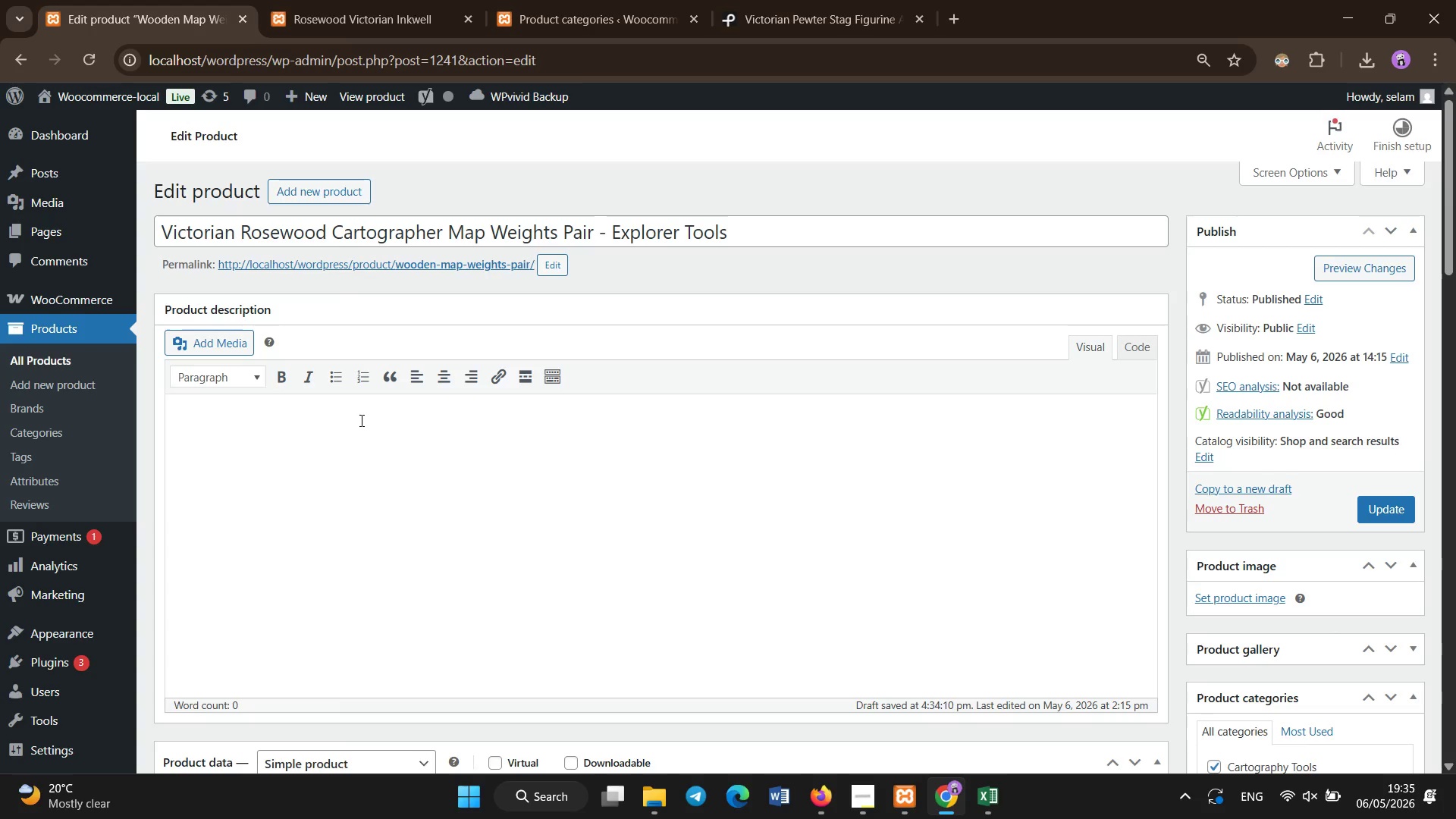 
type(The Victorian Rosewood Cartographer m)
key(Backspace)
type(Map Wi)
key(Backspace)
type(eights Pair - Wxplorer Tools is a finel)
key(Backspace)
key(Backspace)
 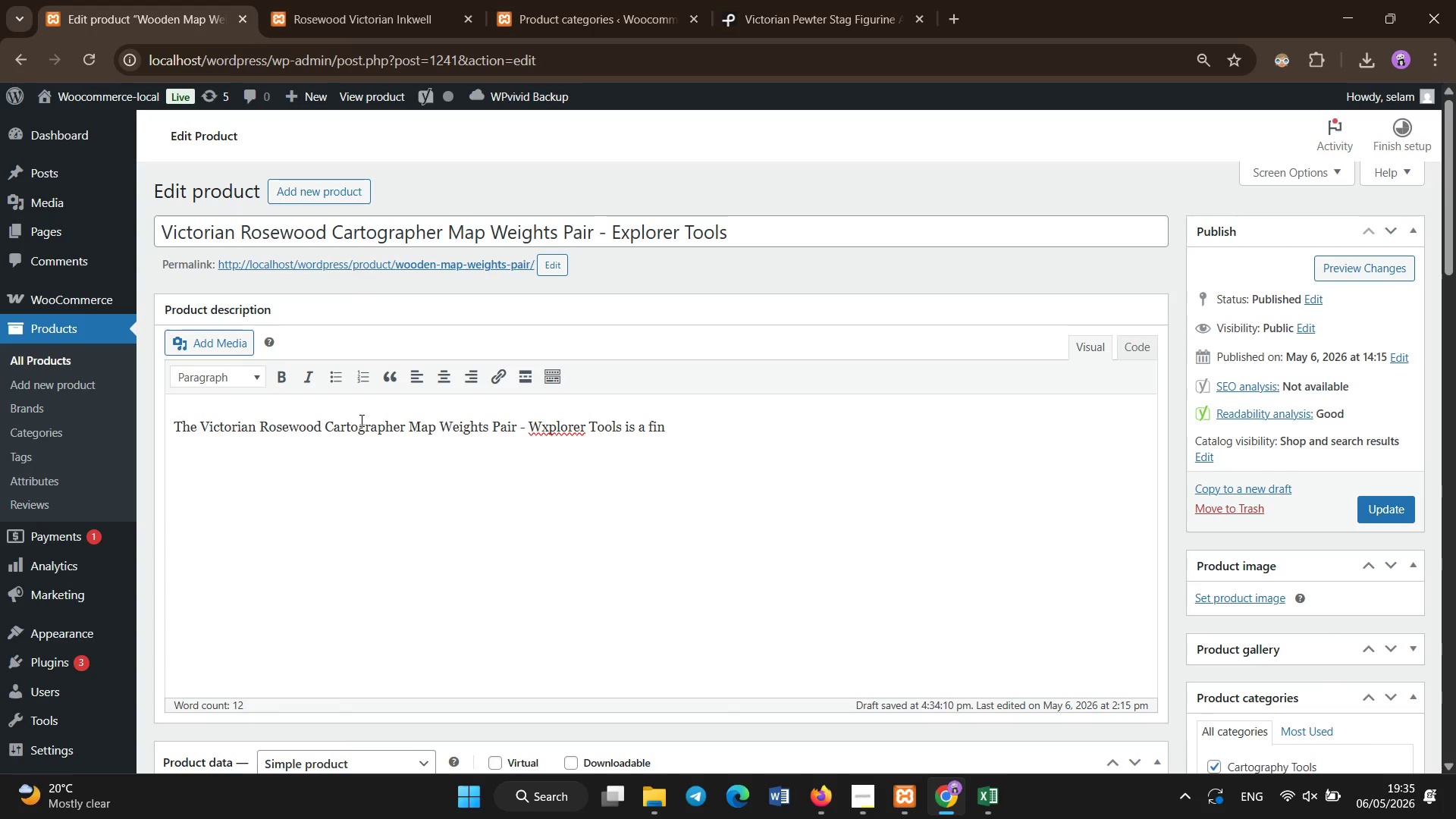 
hold_key(key=ArrowLeft, duration=0.91)
 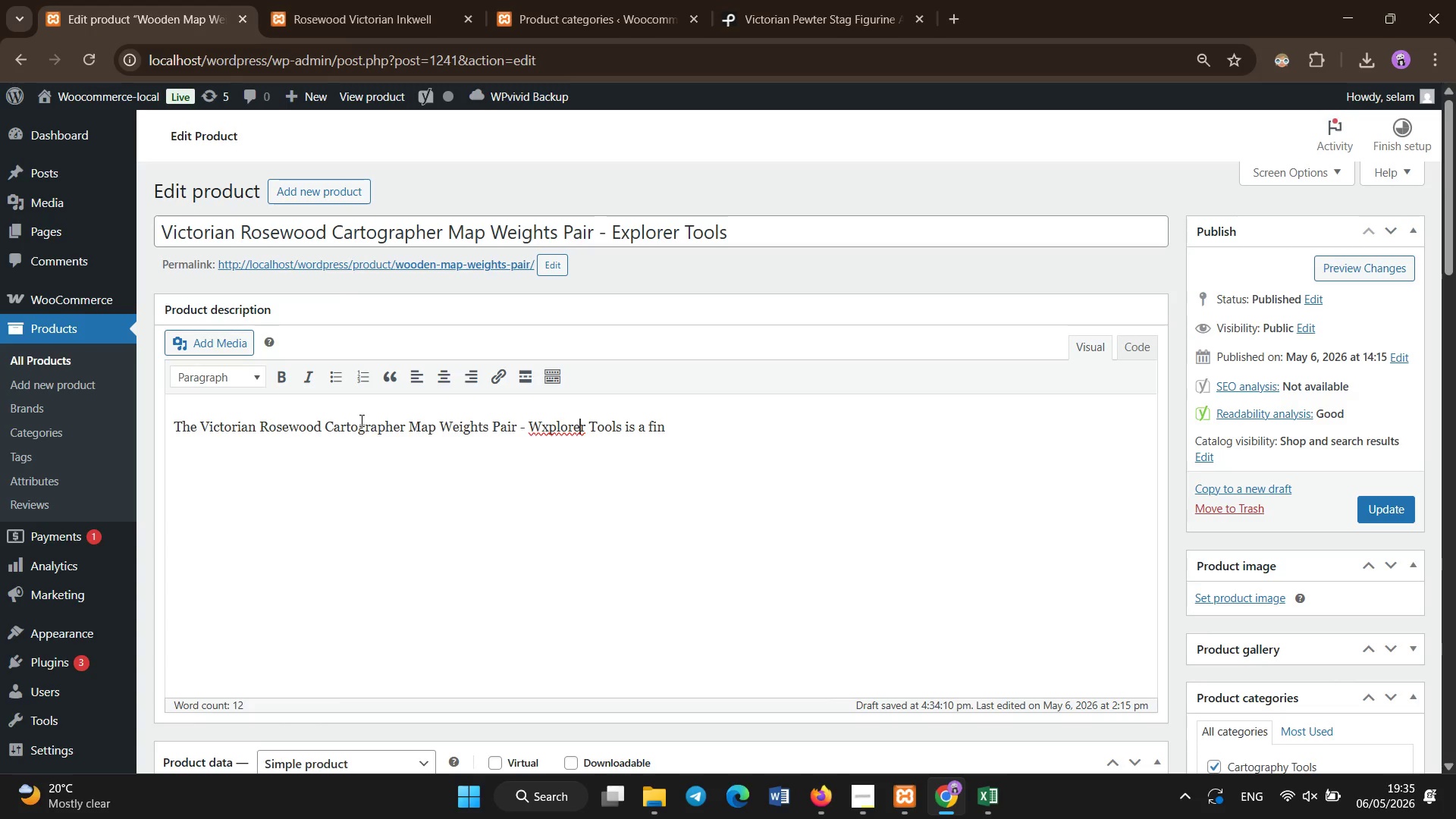 
key(ArrowLeft)
 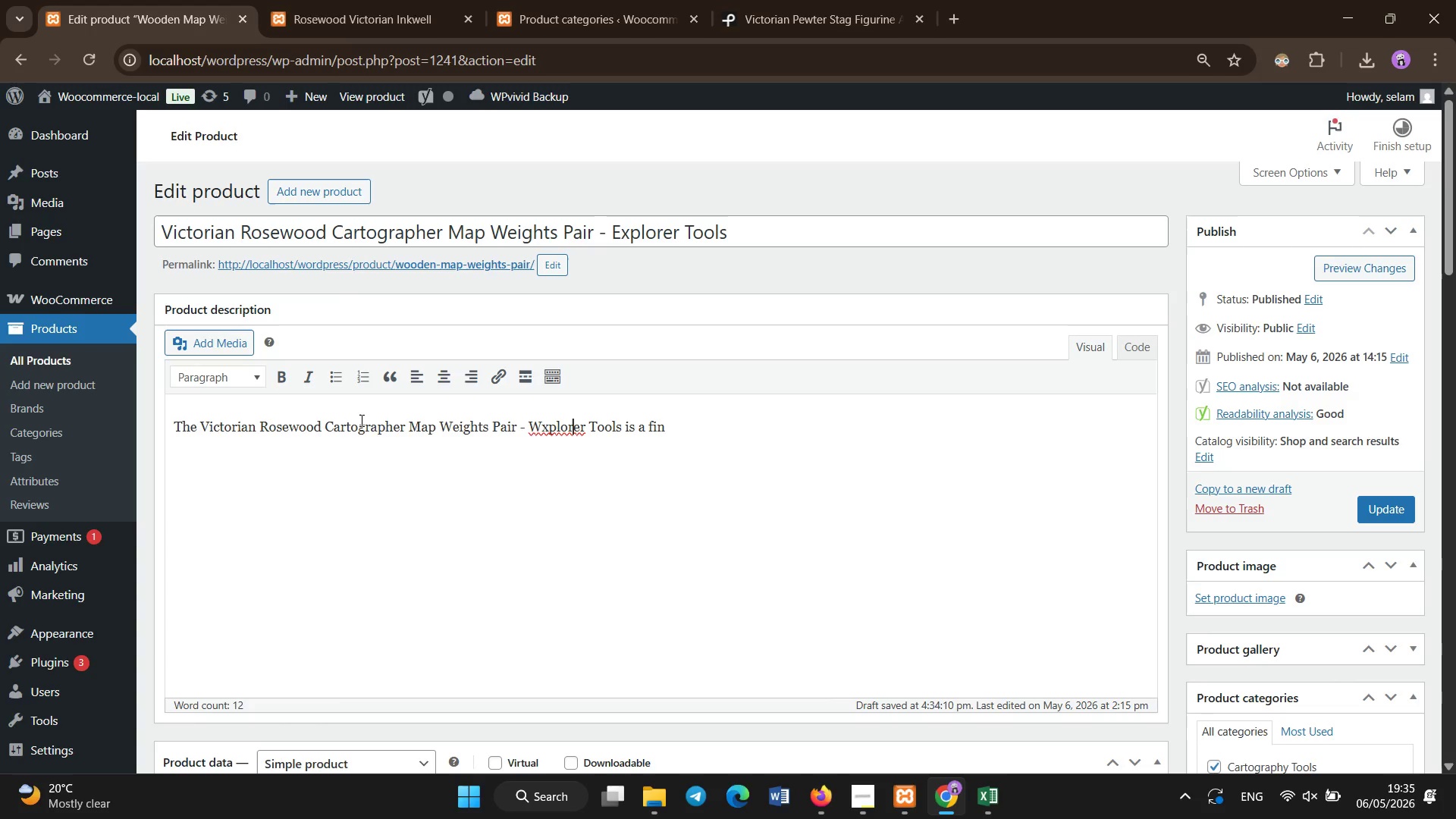 
key(ArrowLeft)
 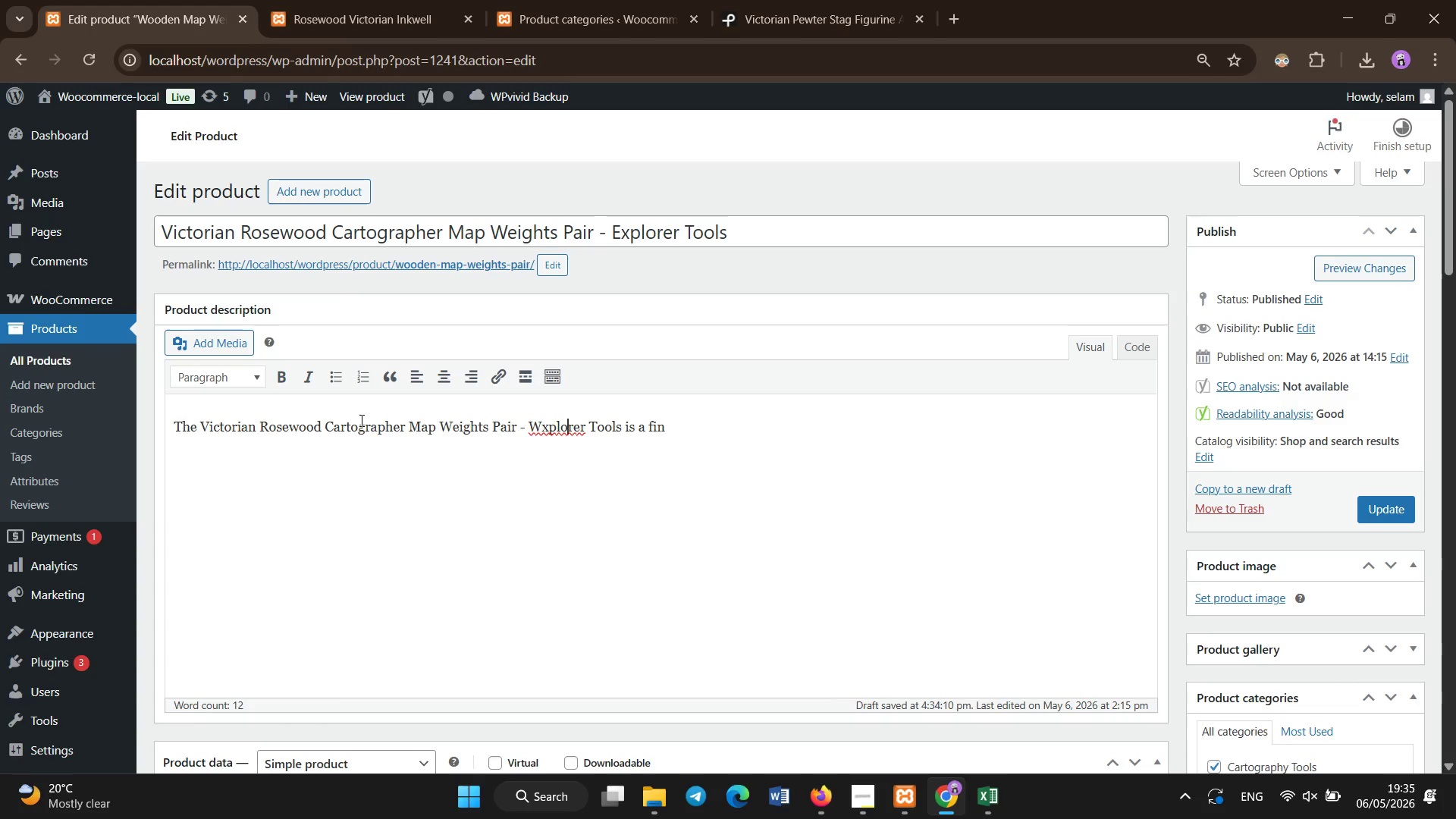 
key(ArrowLeft)
 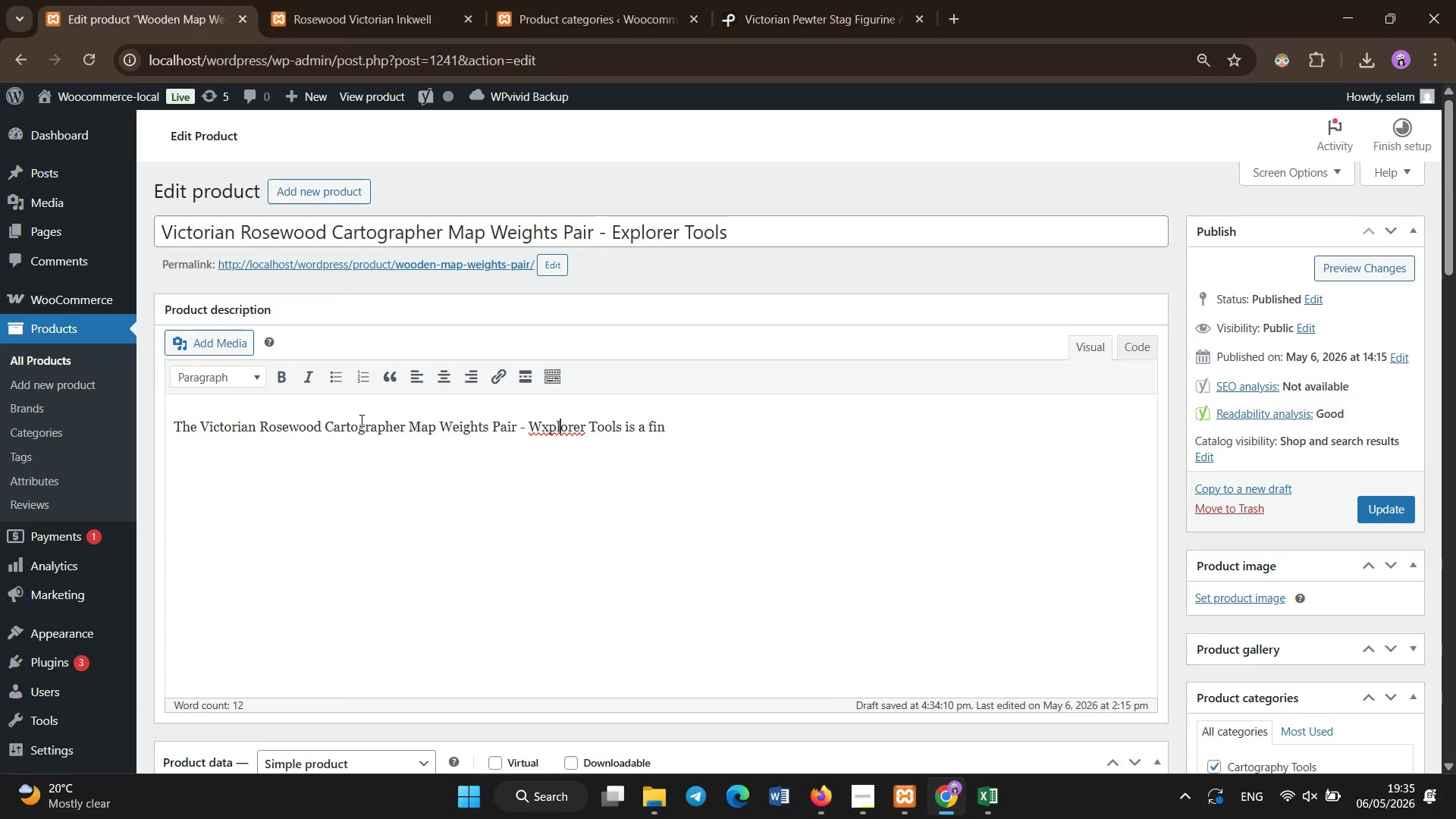 
key(ArrowLeft)
 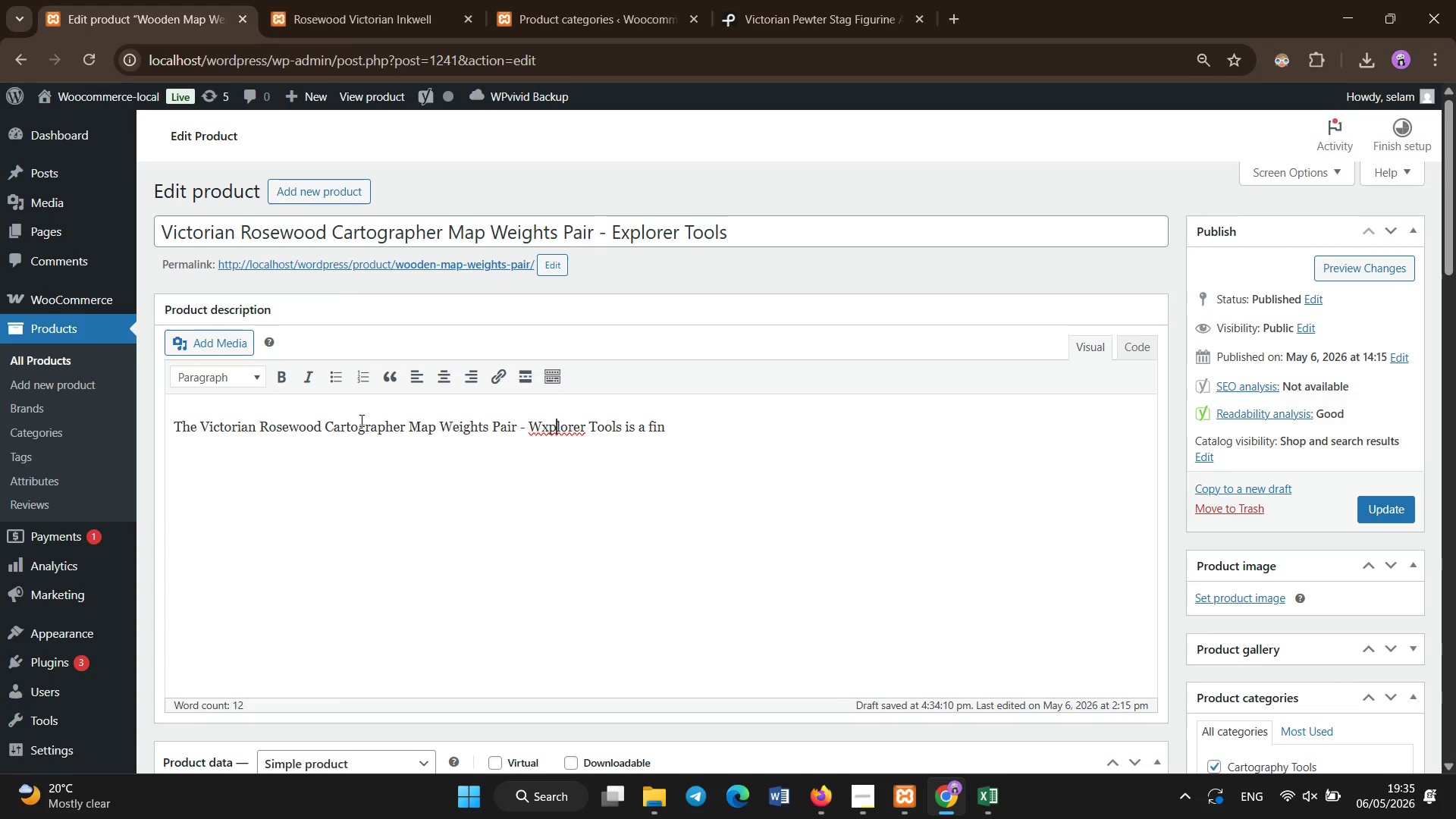 
key(ArrowLeft)
 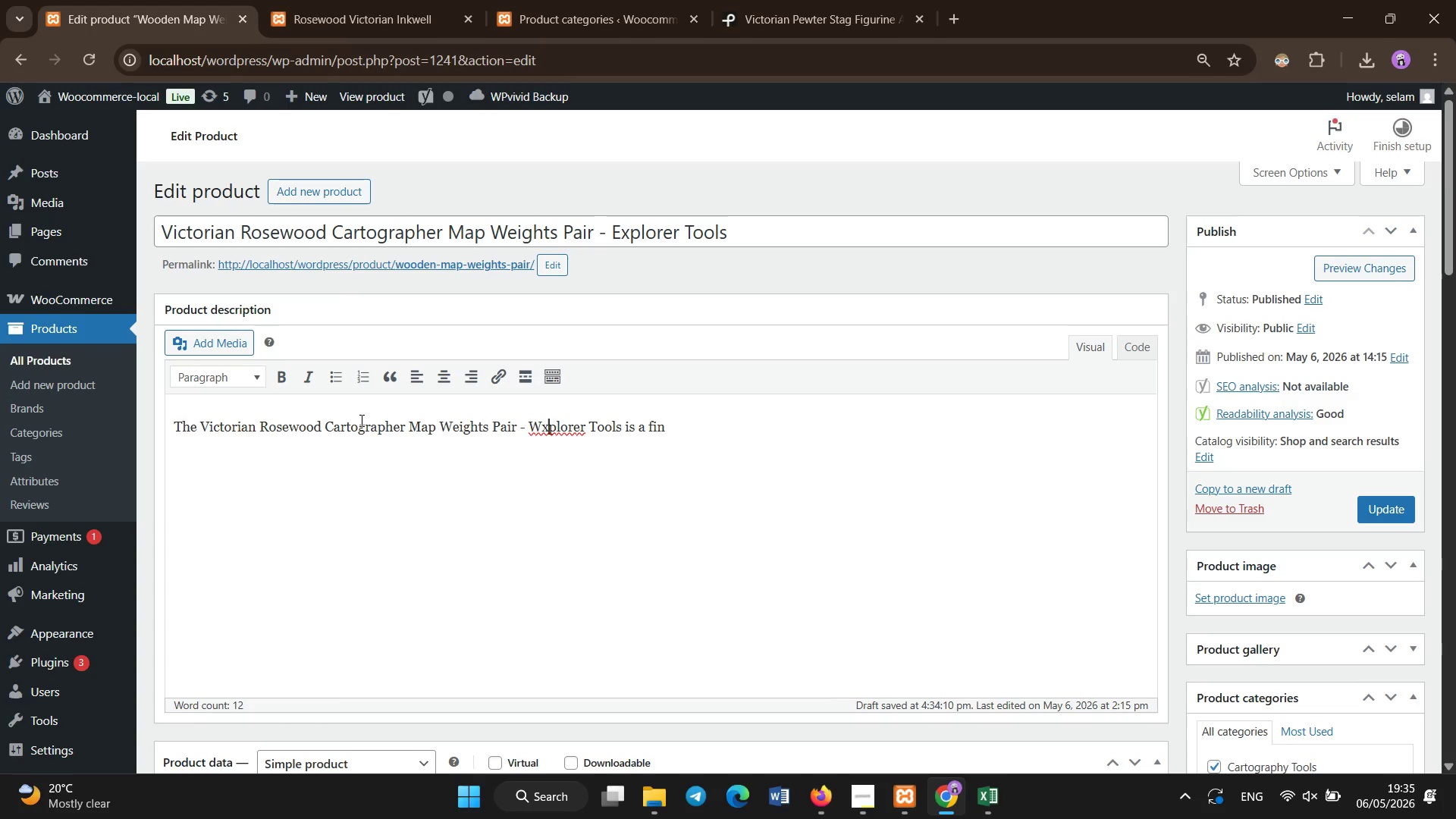 
key(ArrowLeft)
 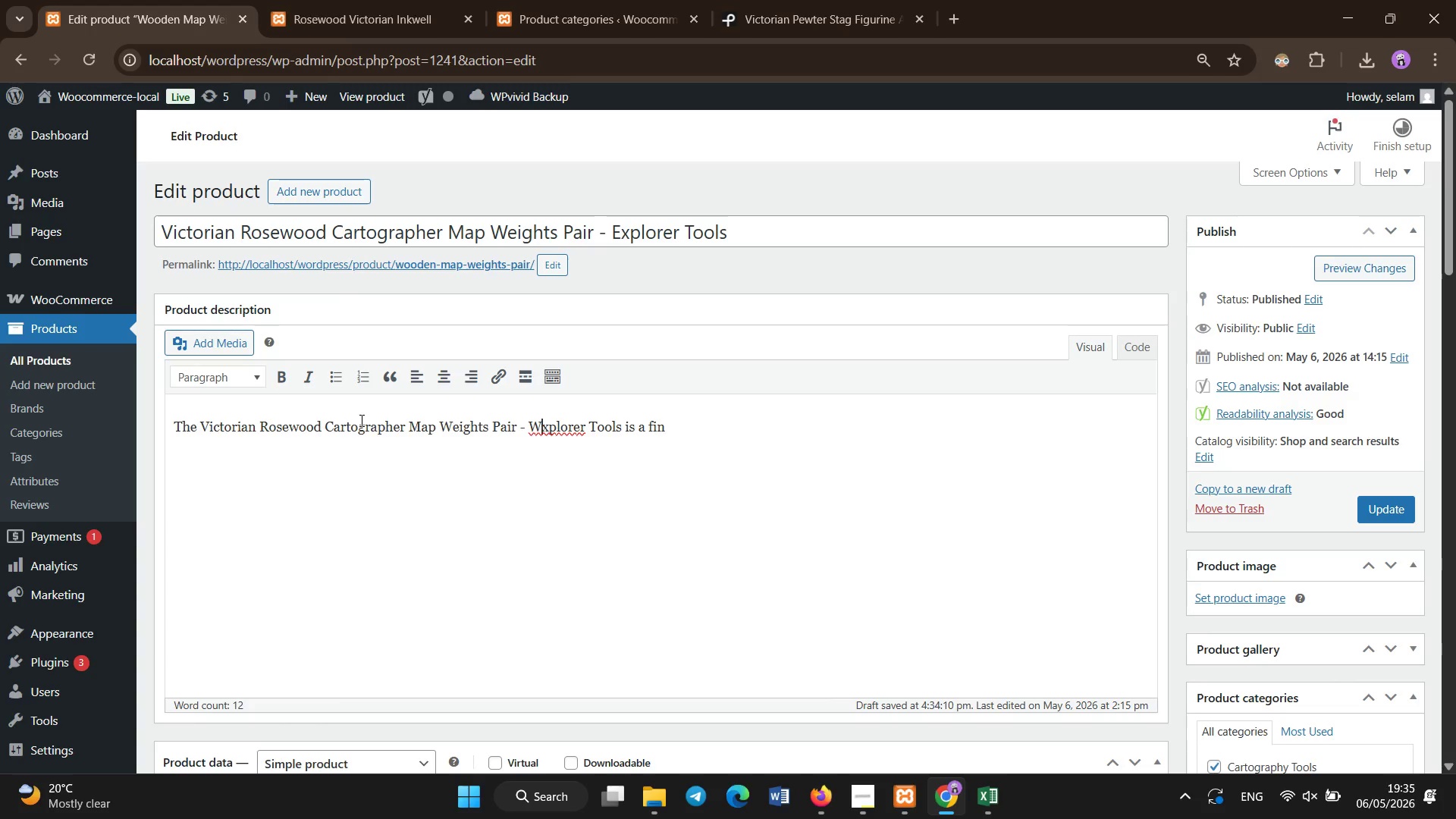 
key(ArrowLeft)
 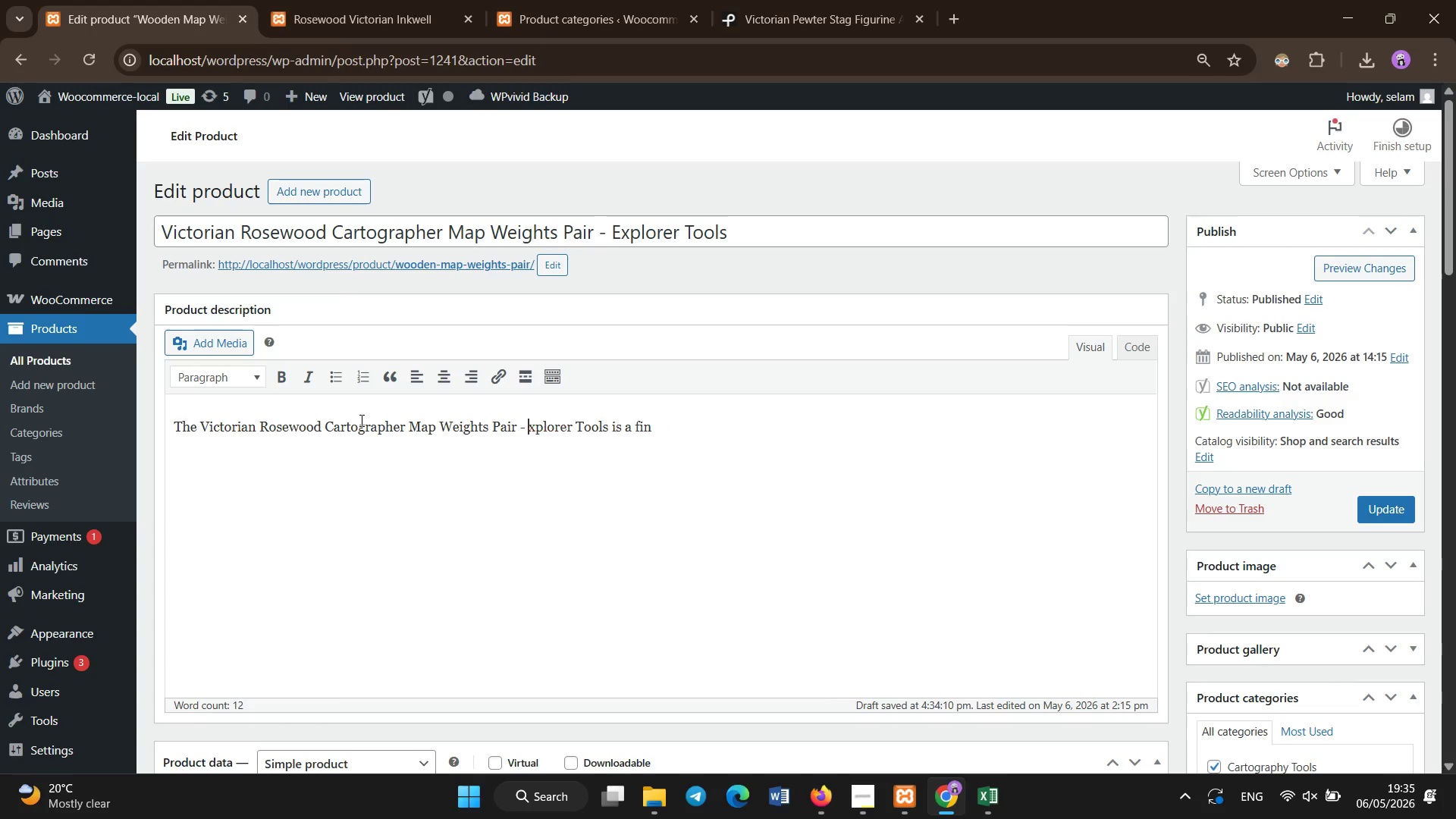 
key(Backspace)
type(W)
key(Backspace)
type(E[NumLock][End]ely crafted set inspired by histroicla )
key(Backspace)
key(Backspace)
key(Backspace)
type(al torical mapmakig)
key(Backspace)
type(ng practiv)
key(Backspace)
type(ces )
key(Backspace)
type(. Made from solid rosewood with natural grain finish, these weights were traditionally used by cartographers to hold parchment maps in place during detailed drafting and geographic study.)
 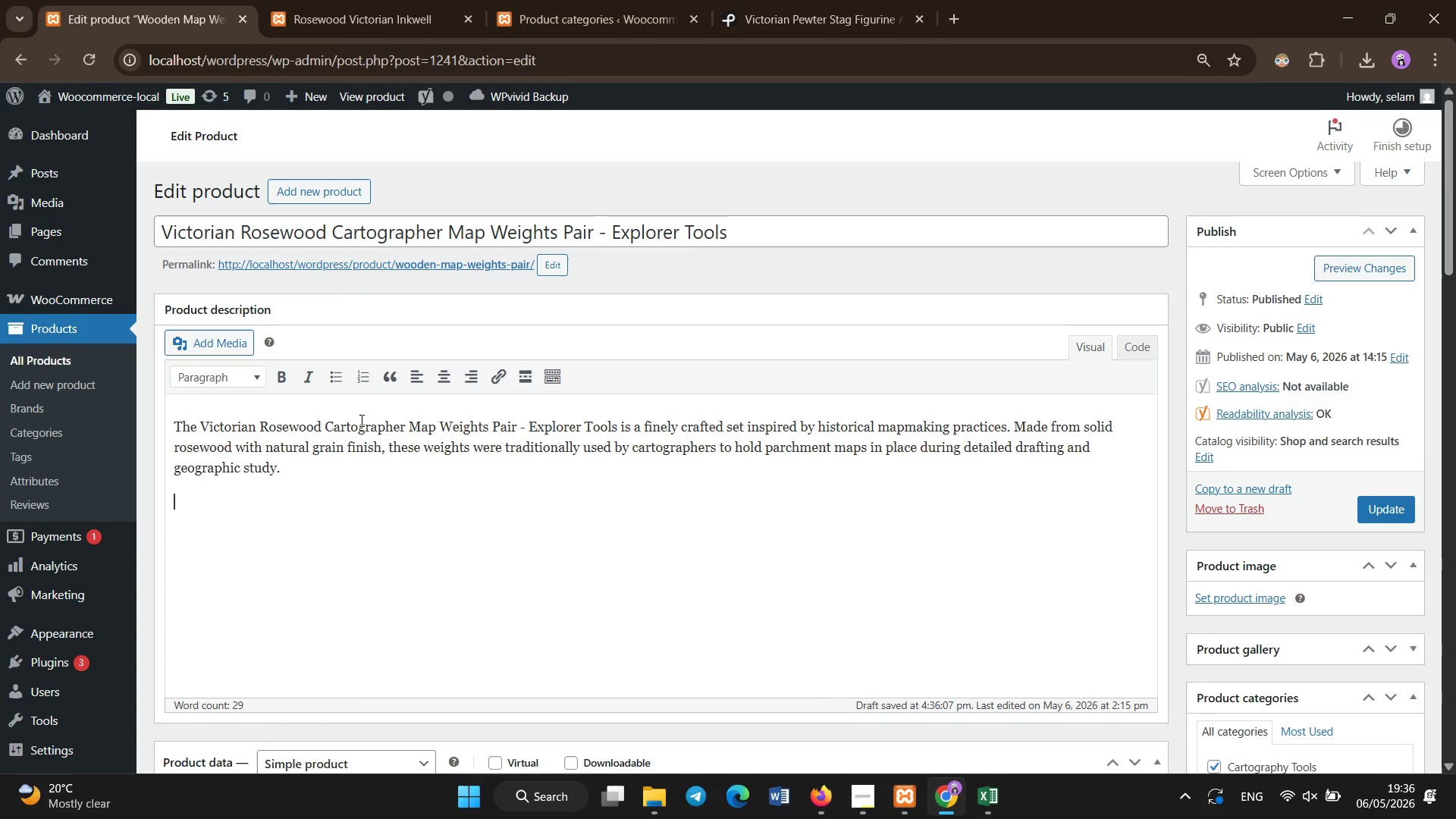 
 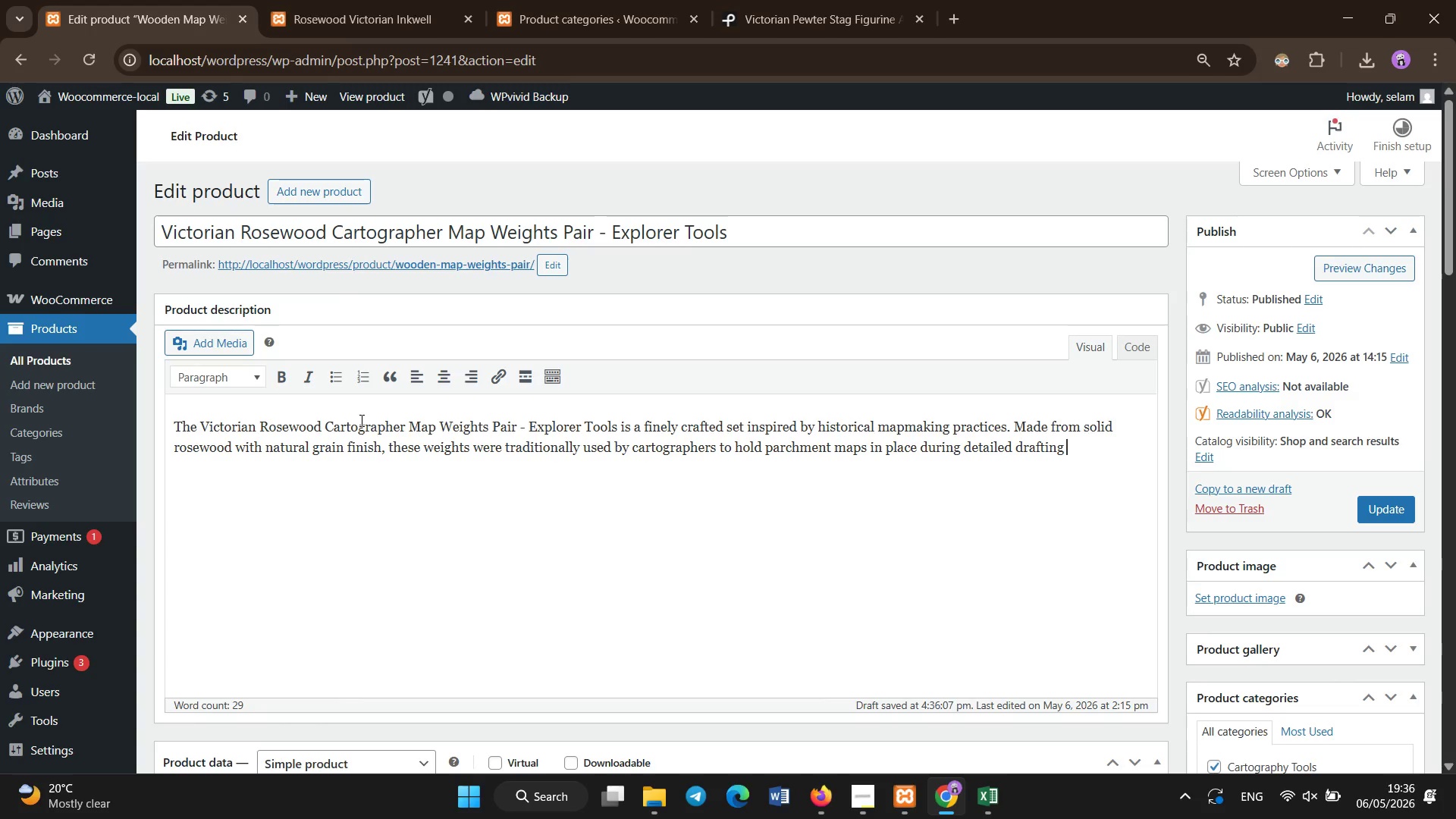 
key(Enter)
 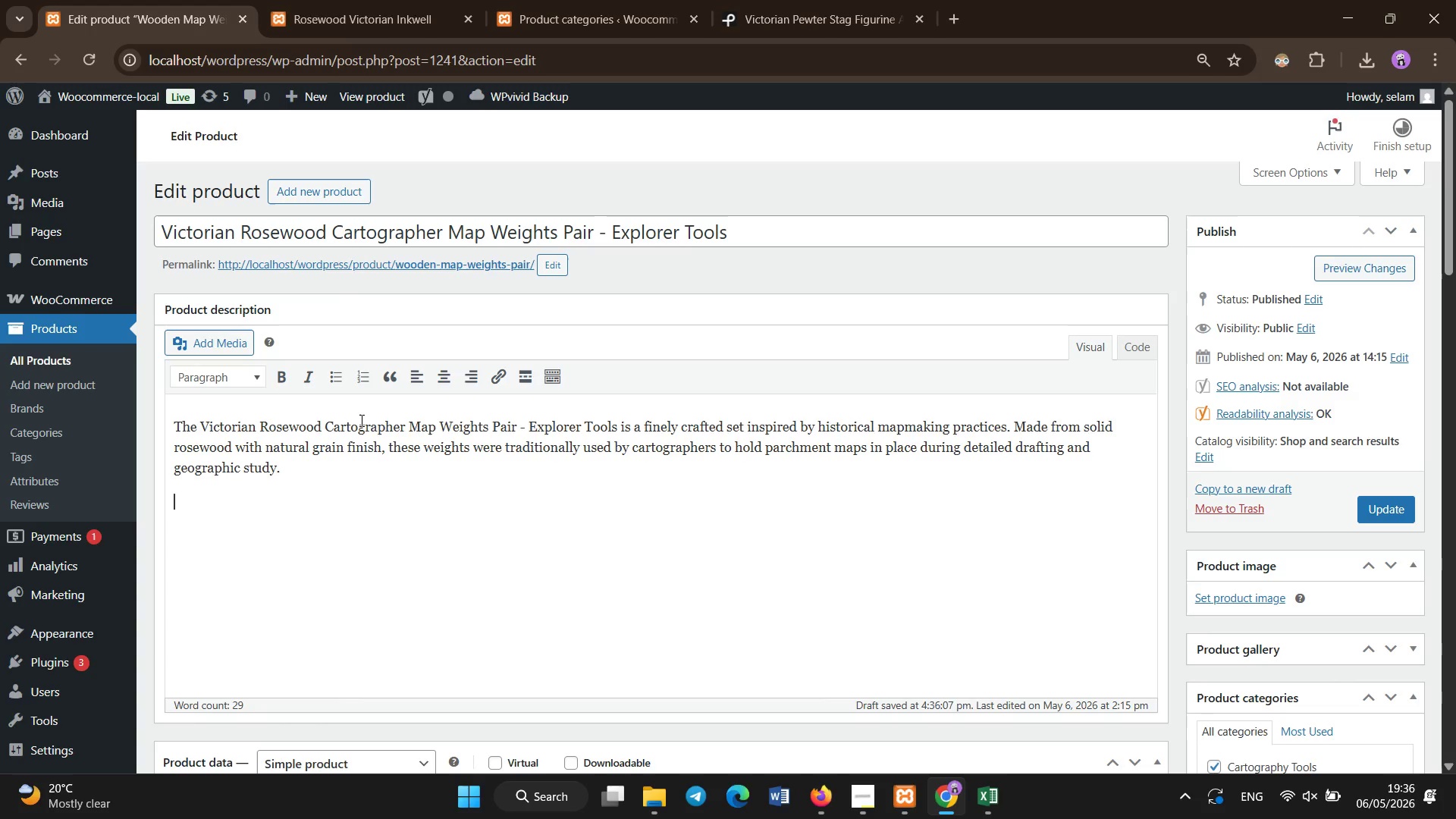 
type(In the Victorian era, accurate map creation was essentio)
key(Backspace)
type(al for exploration, trade )
key(Backspace)
type(, and scientific descovery. iscovery. These tools represent that legacy of precision and intellectual craftsmanship [NumLock].)
 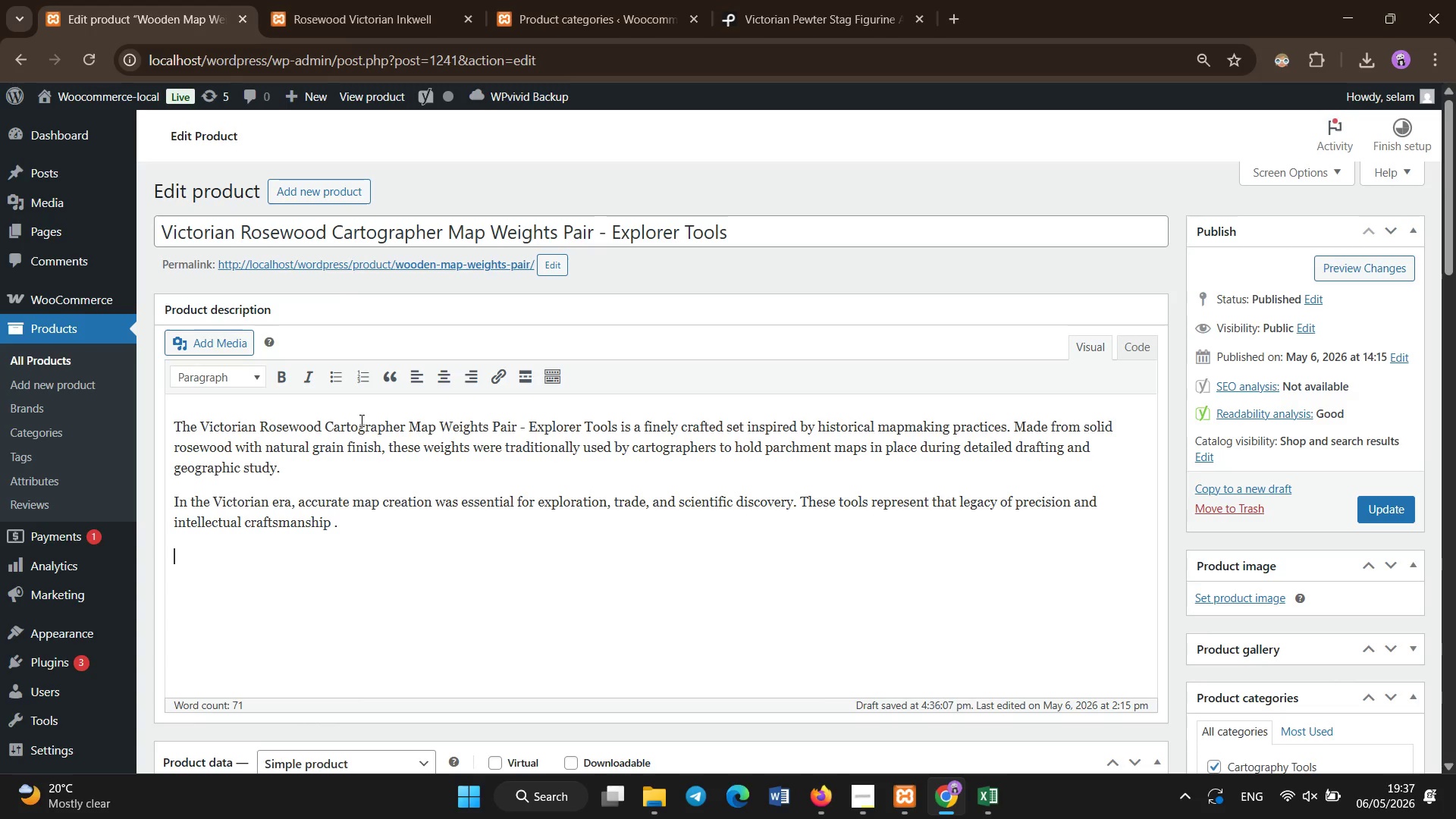 
 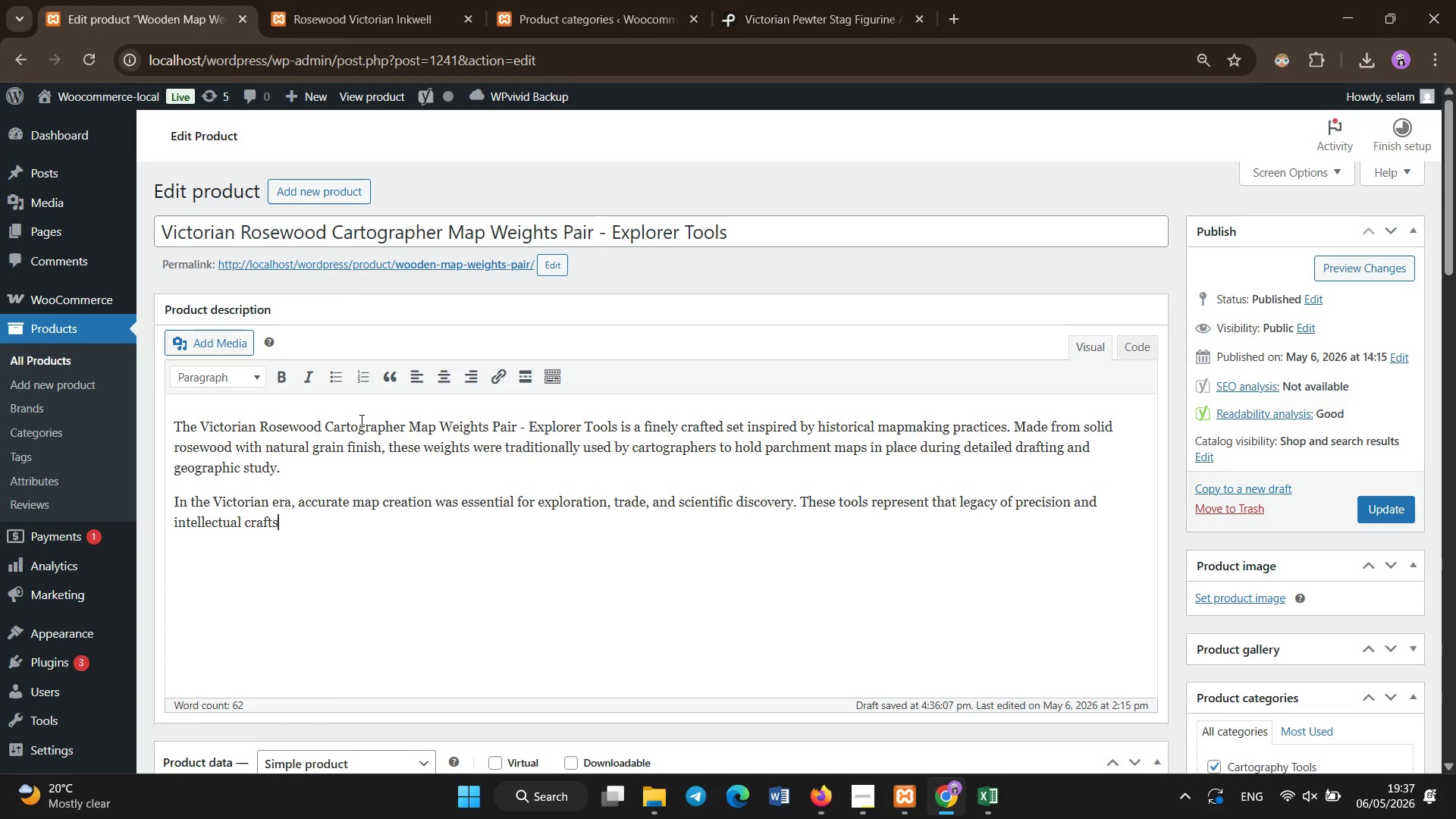 
key(Enter)
 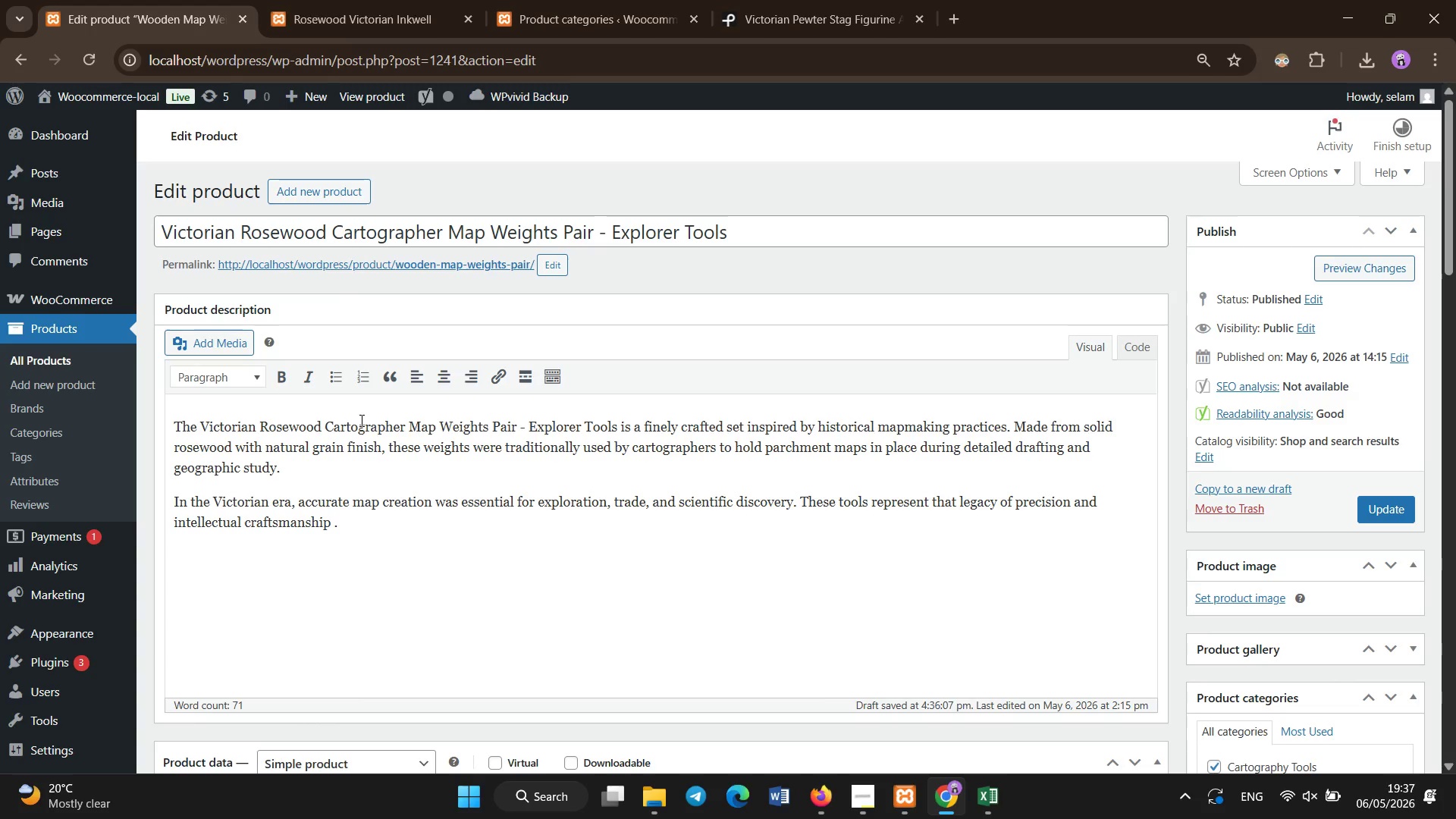 
wait(5.08)
 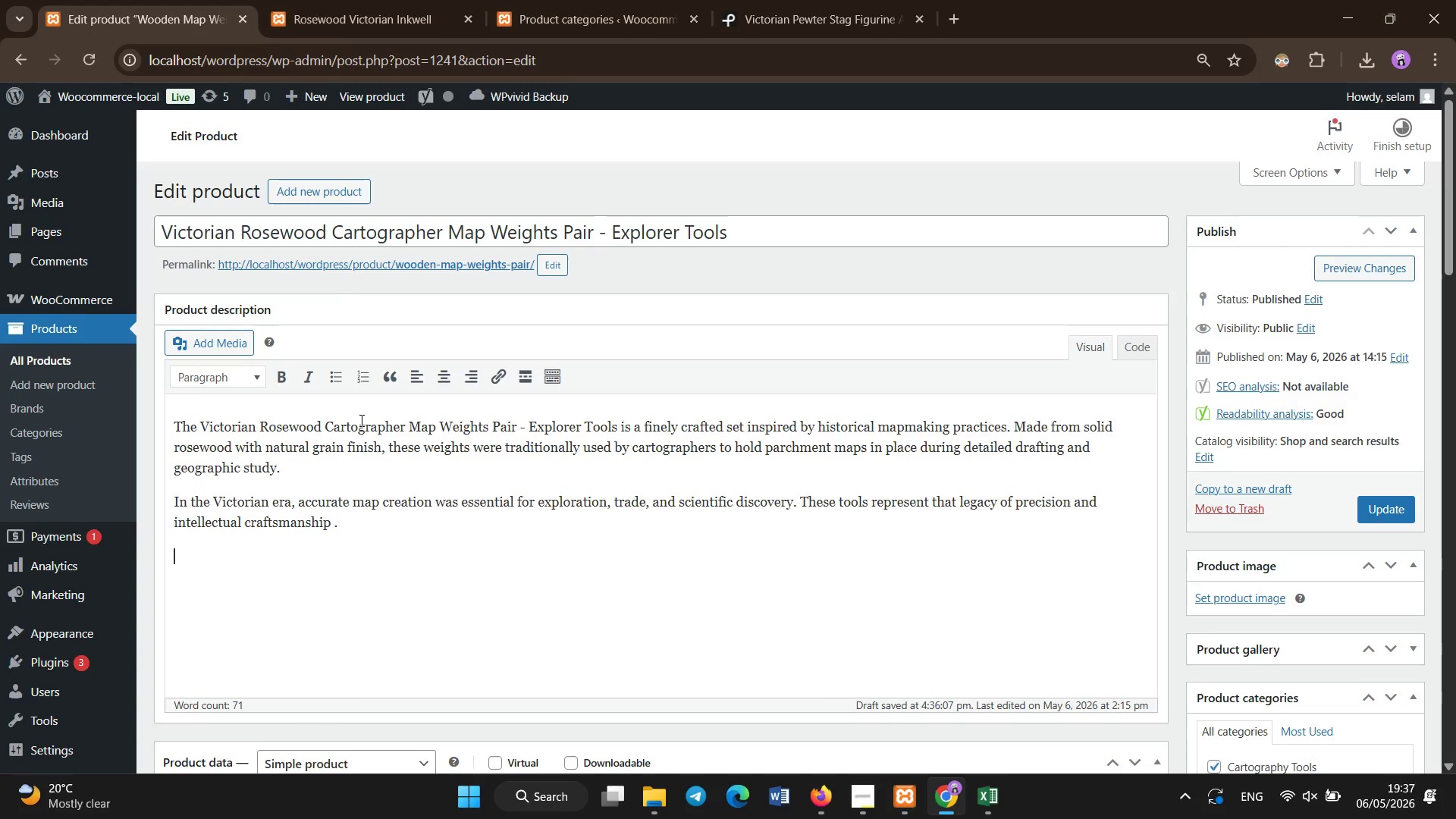 
type(This compact polished wooden structure makes them suitabe)
key(Backspace)
type(le for display in study rooms, libraries,or antique-themed office. The)
 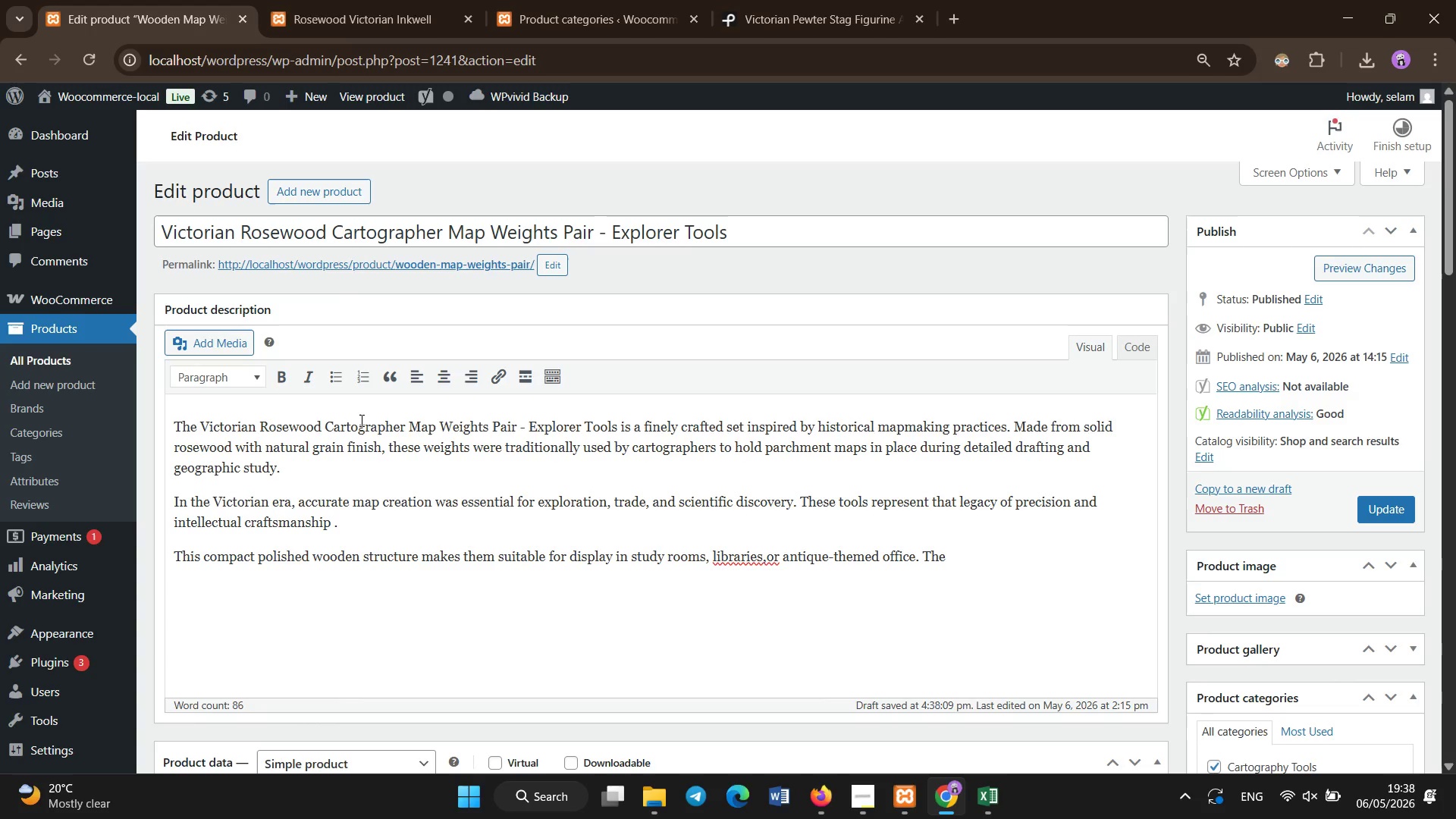 
left_click([766, 563])
 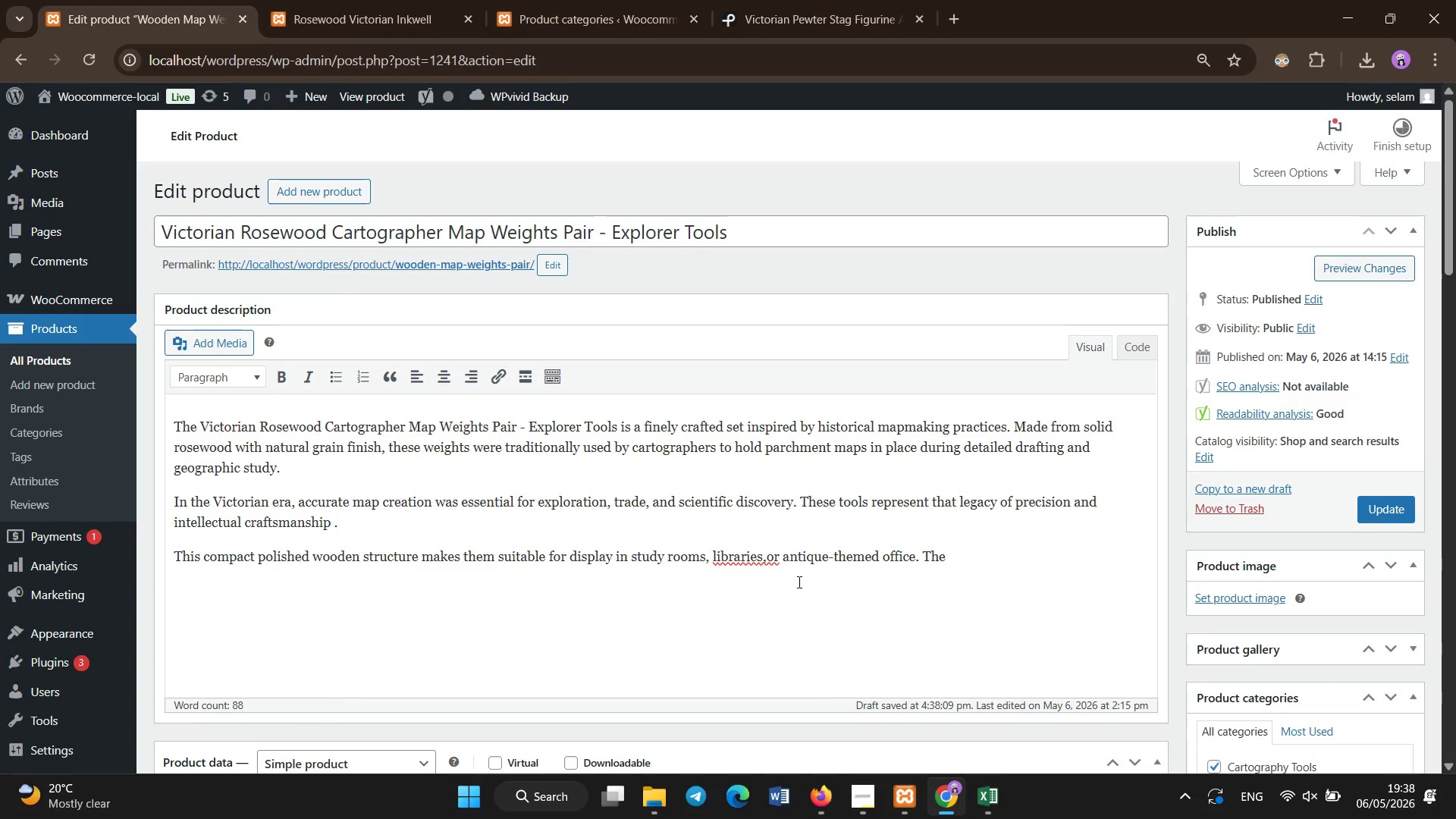 
key(Space)
 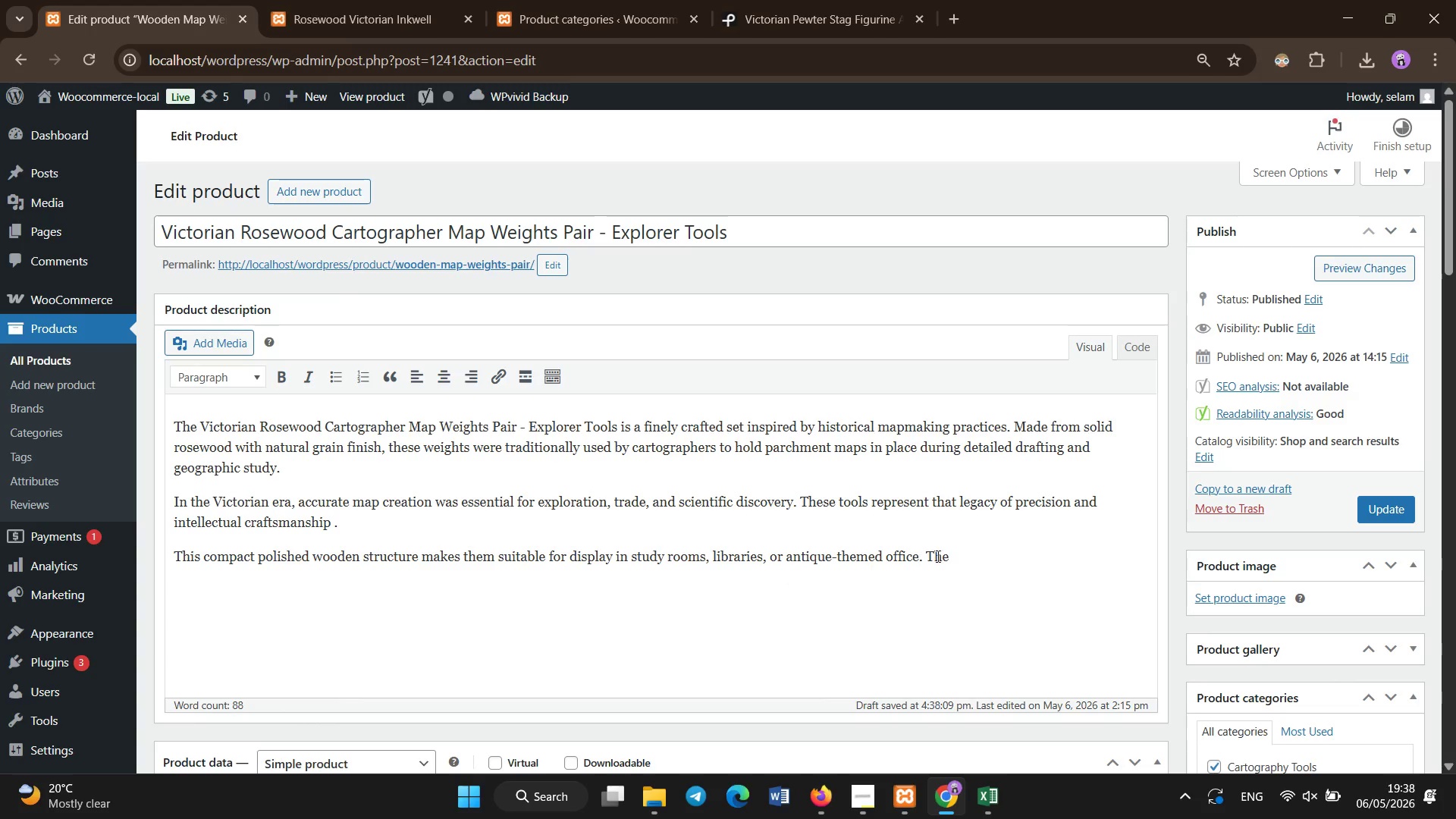 
left_click([945, 554])
 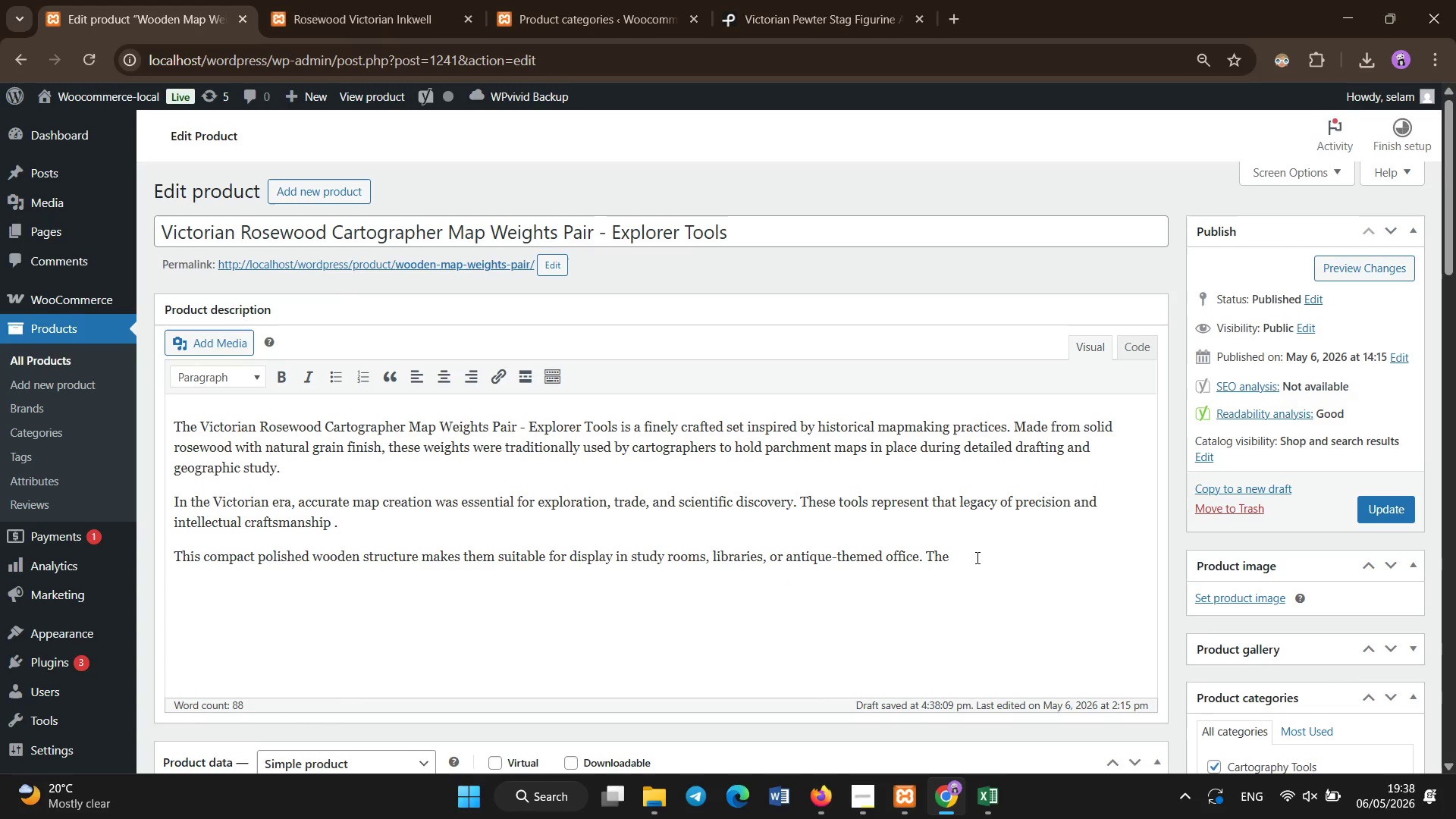 
left_click([977, 558])
 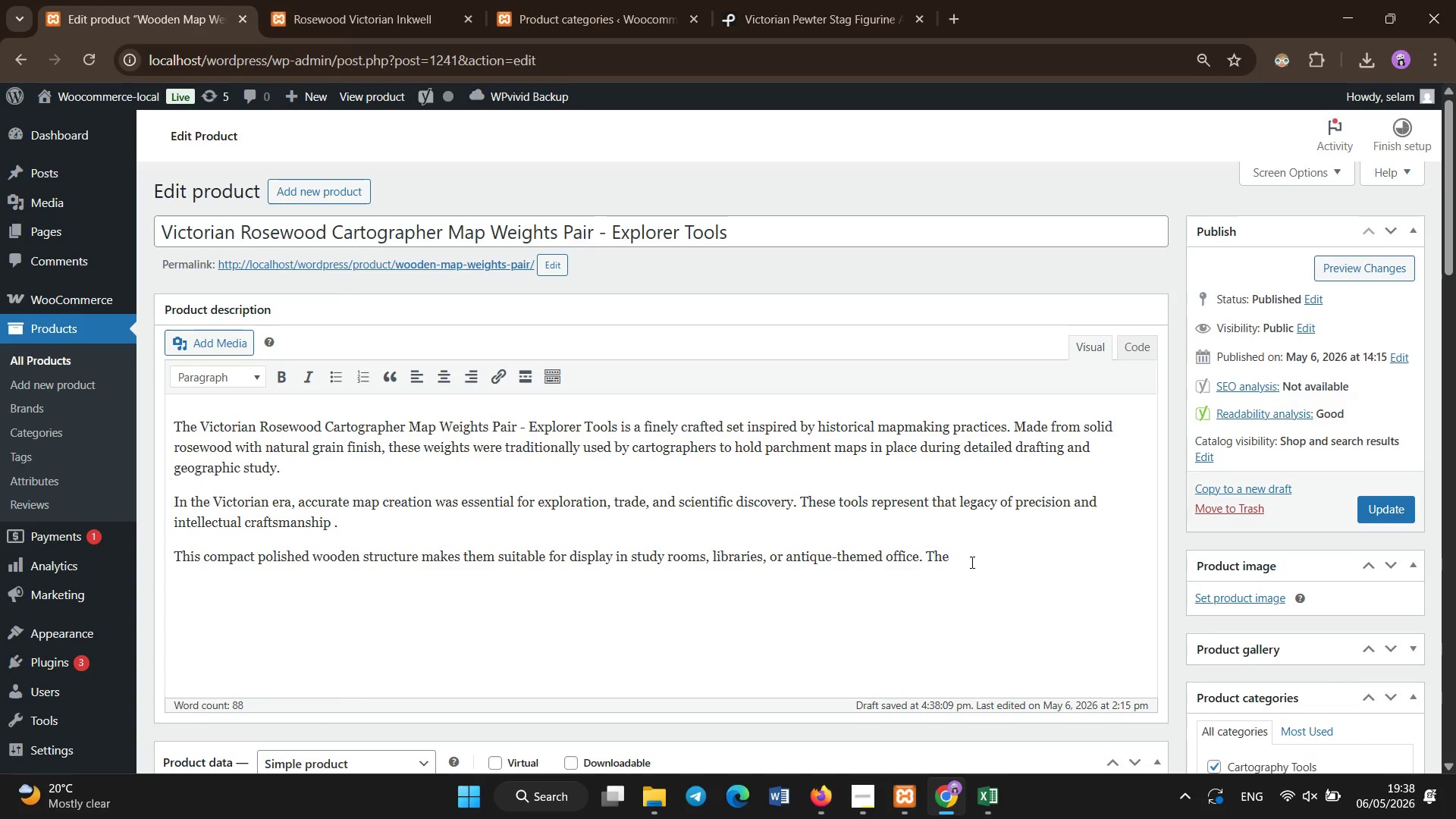 
type( warm tones of rosewood add a)
key(Backspace)
type( )
key(Backspace)
type(a natural d)
key(Backspace)
type(elegance, reinforcing thei)
key(Backspace)
type(ri)
key(Backspace)
key(Backspace)
type(ir historical authenticity )
key(Backspace)
type(.)
 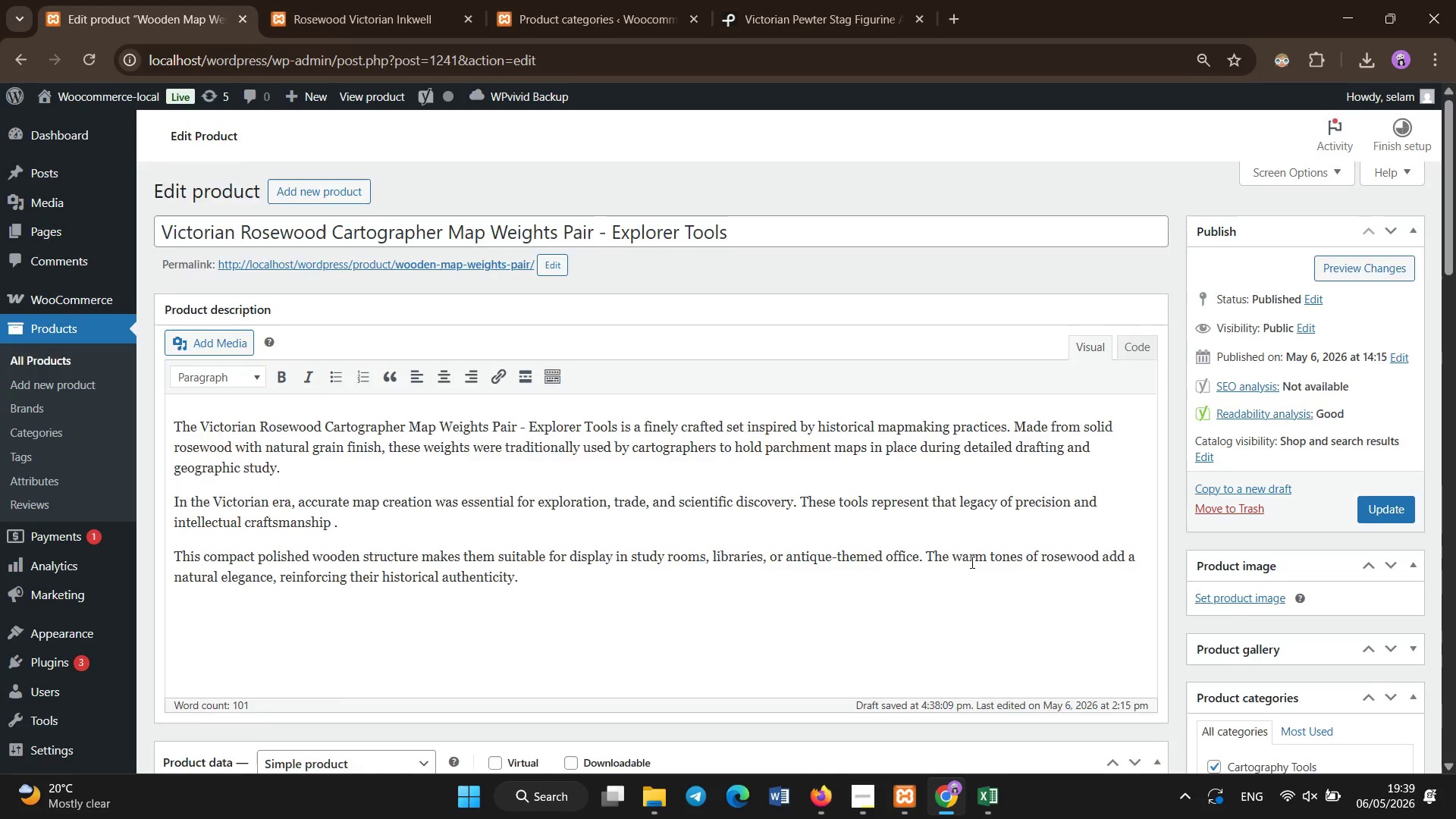 
scroll: coordinate [972, 563], scroll_direction: down, amount: 4.0
 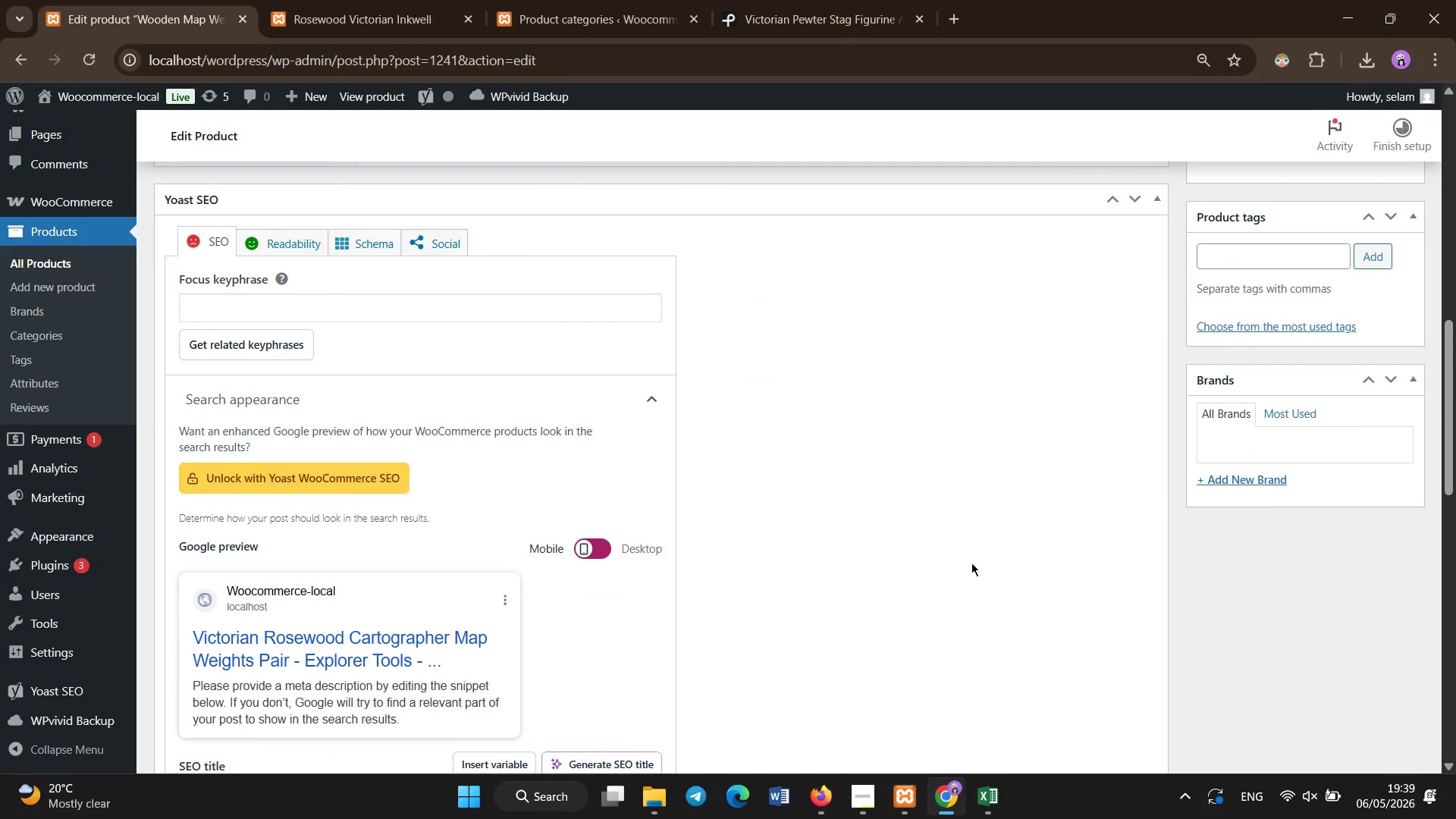 
left_click([488, 317])
 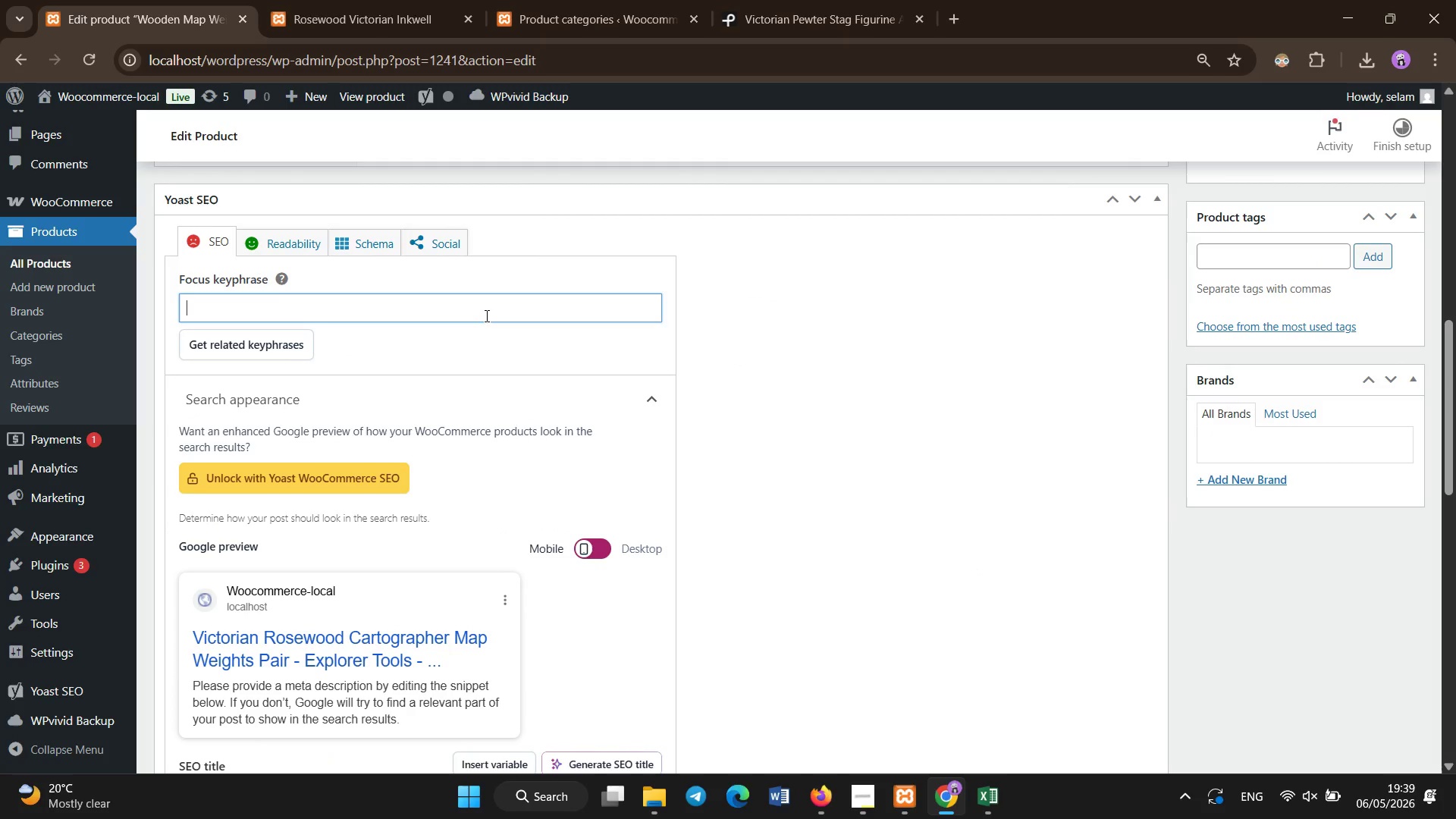 
type(Vi)
key(Backspace)
key(Backspace)
type(ci)
key(Backspace)
key(Backspace)
type(victorian rose wood map with)
key(Backspace)
key(Backspace)
key(Backspace)
type(wigh )
key(Backspace)
key(Backspace)
key(Backspace)
key(Backspace)
key(Backspace)
type(eights antique cartography tools decor)
 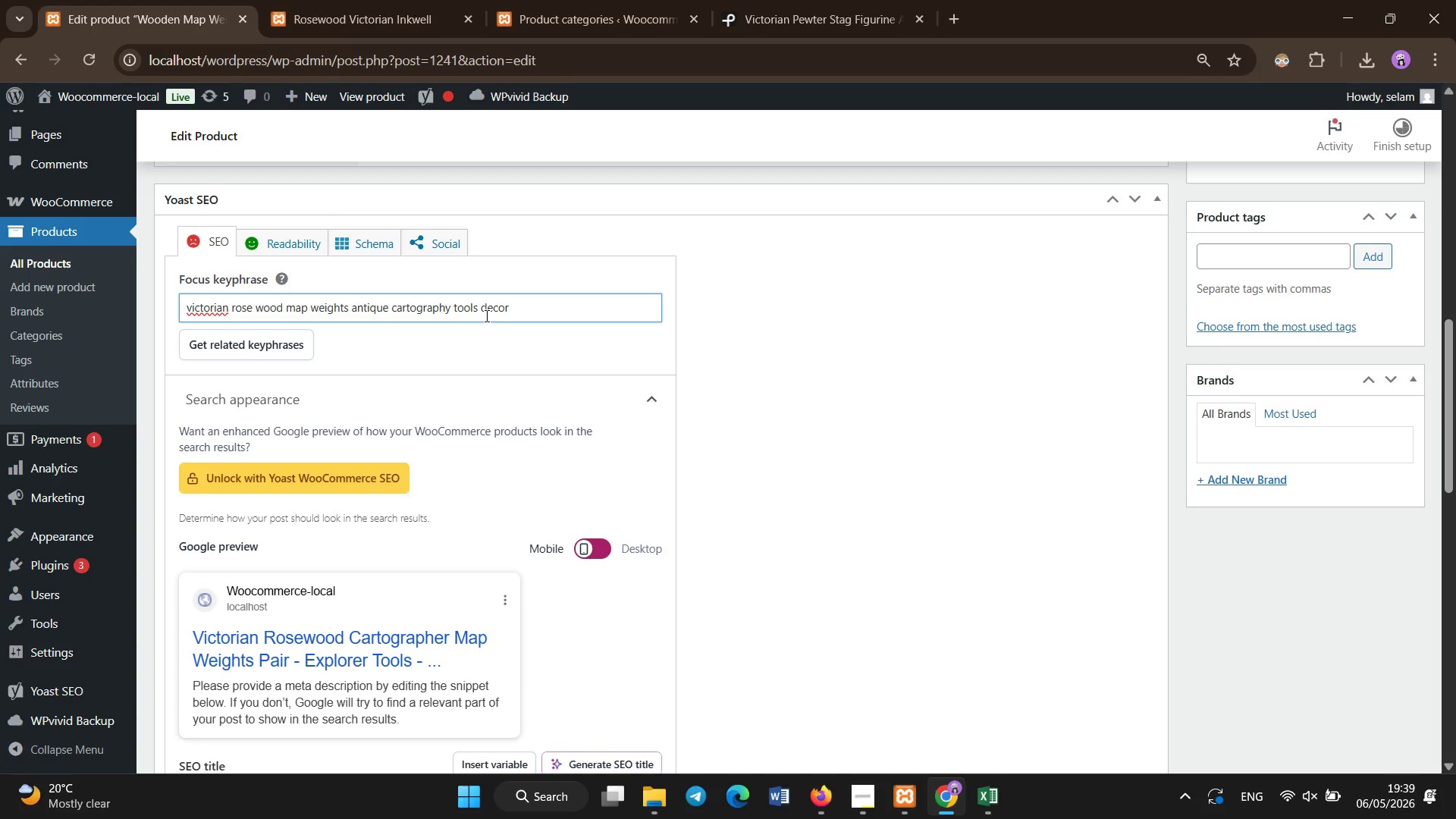 
scroll: coordinate [488, 316], scroll_direction: down, amount: 5.0
 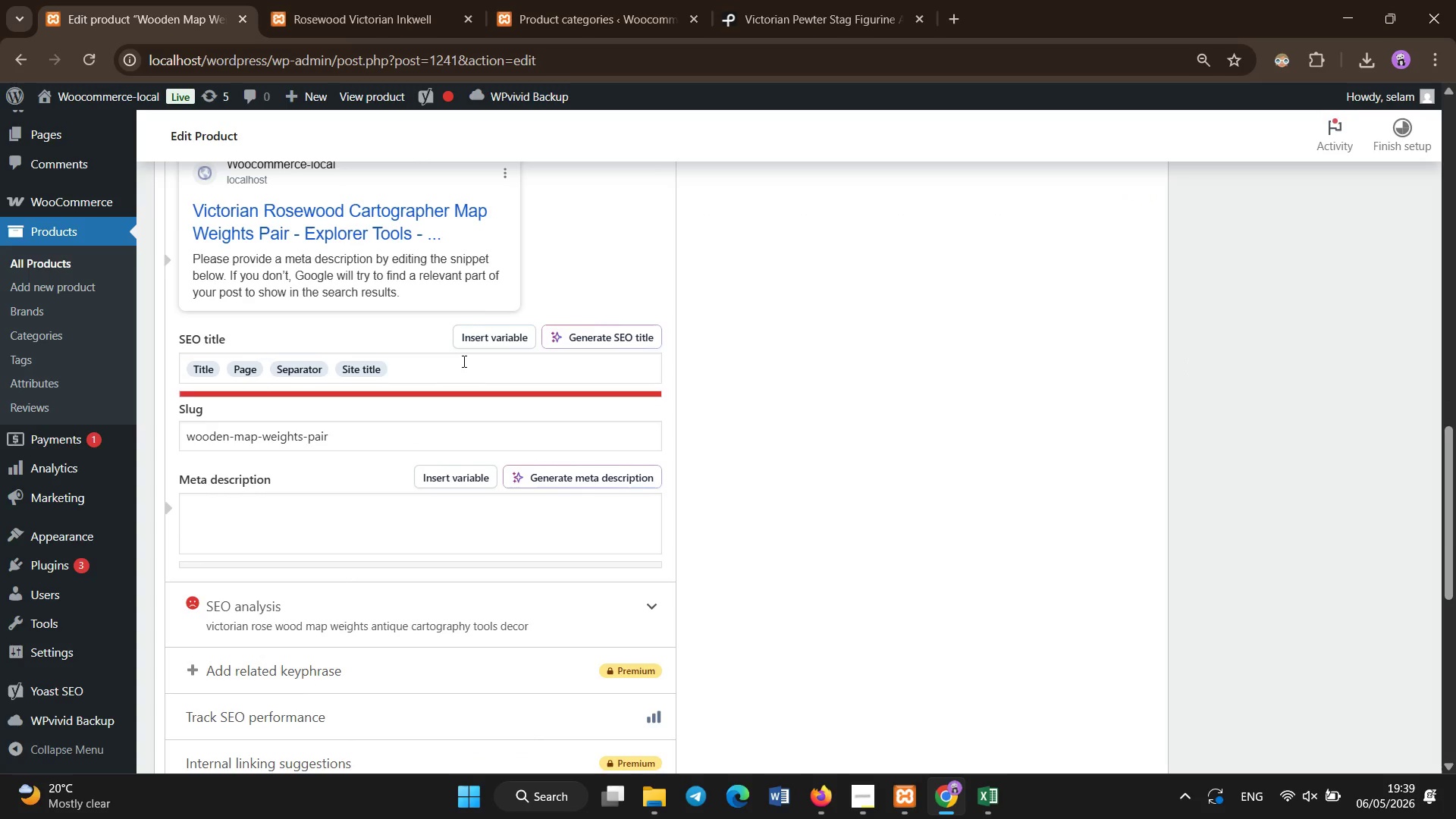 
left_click([464, 362])
 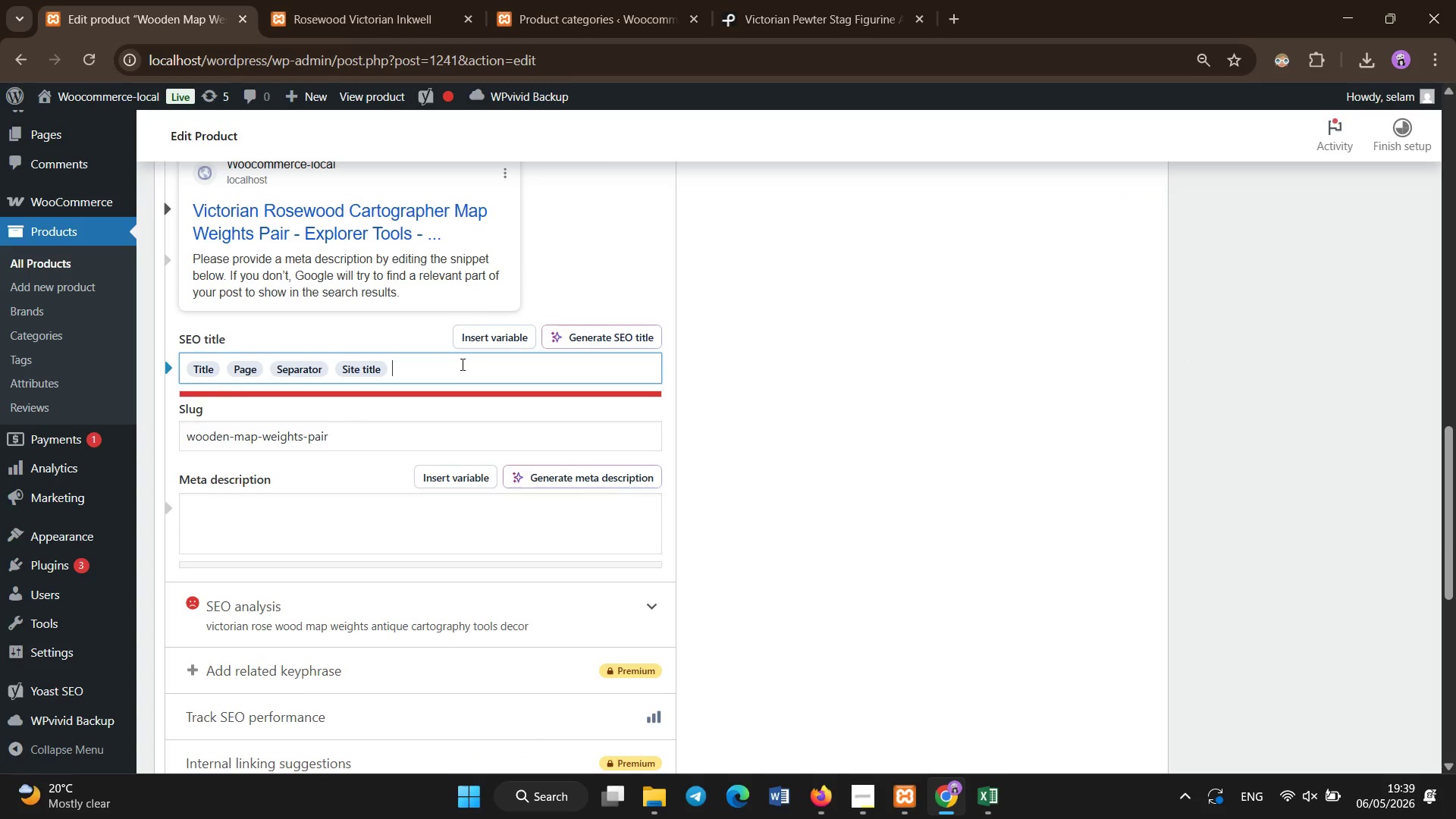 
key(Control+A)
 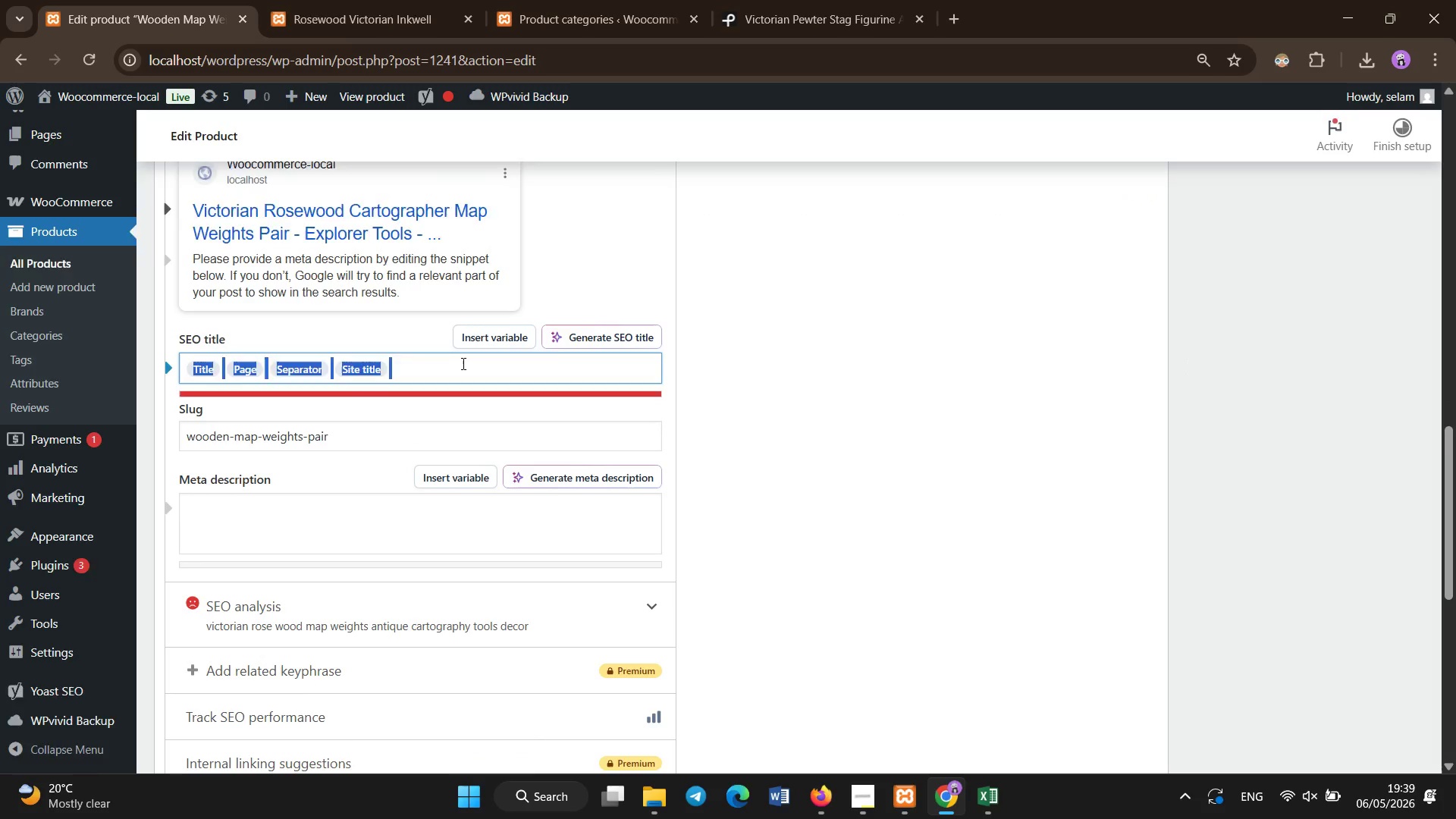 
key(Backspace)
 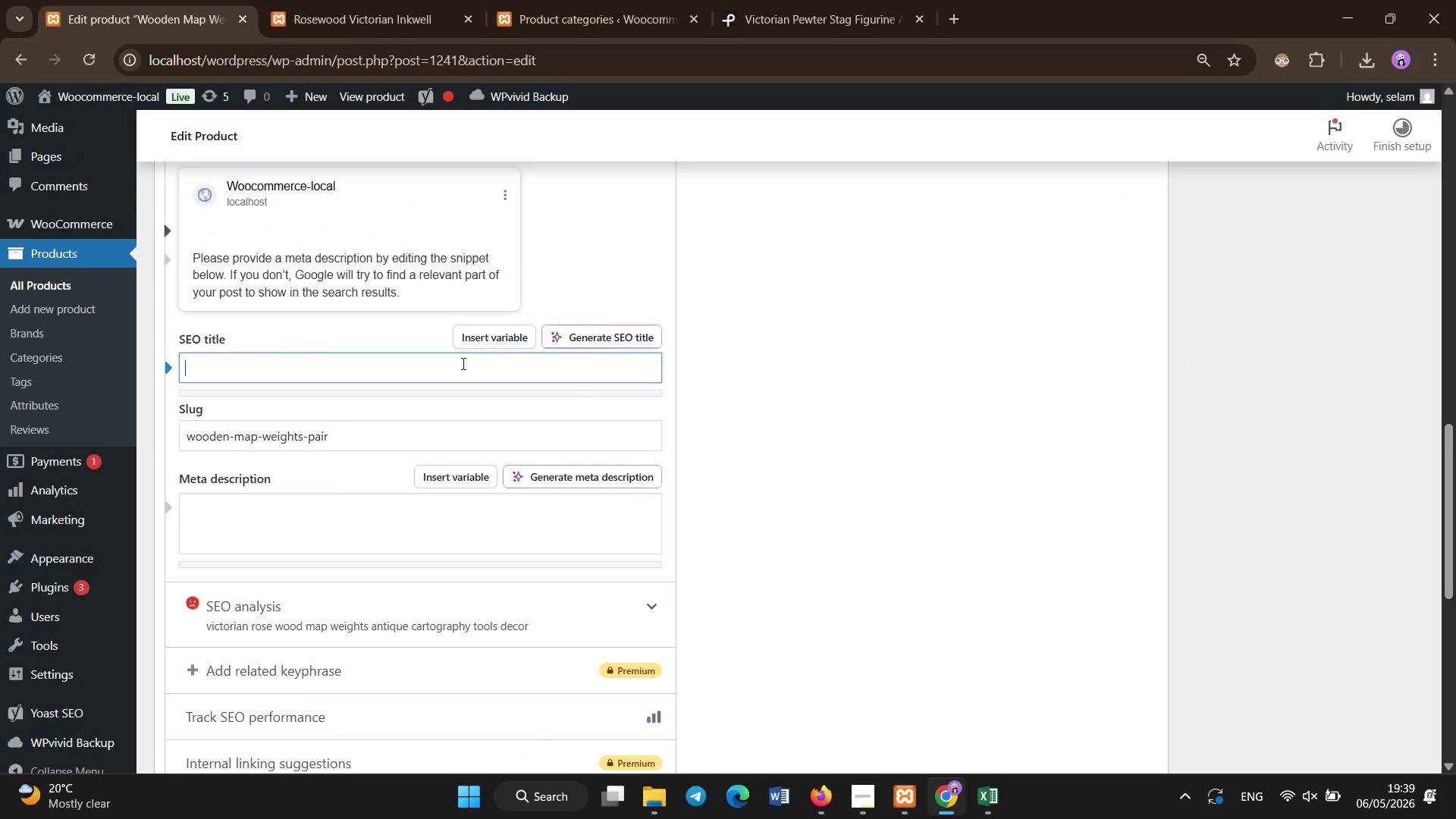 
wait(5.69)
 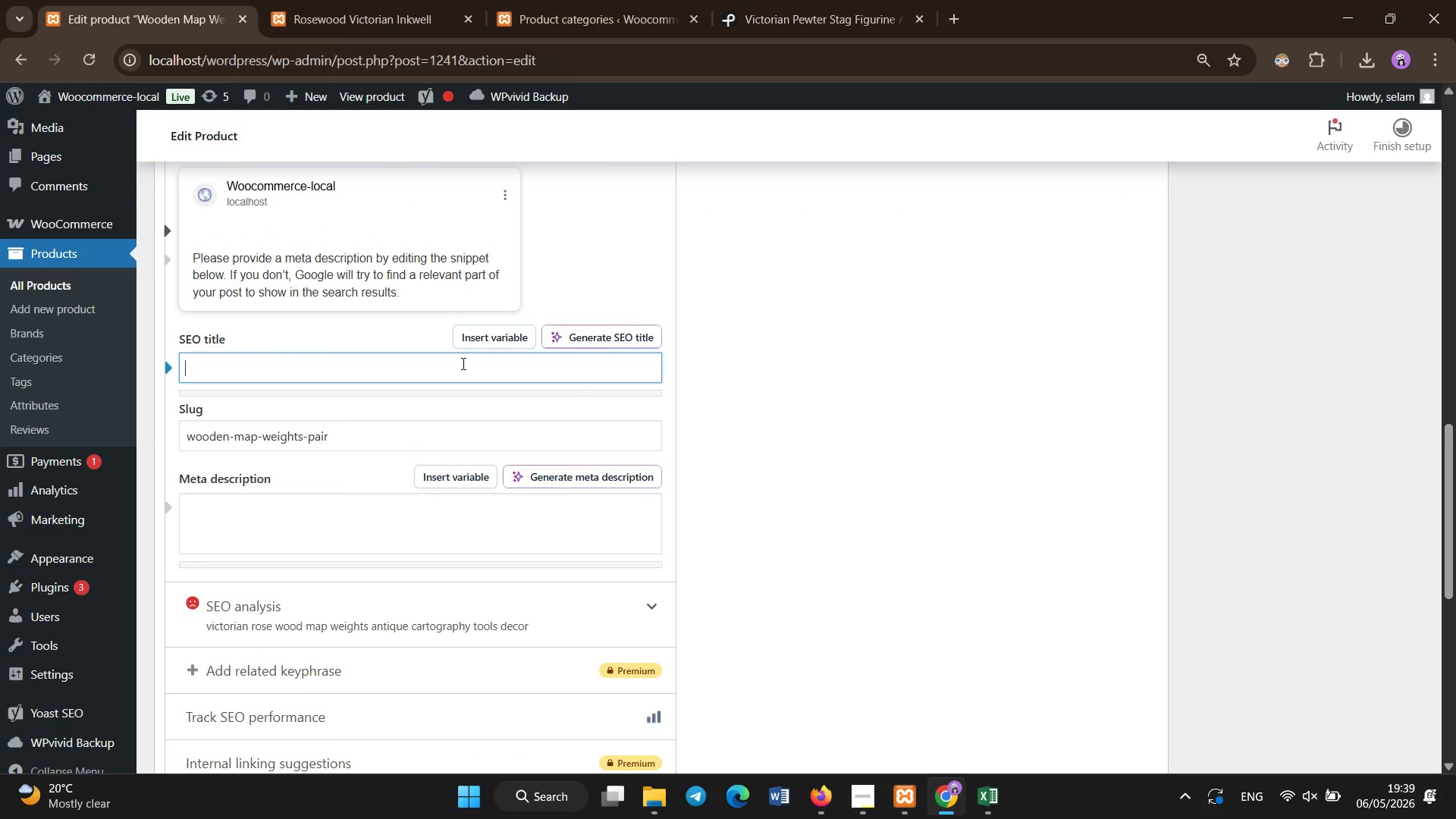 
type(Victorian Rosewood ma)
key(Backspace)
key(Backspace)
type(Map Weights)
 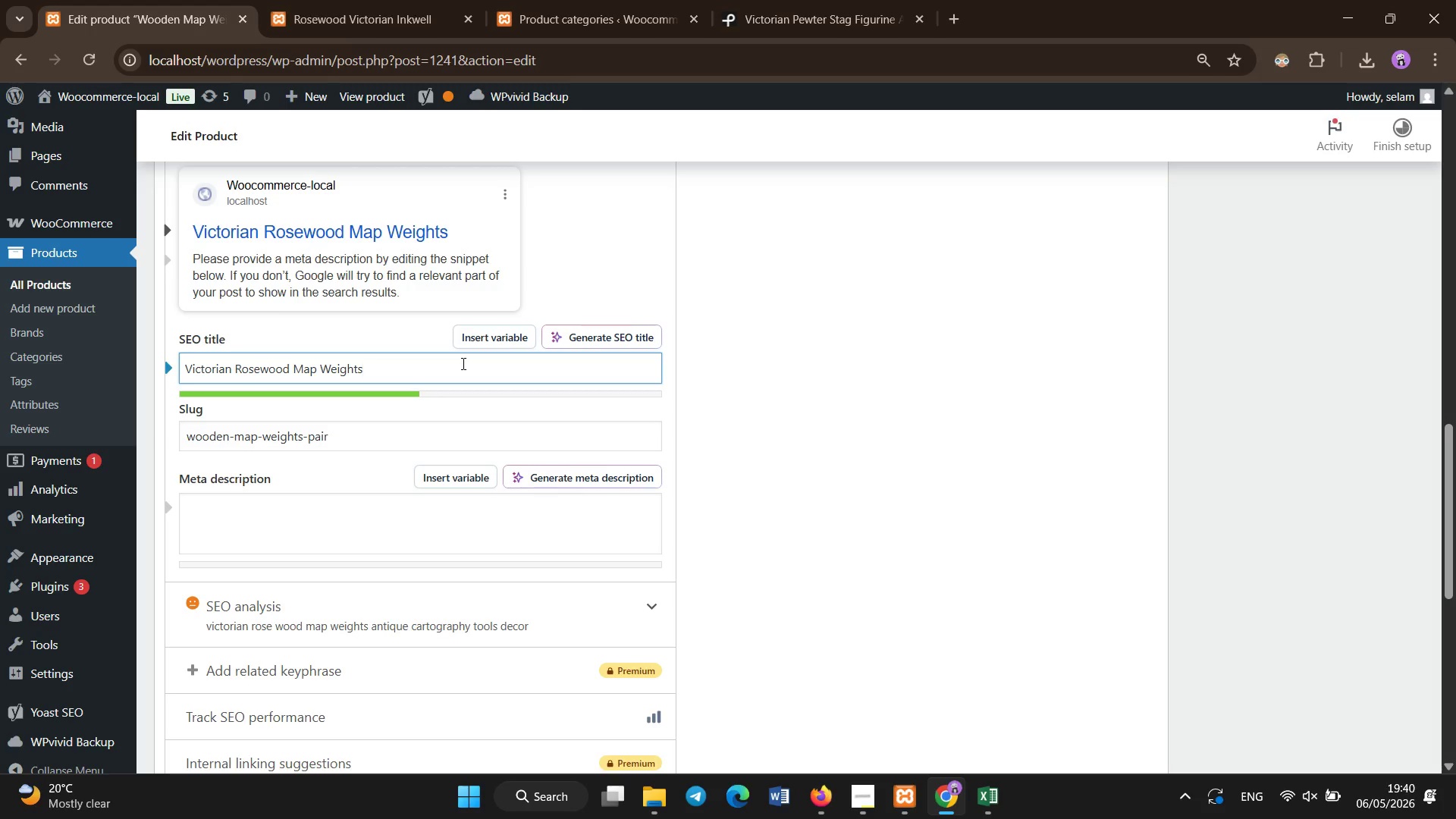 
left_click([453, 459])
 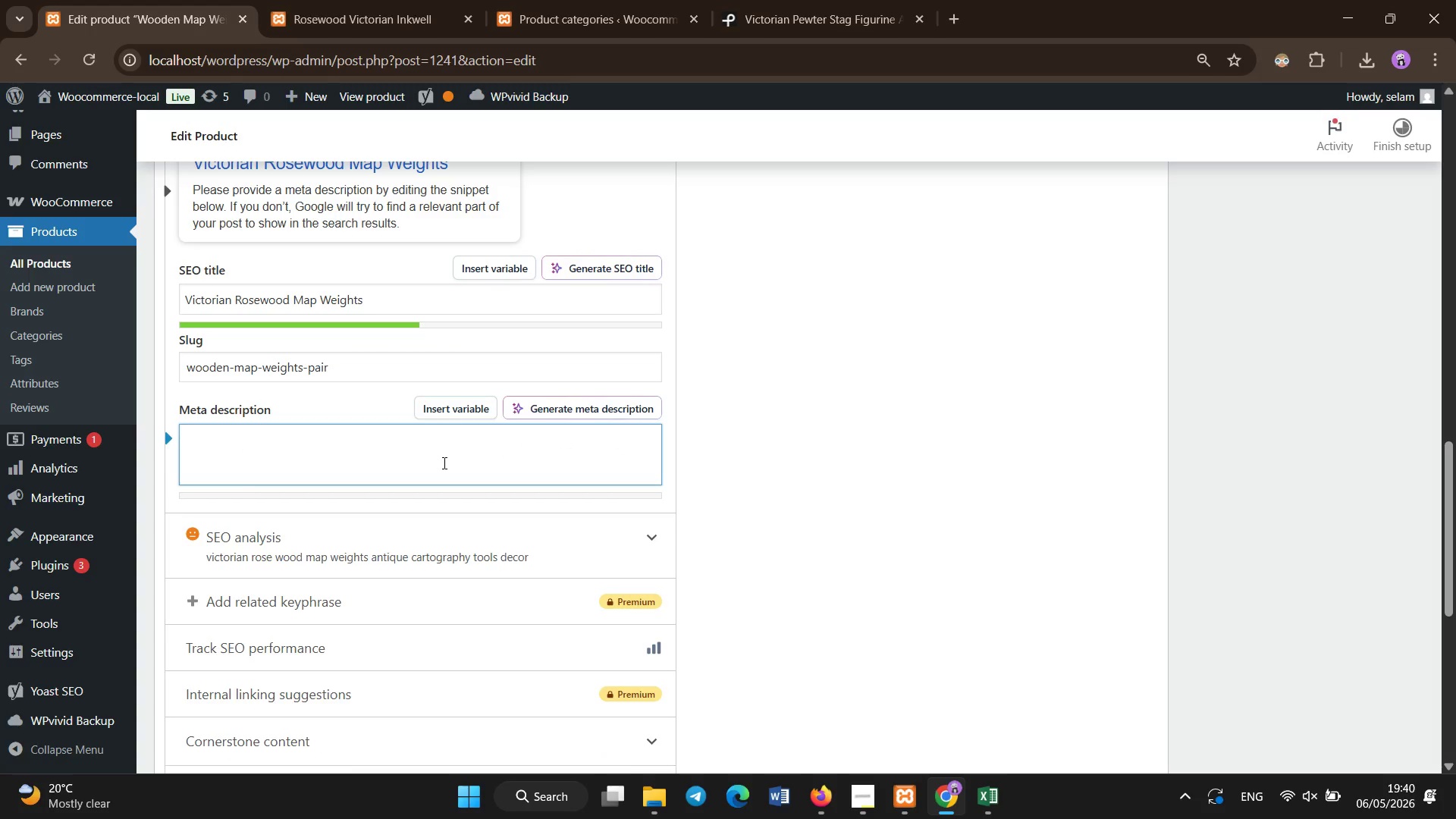 
scroll: coordinate [462, 362], scroll_direction: none, amount: 0.0
 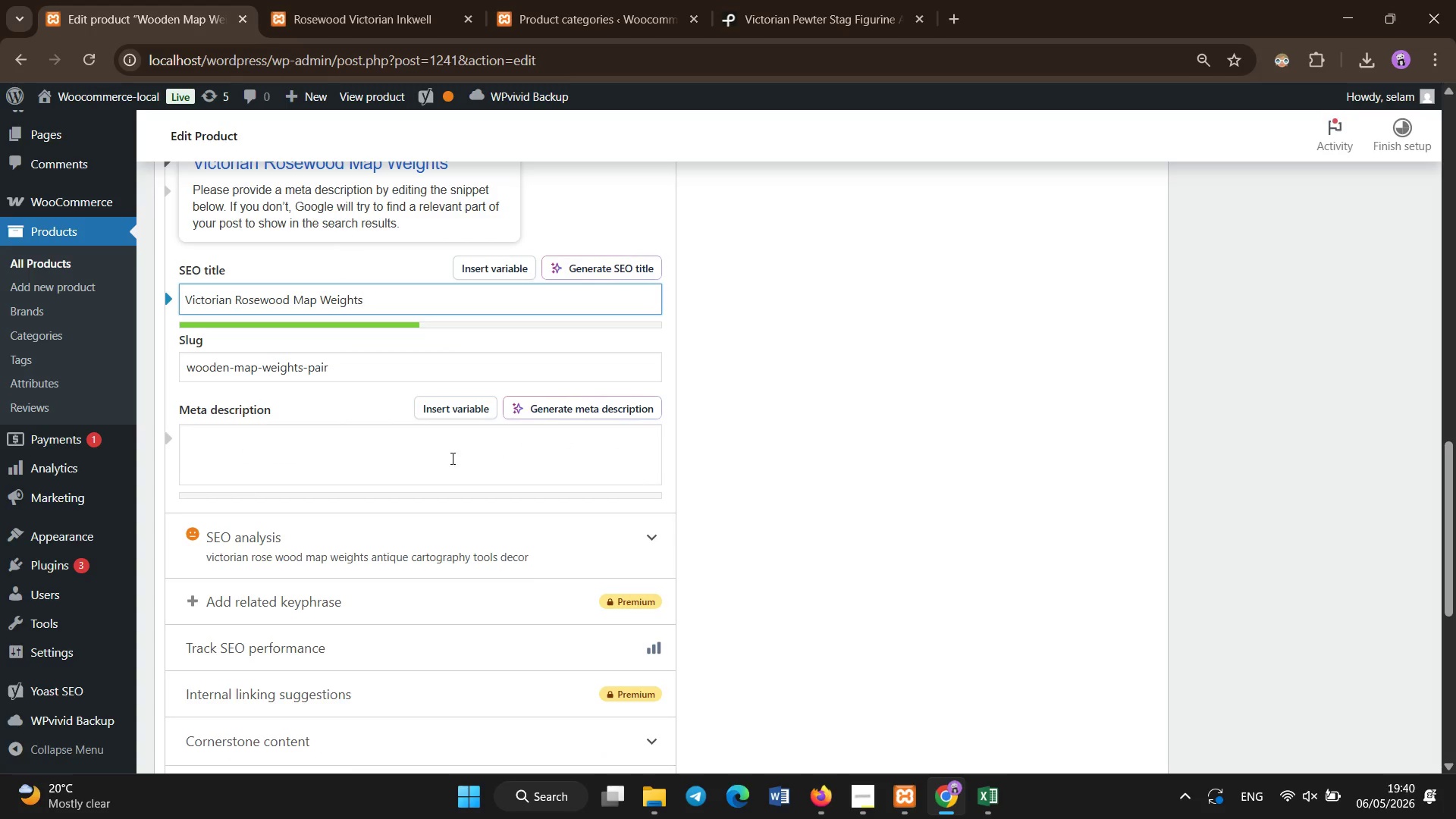 
hold_key(key=ShiftLeft, duration=1.26)
left_click([441, 463])
 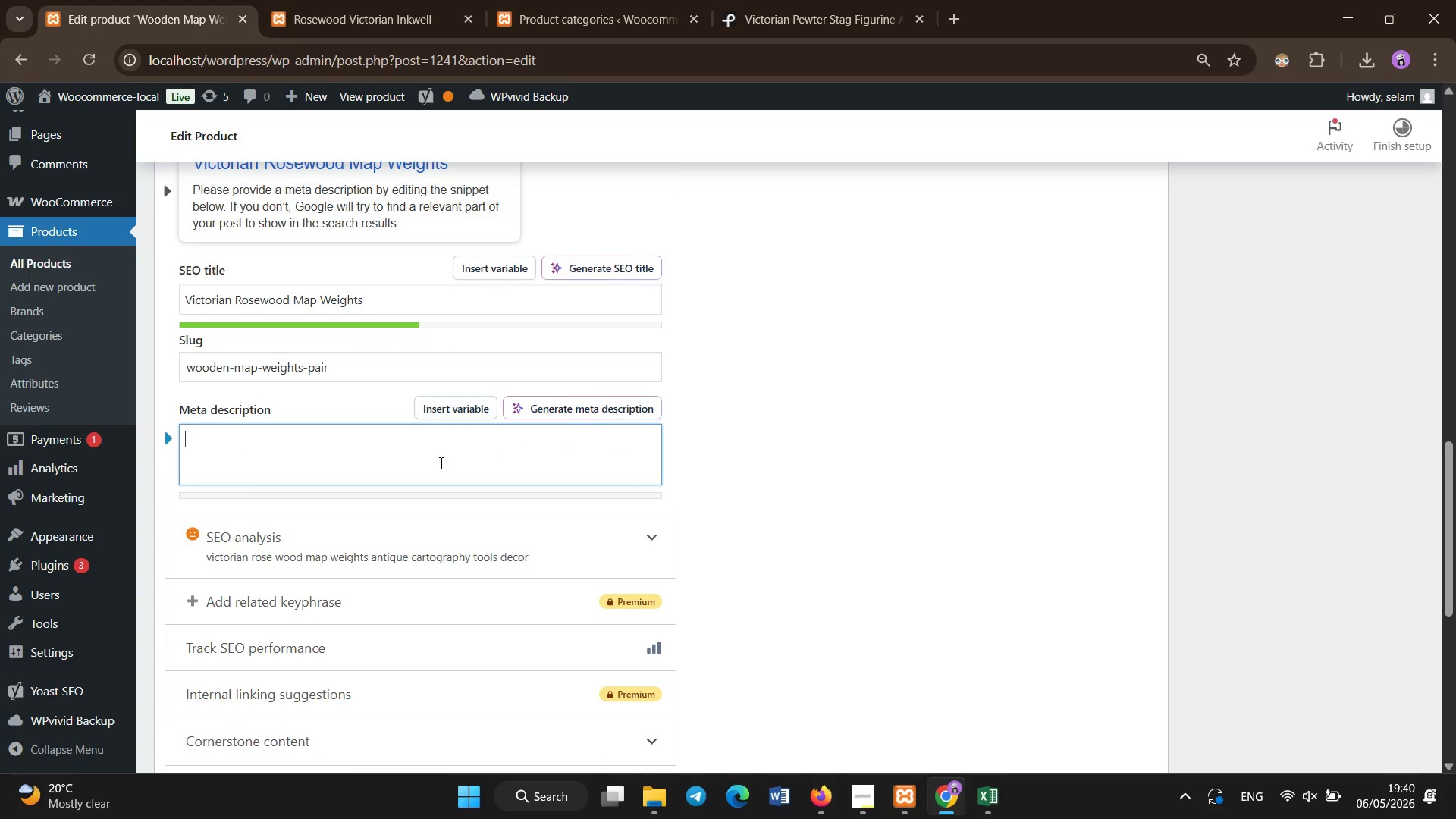 
type(Antique Victorian)
 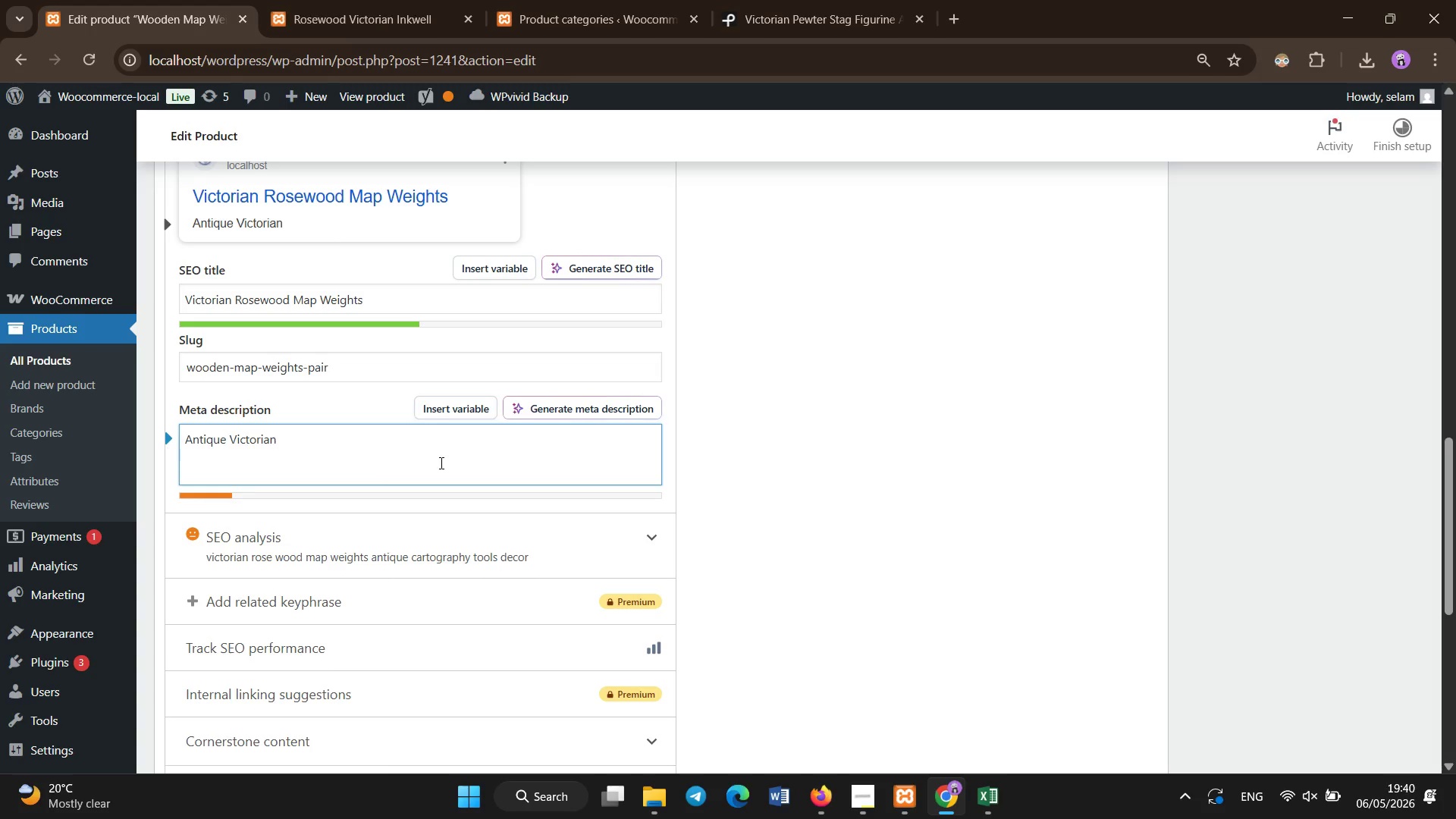 
type( rosewood map weights inspired by cartography tools )
key(Backspace)
type(, ideal for navigation-themed decor and collectors.)
 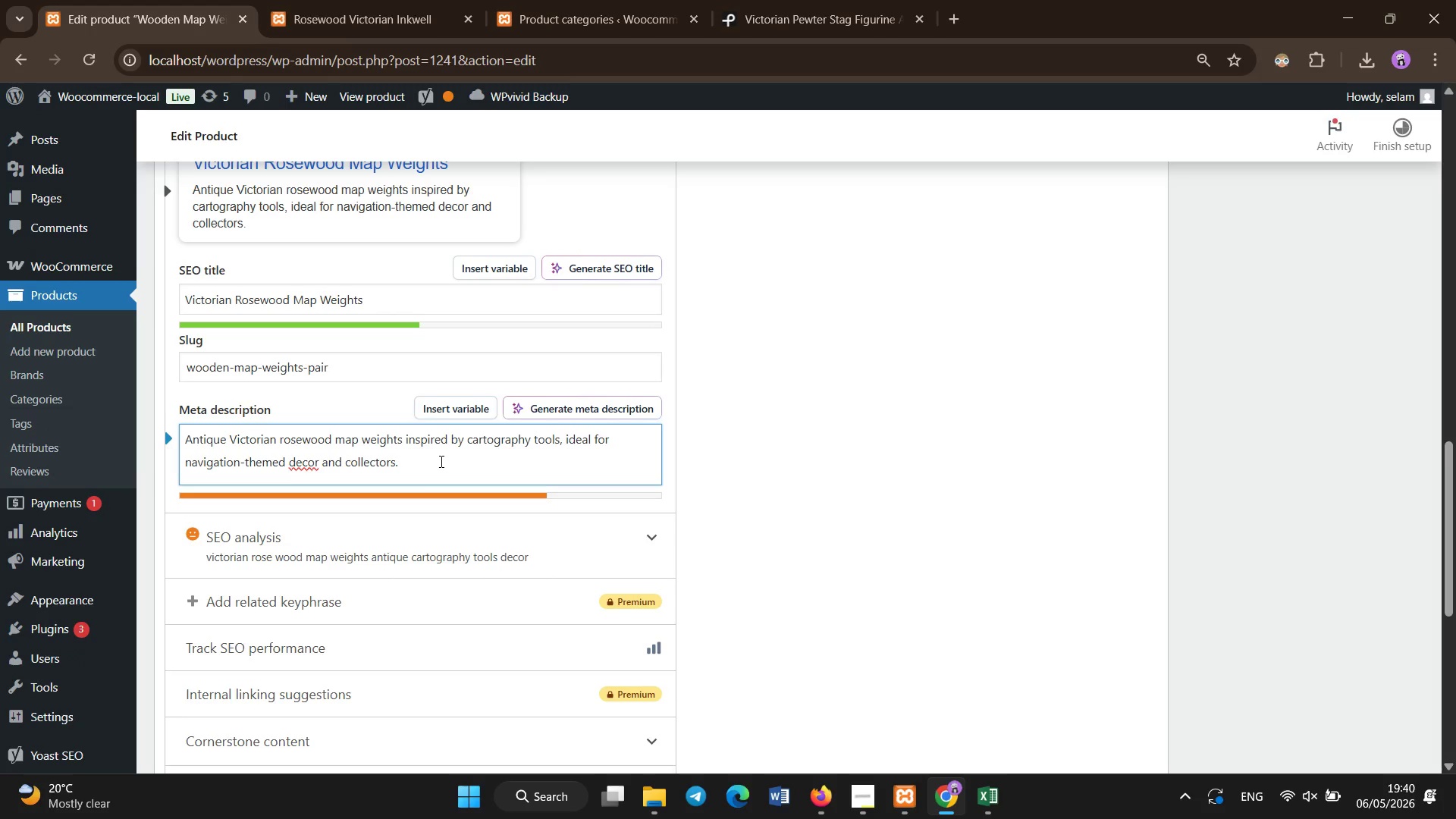 
scroll: coordinate [441, 462], scroll_direction: none, amount: 0.0
 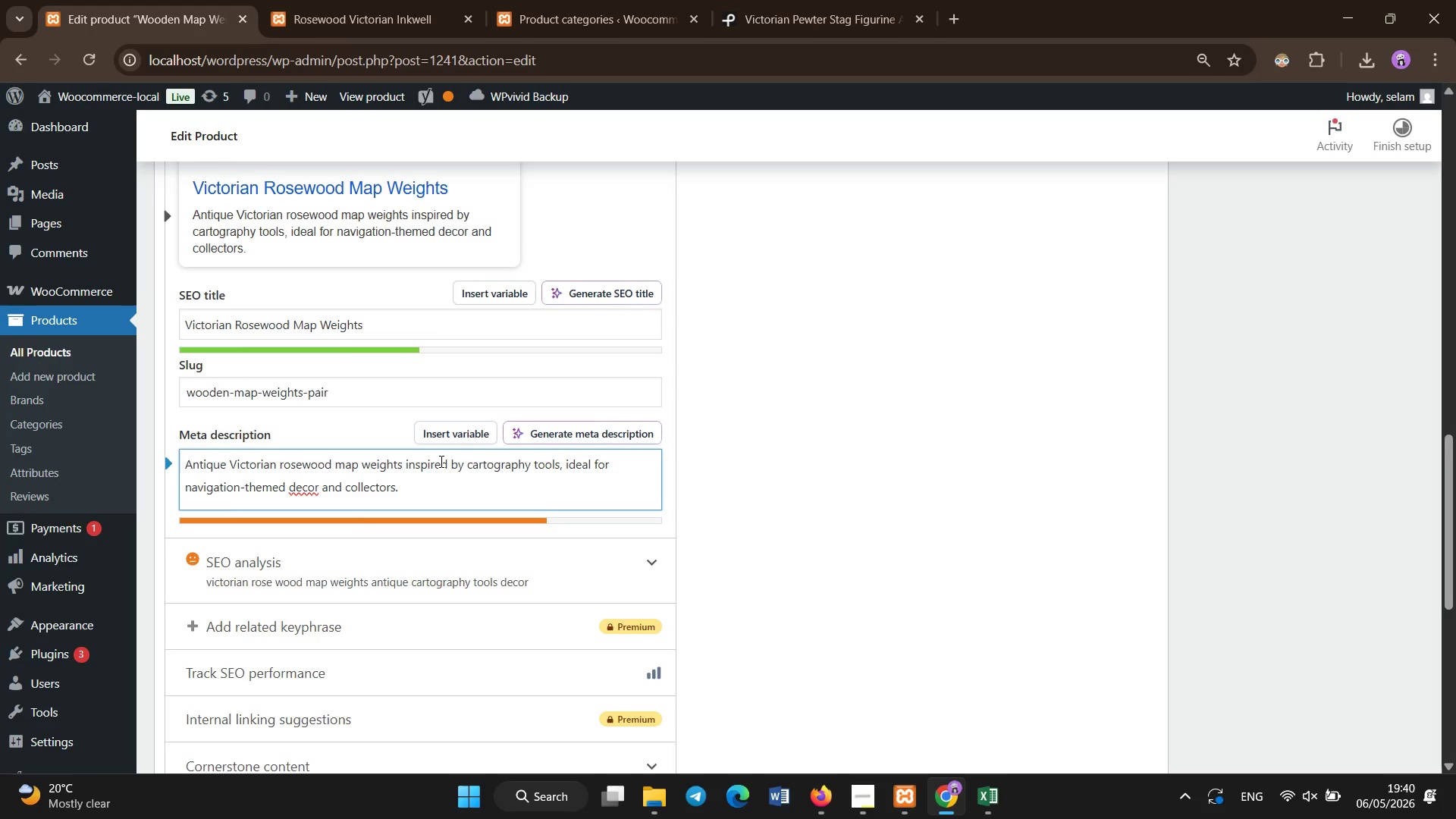 
scroll: coordinate [441, 461], scroll_direction: up, amount: 6.0
 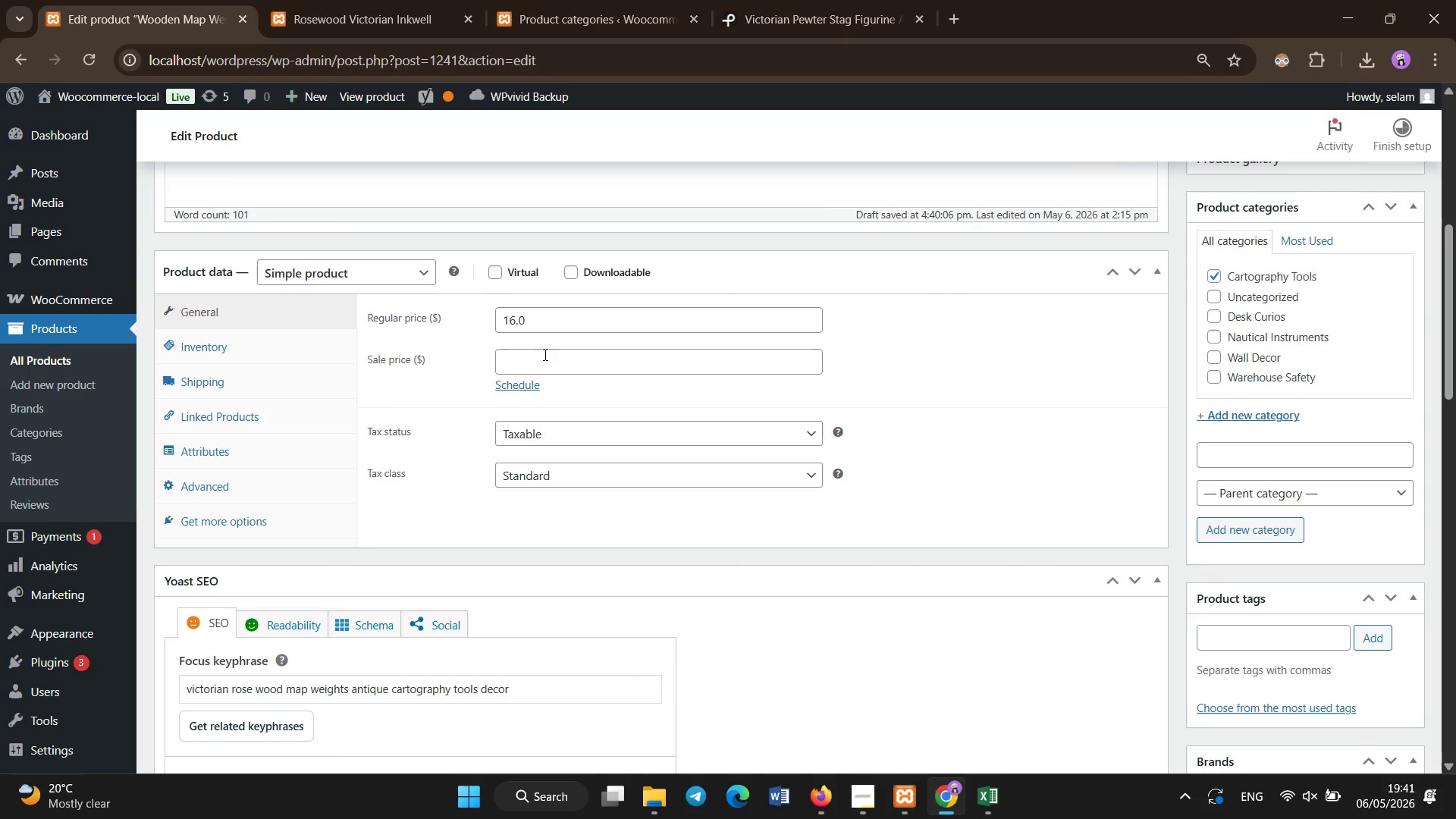 
left_click_drag(start_coordinate=[548, 319], to_coordinate=[467, 320])
 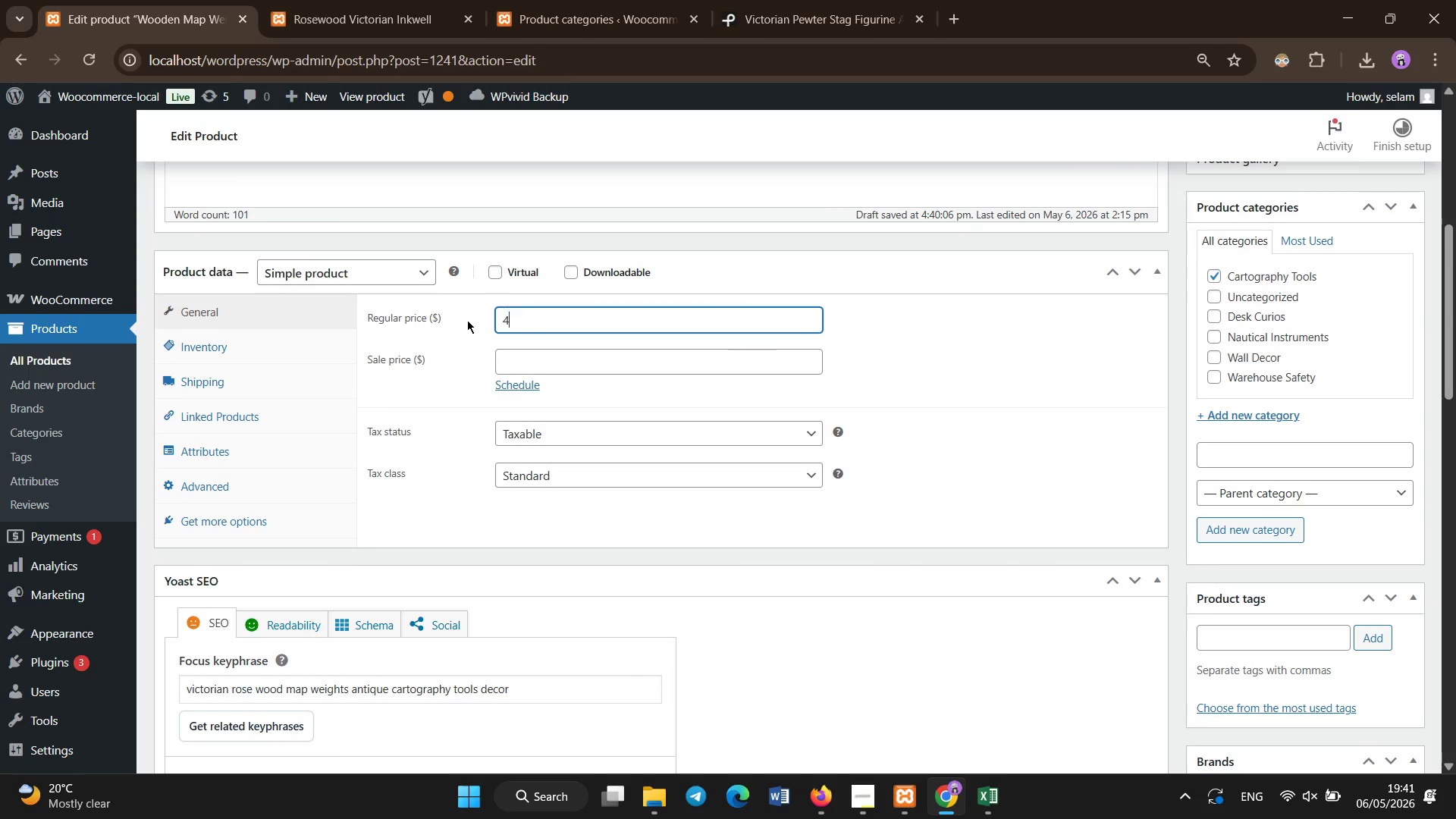 
type(40.00)
 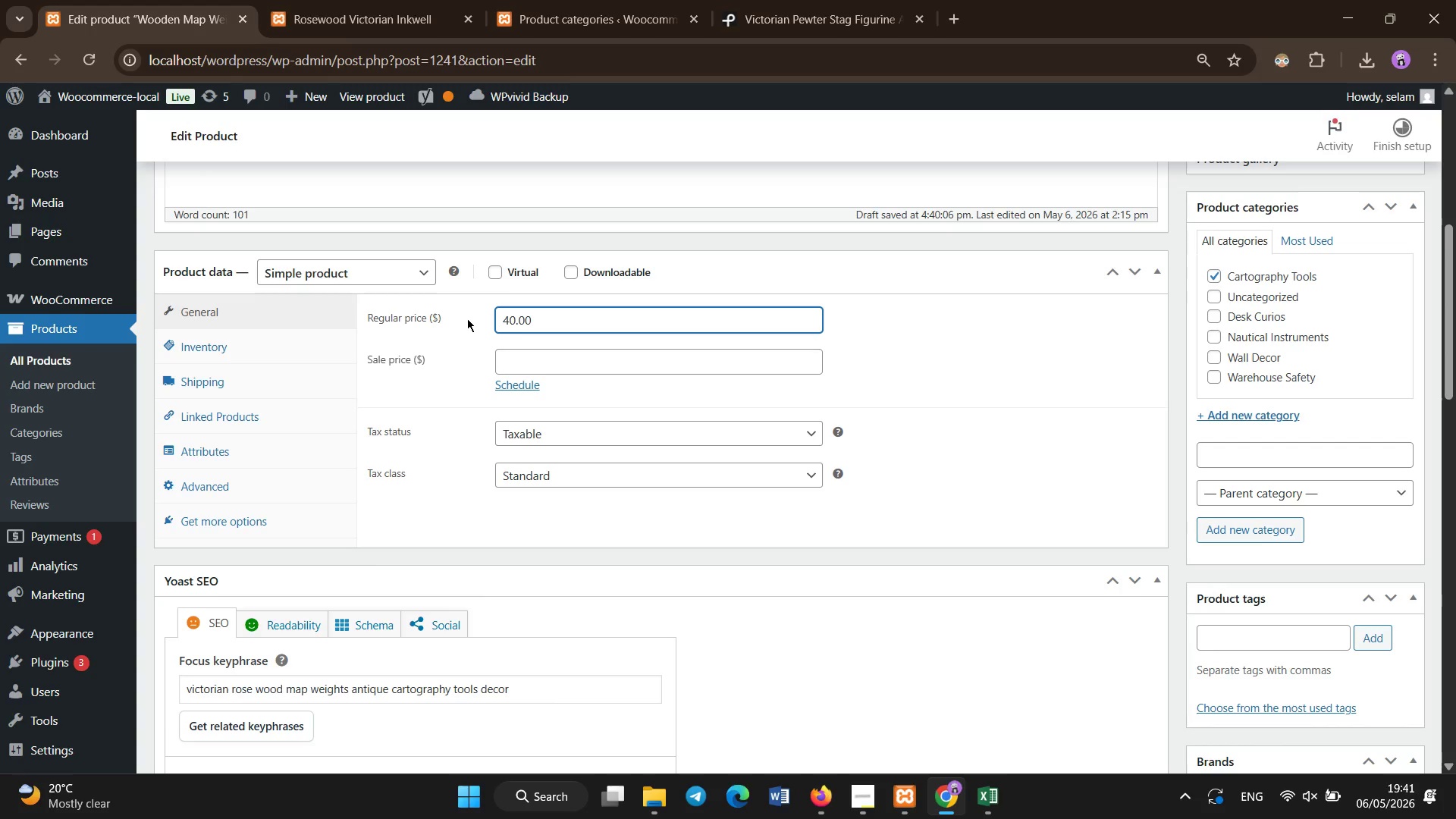 
left_click([290, 439])
 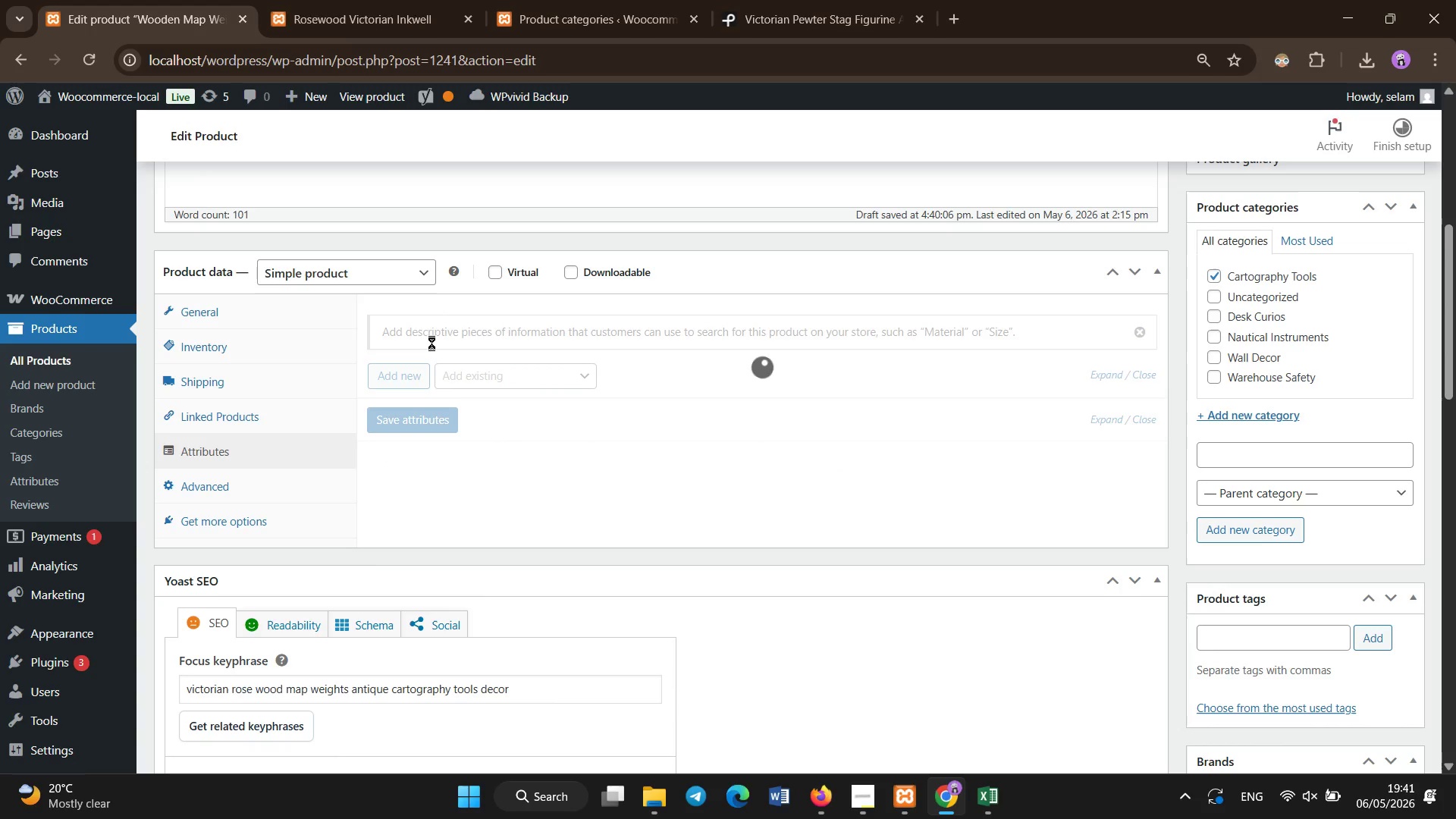 
wait(8.33)
 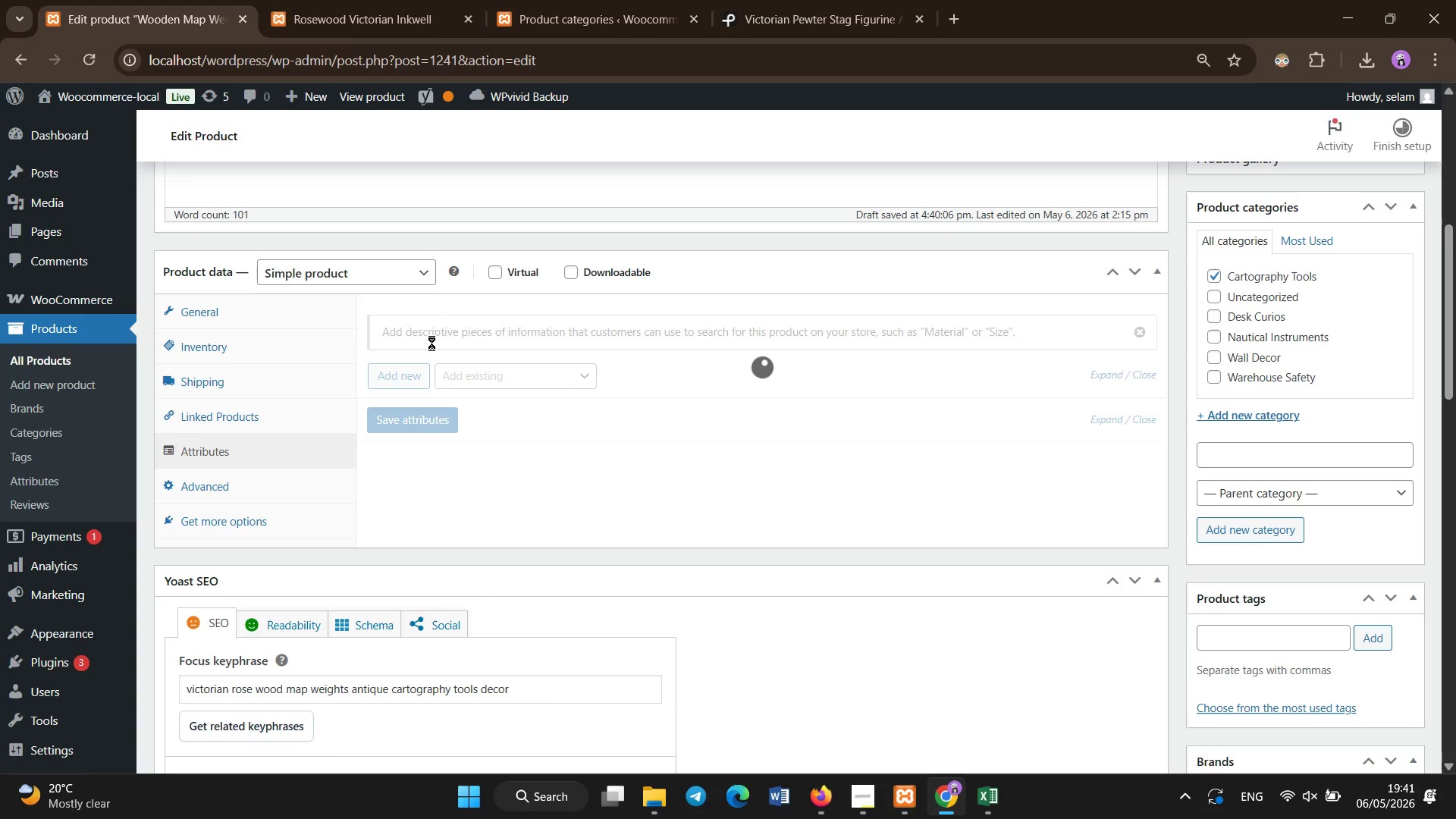 
double_click([482, 385])
 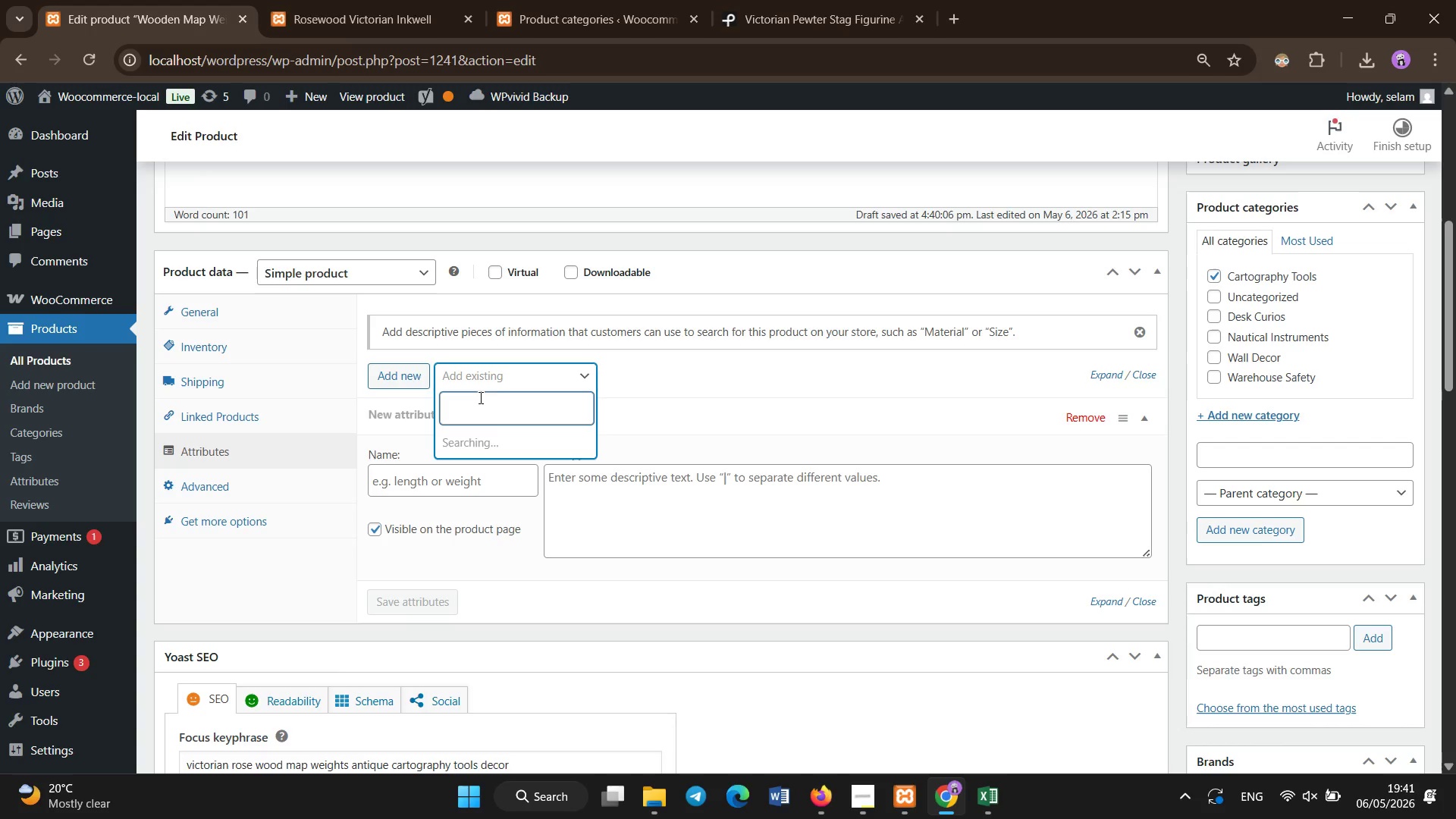 
wait(5.08)
 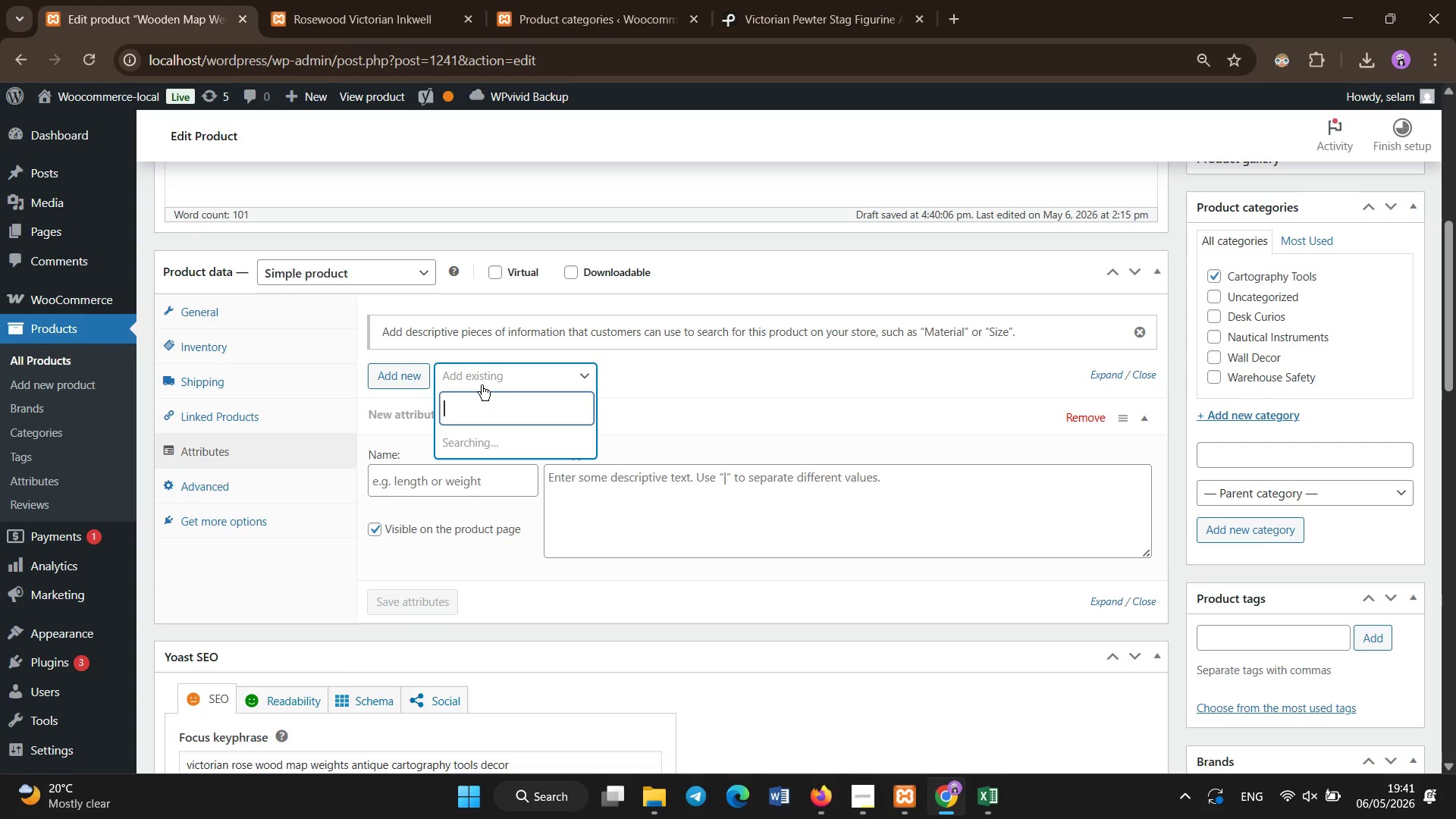 
left_click([482, 475])
 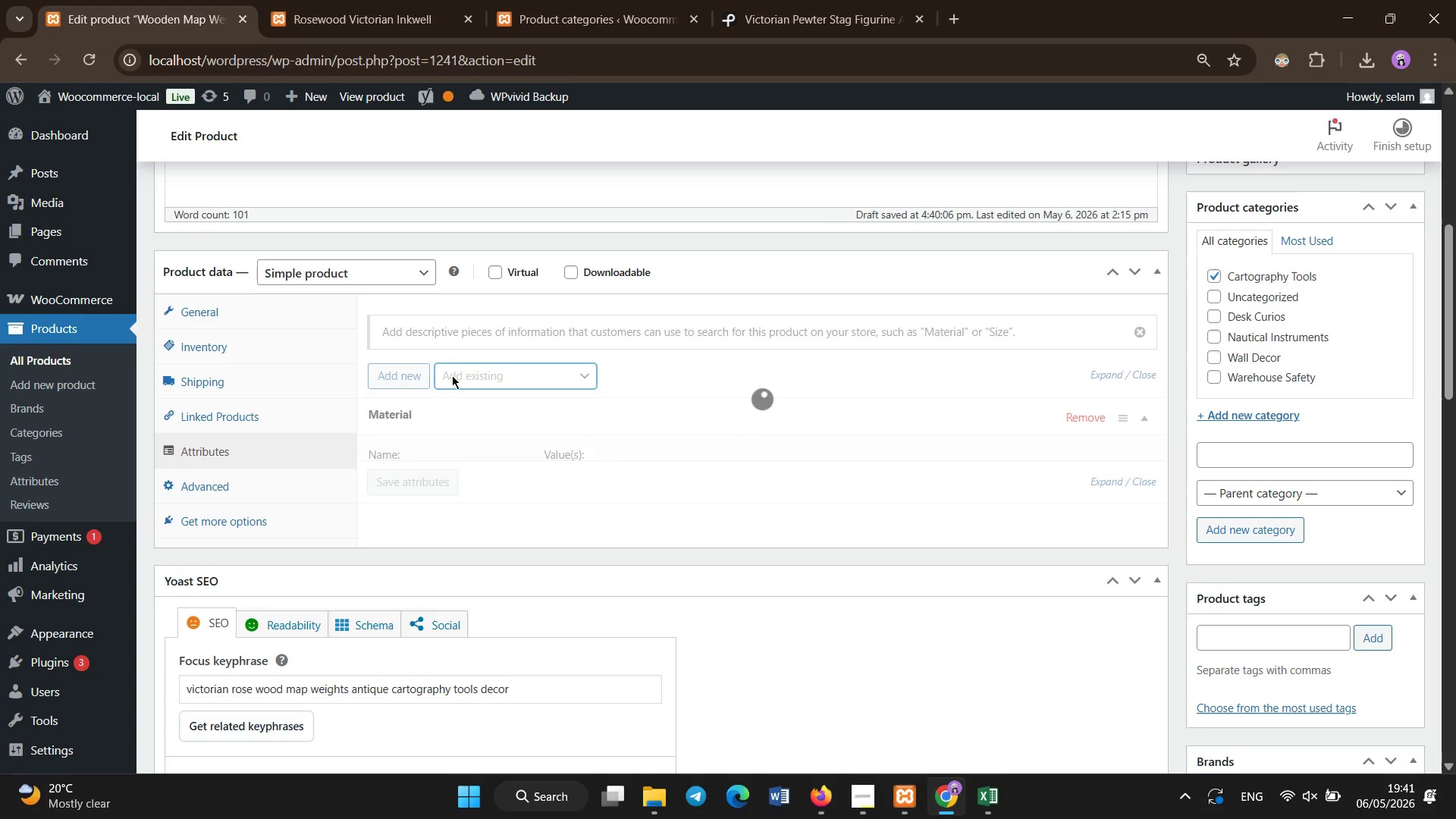 
left_click([461, 375])
 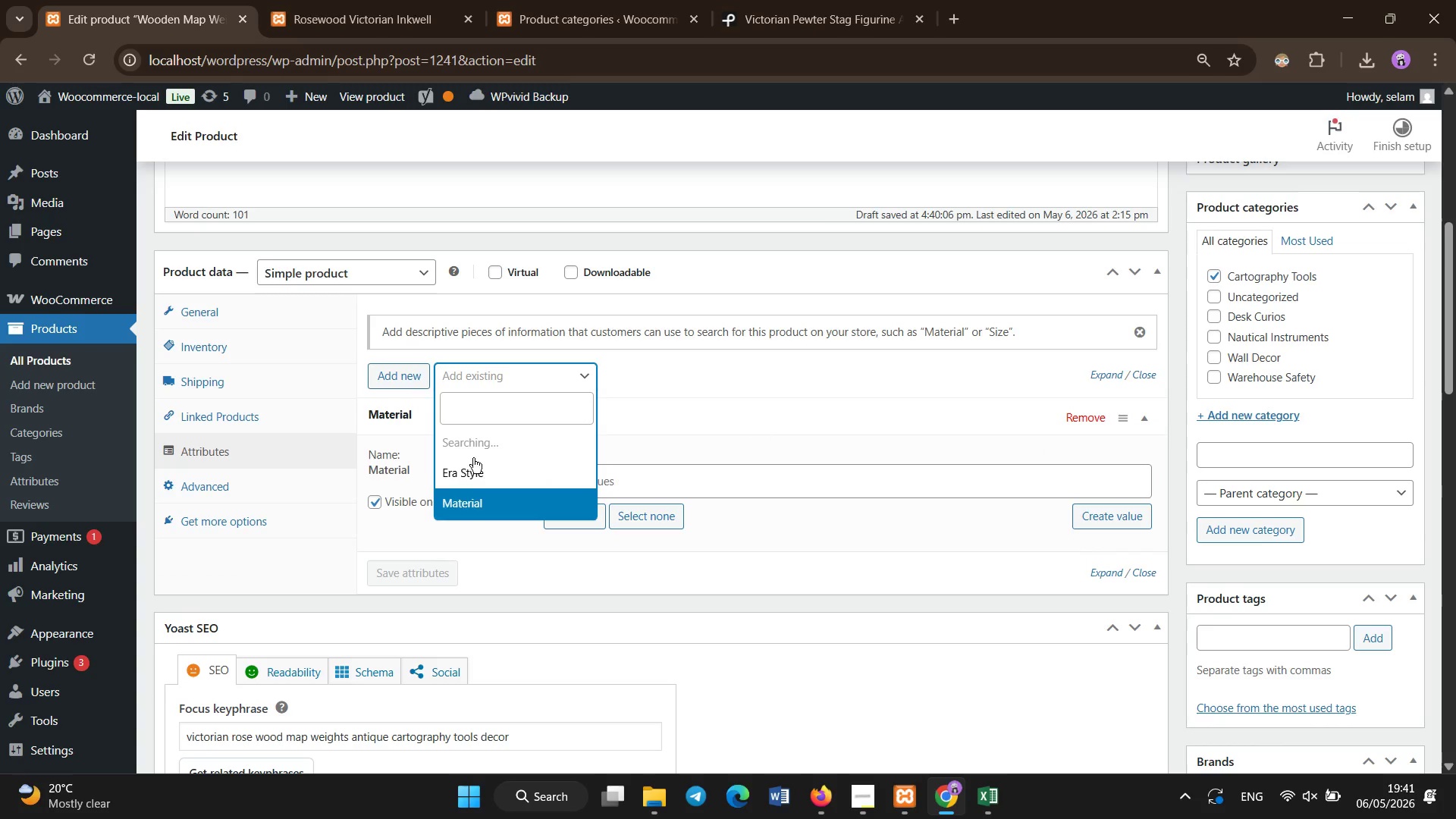 
left_click([473, 463])
 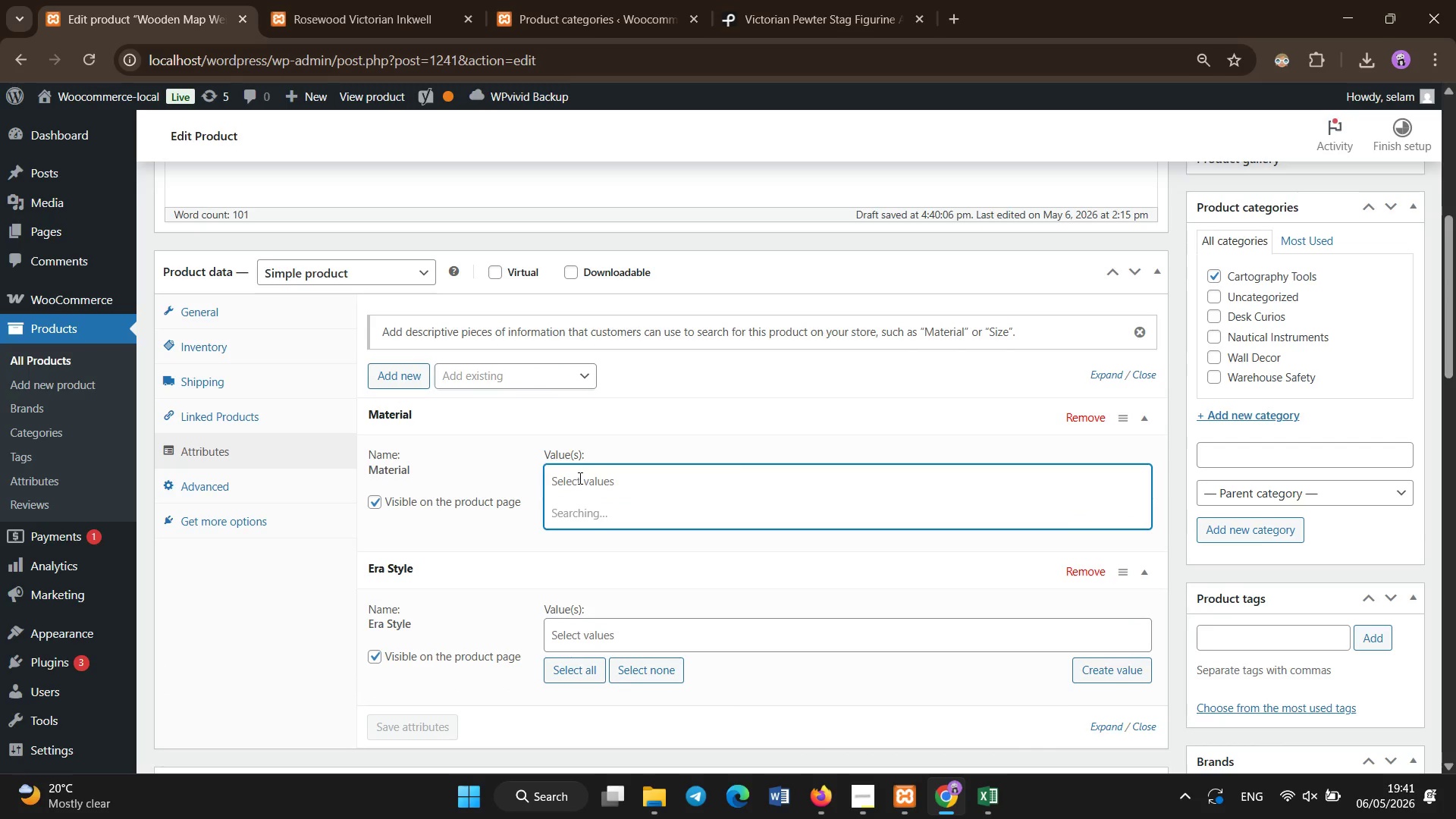 
wait(11.61)
 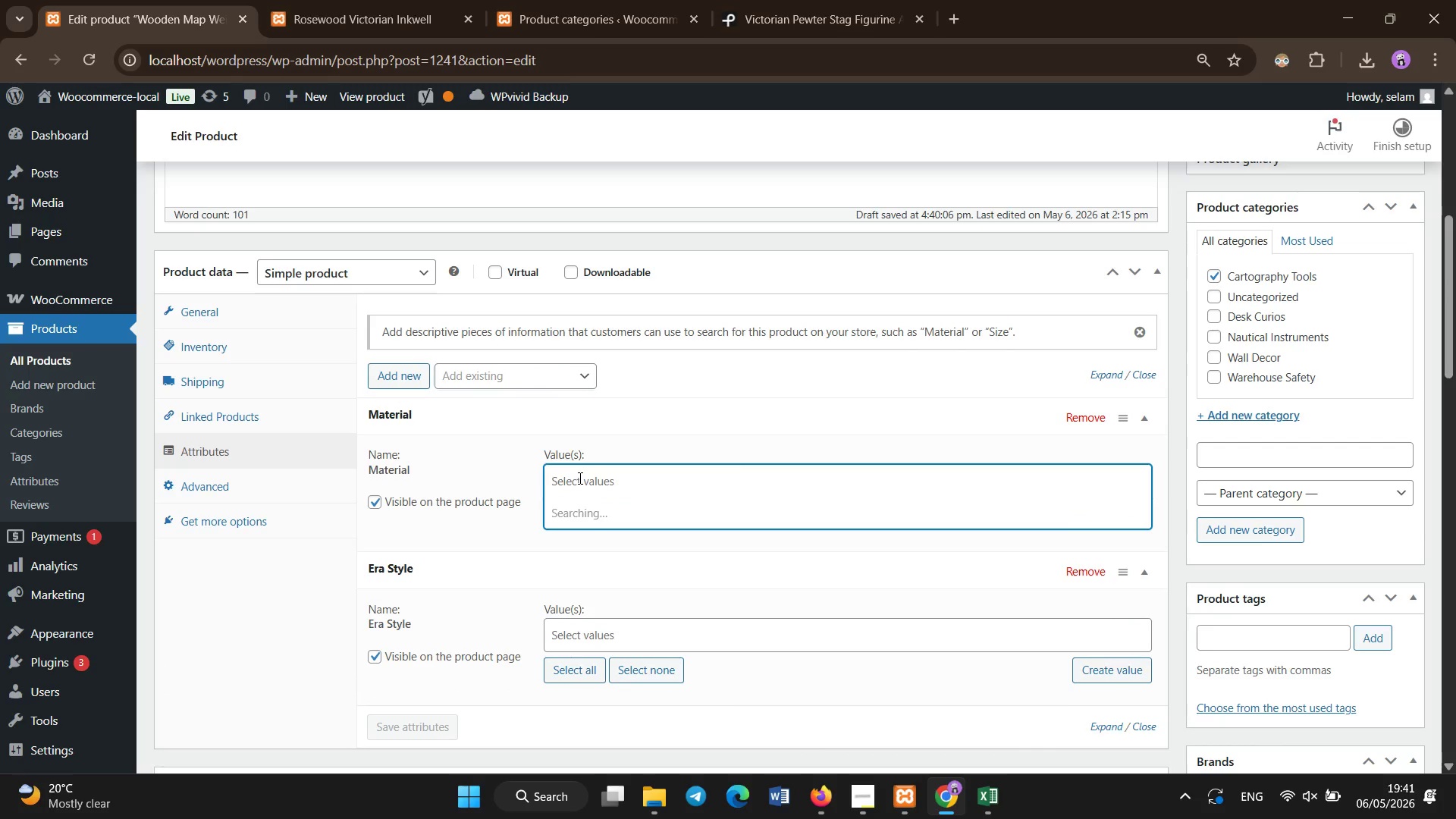 
scroll: coordinate [617, 536], scroll_direction: none, amount: 0.0
 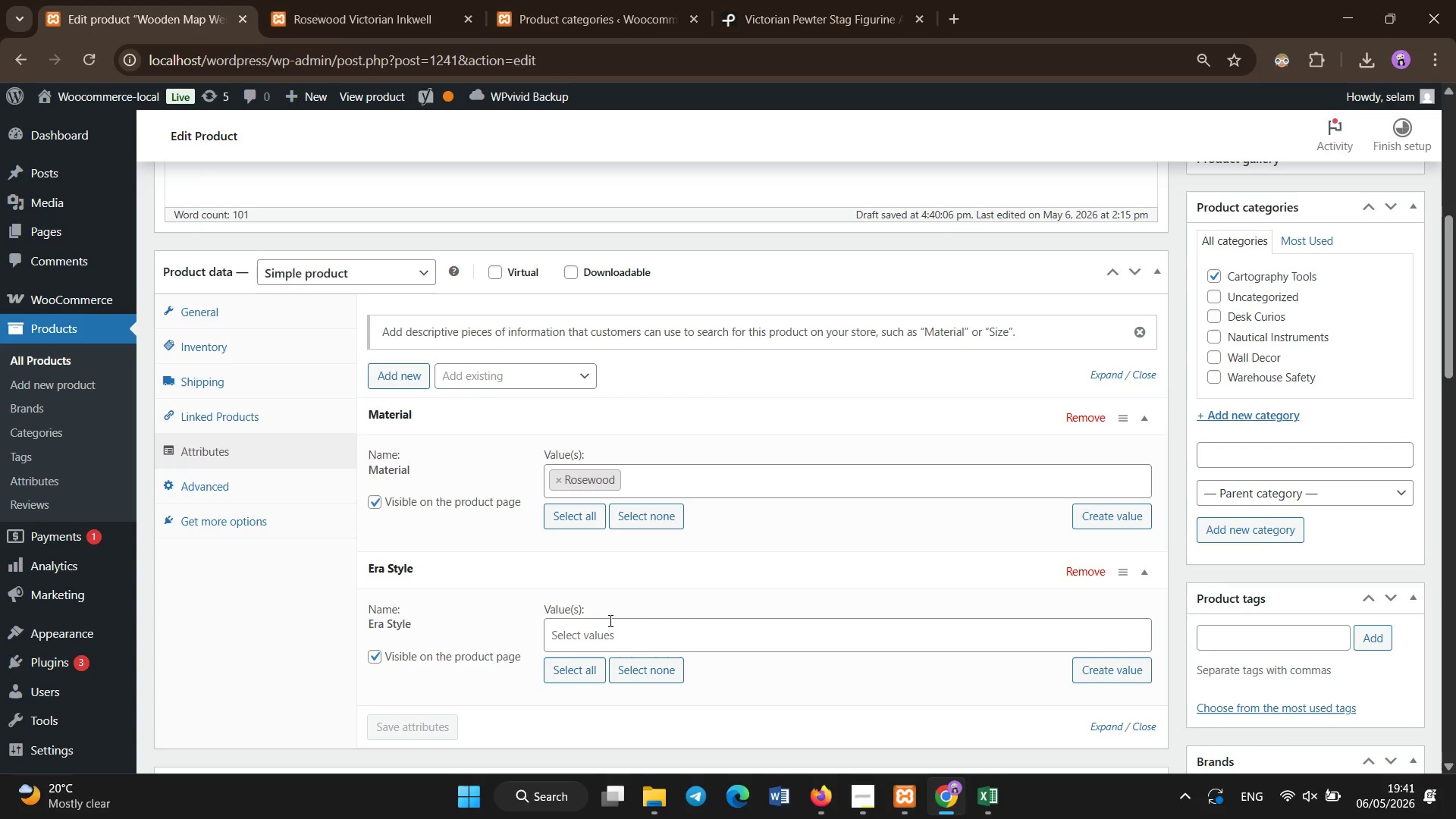 
left_click([610, 621])
 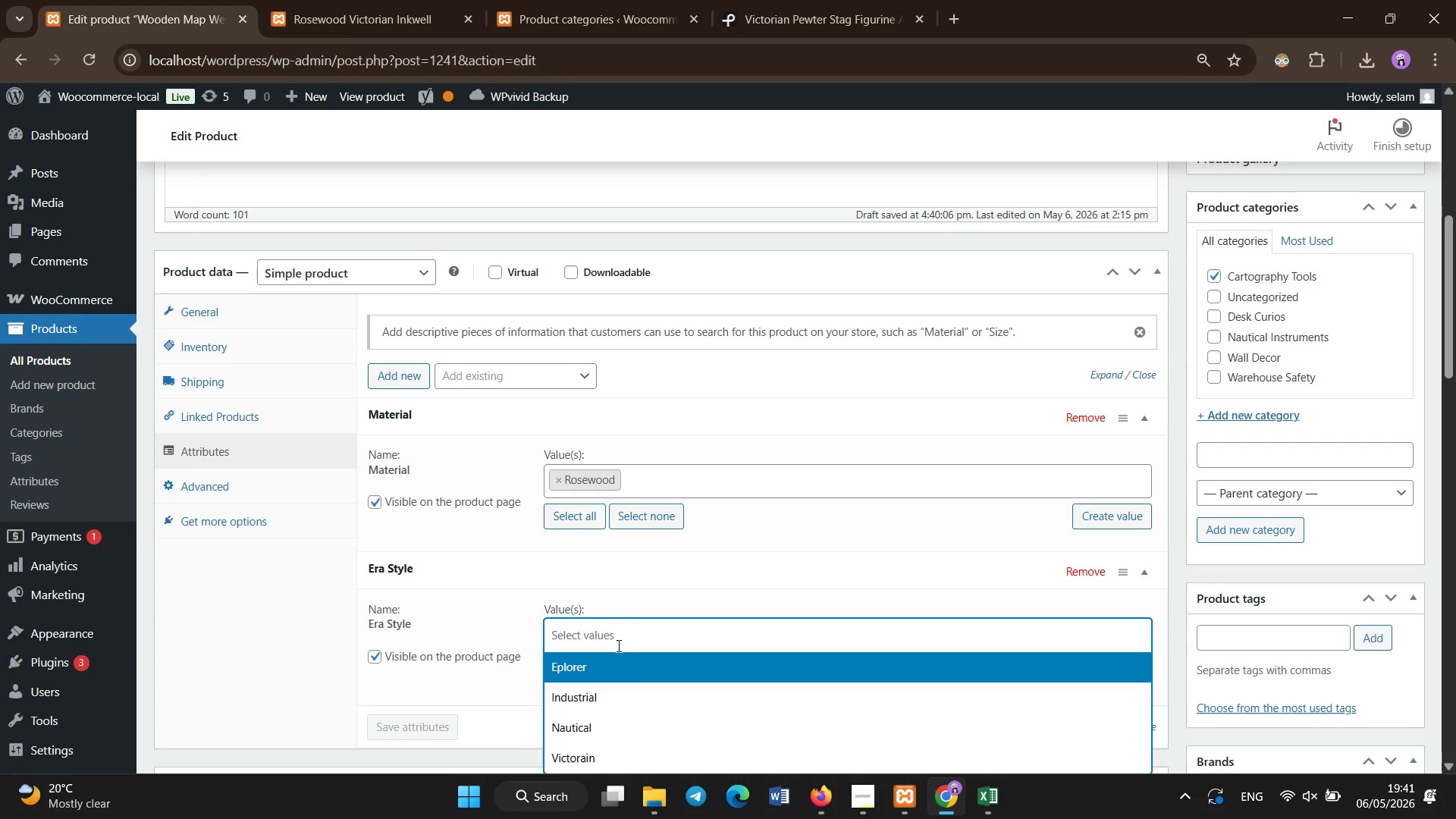 
left_click([614, 662])
 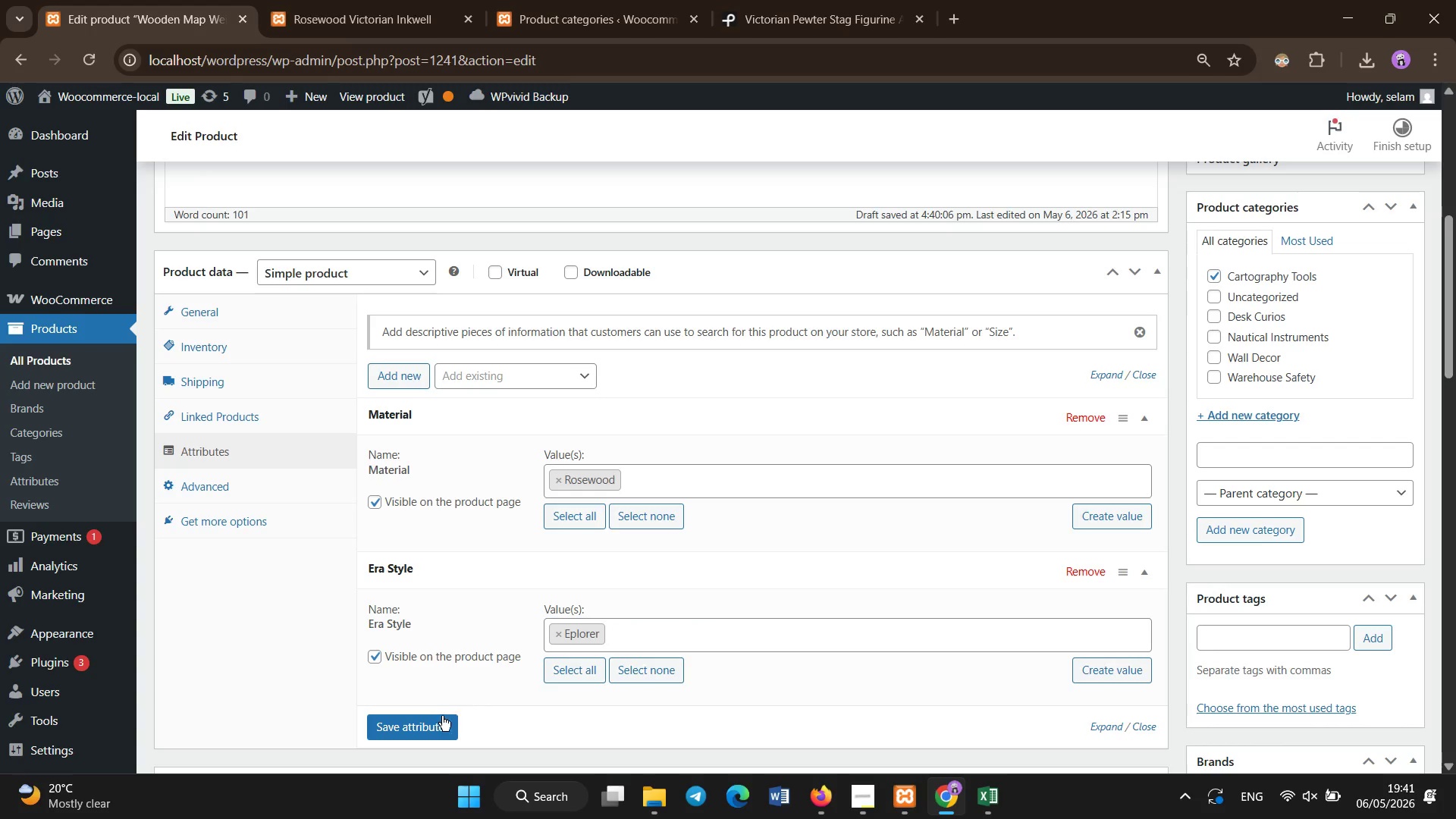 
left_click([432, 722])
 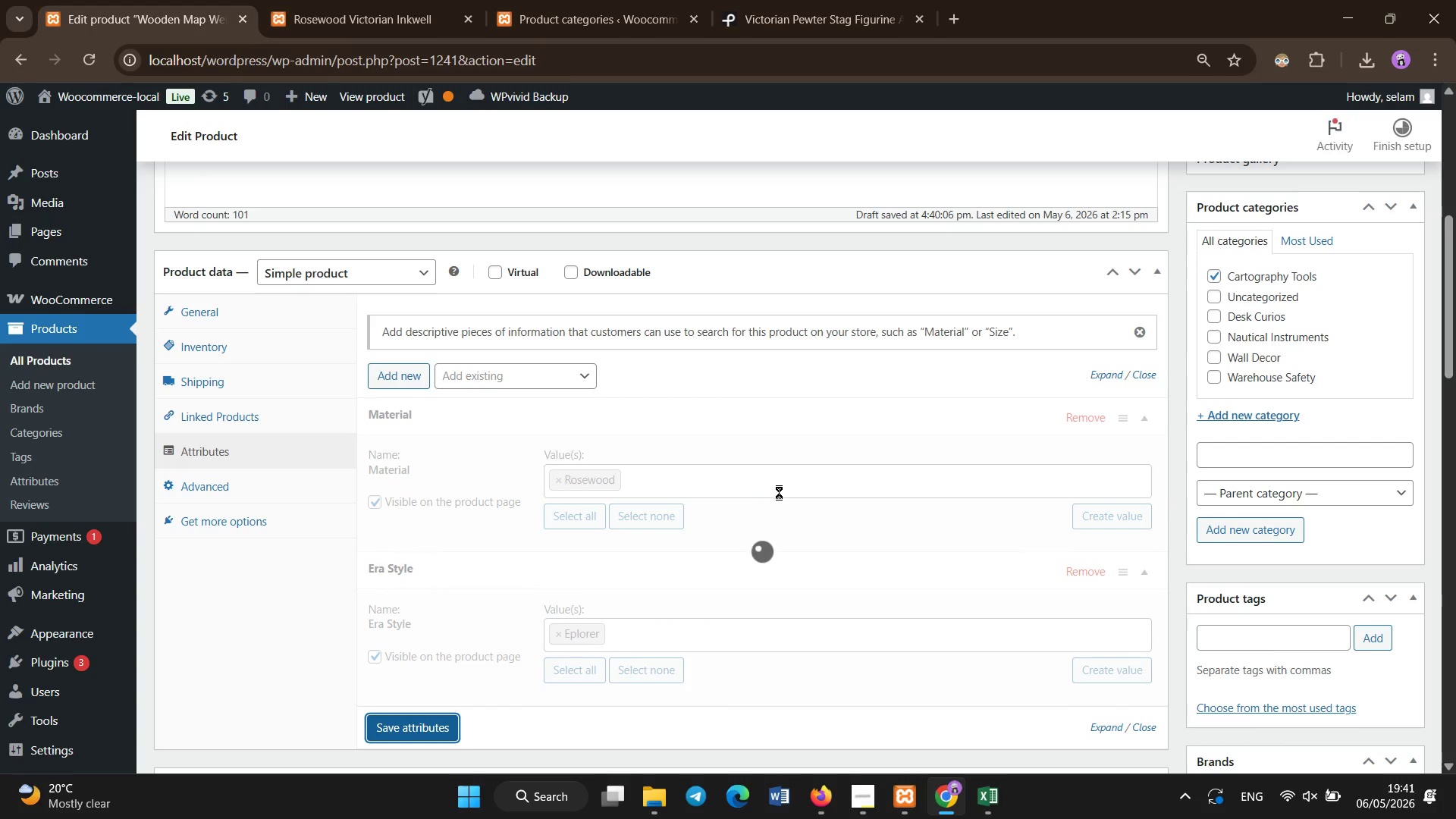 
scroll: coordinate [1069, 439], scroll_direction: up, amount: 2.0
 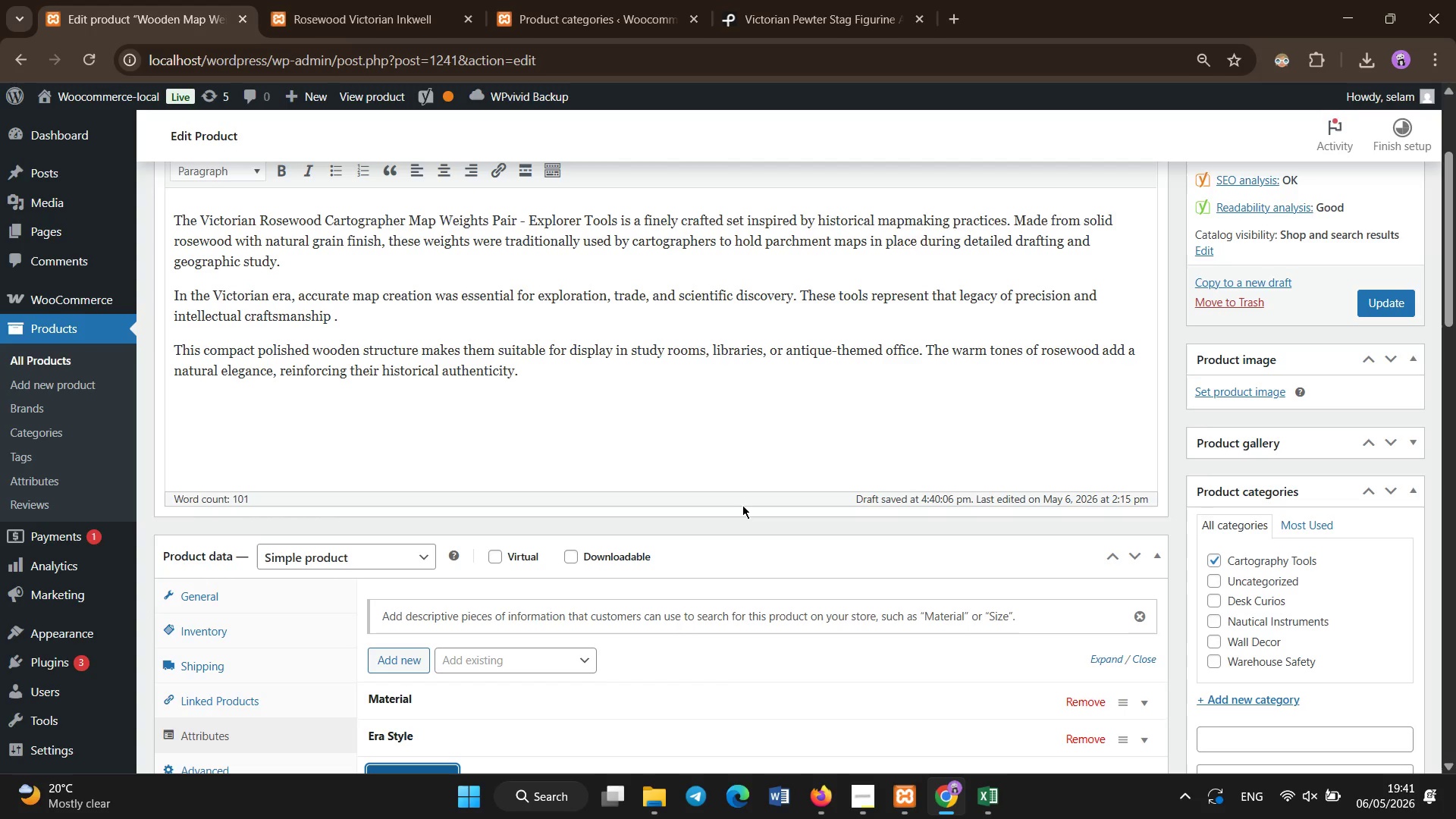 
left_click([752, 0])
 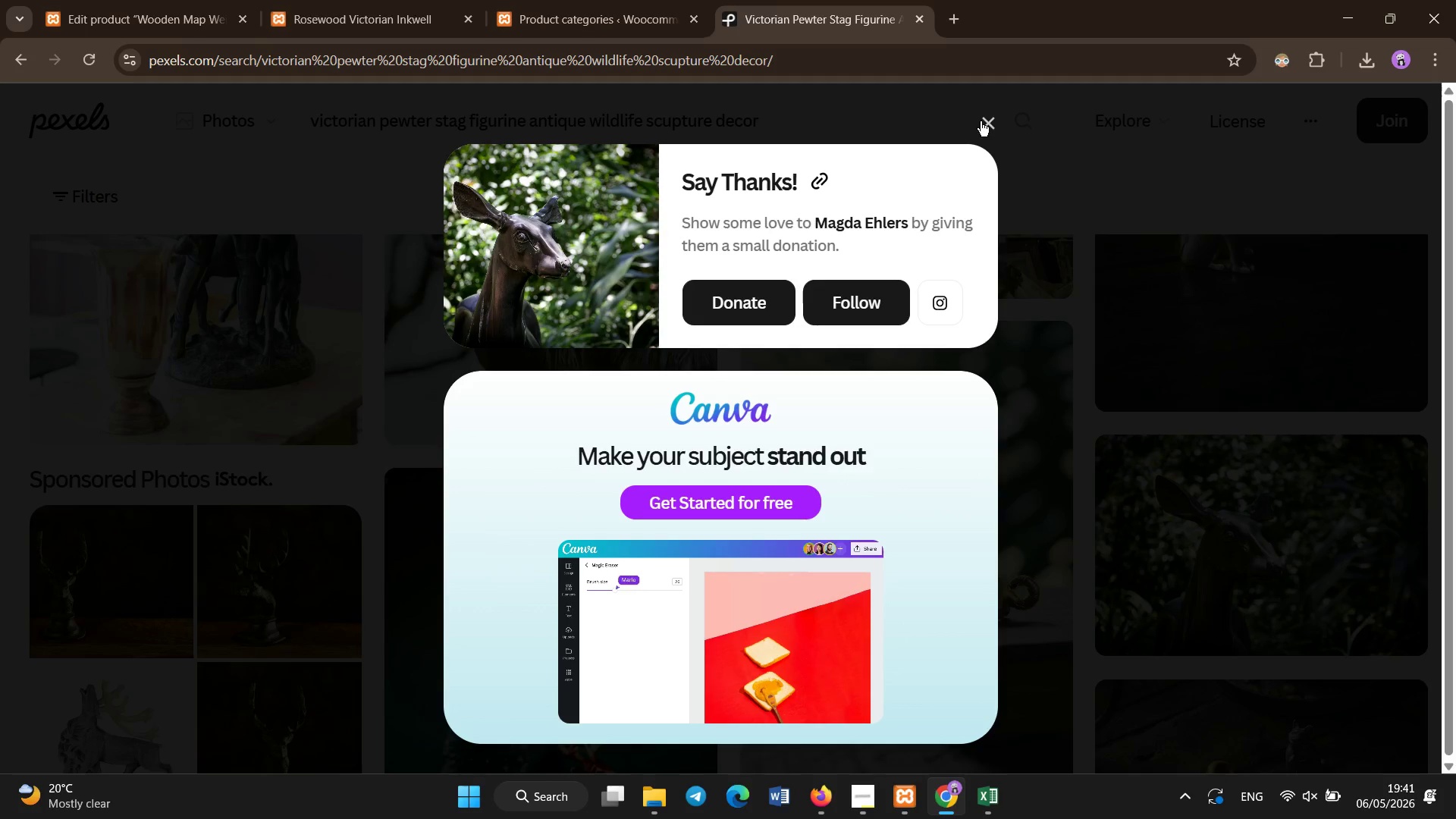 
left_click([987, 120])
 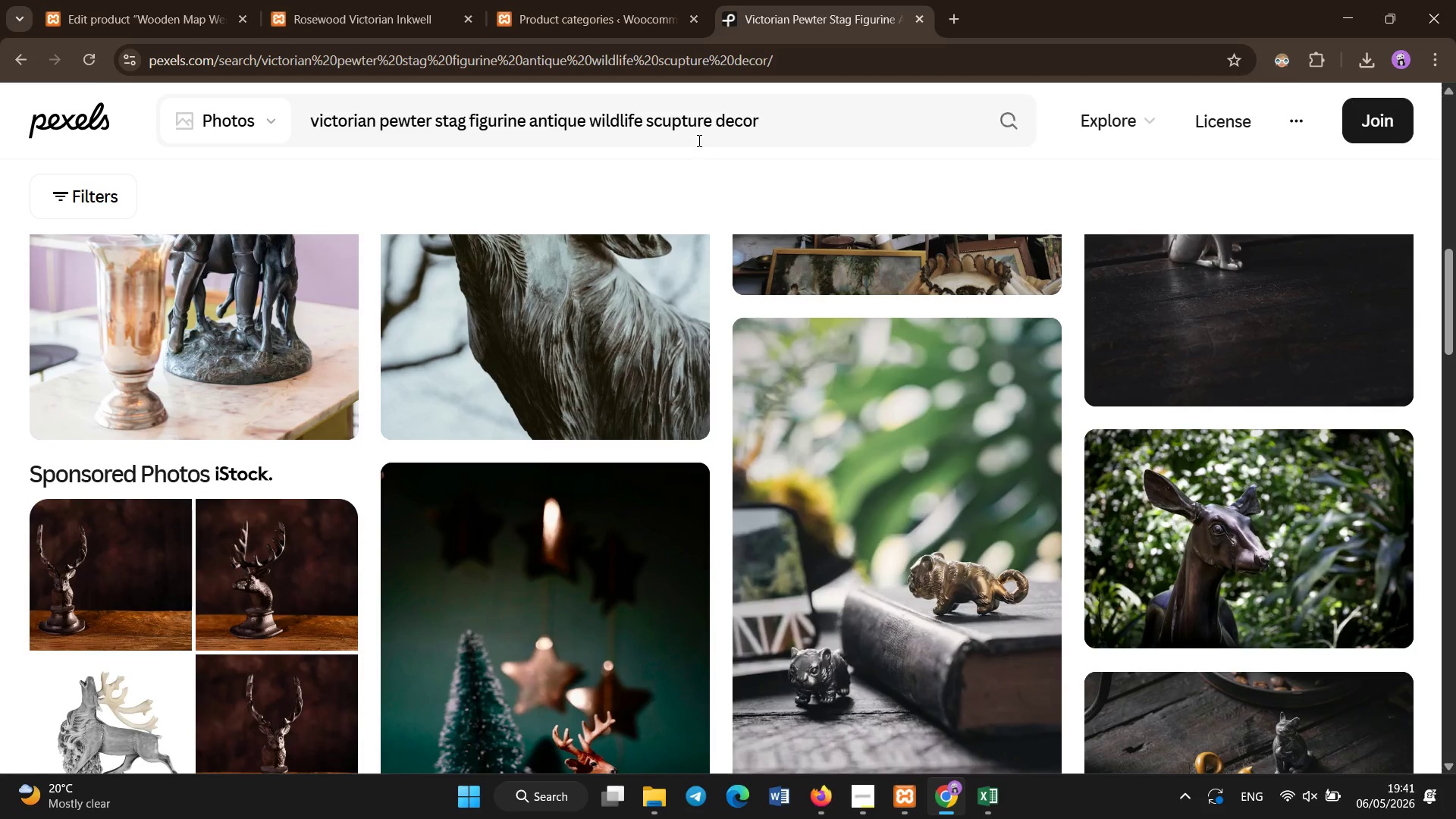 
left_click([698, 128])
 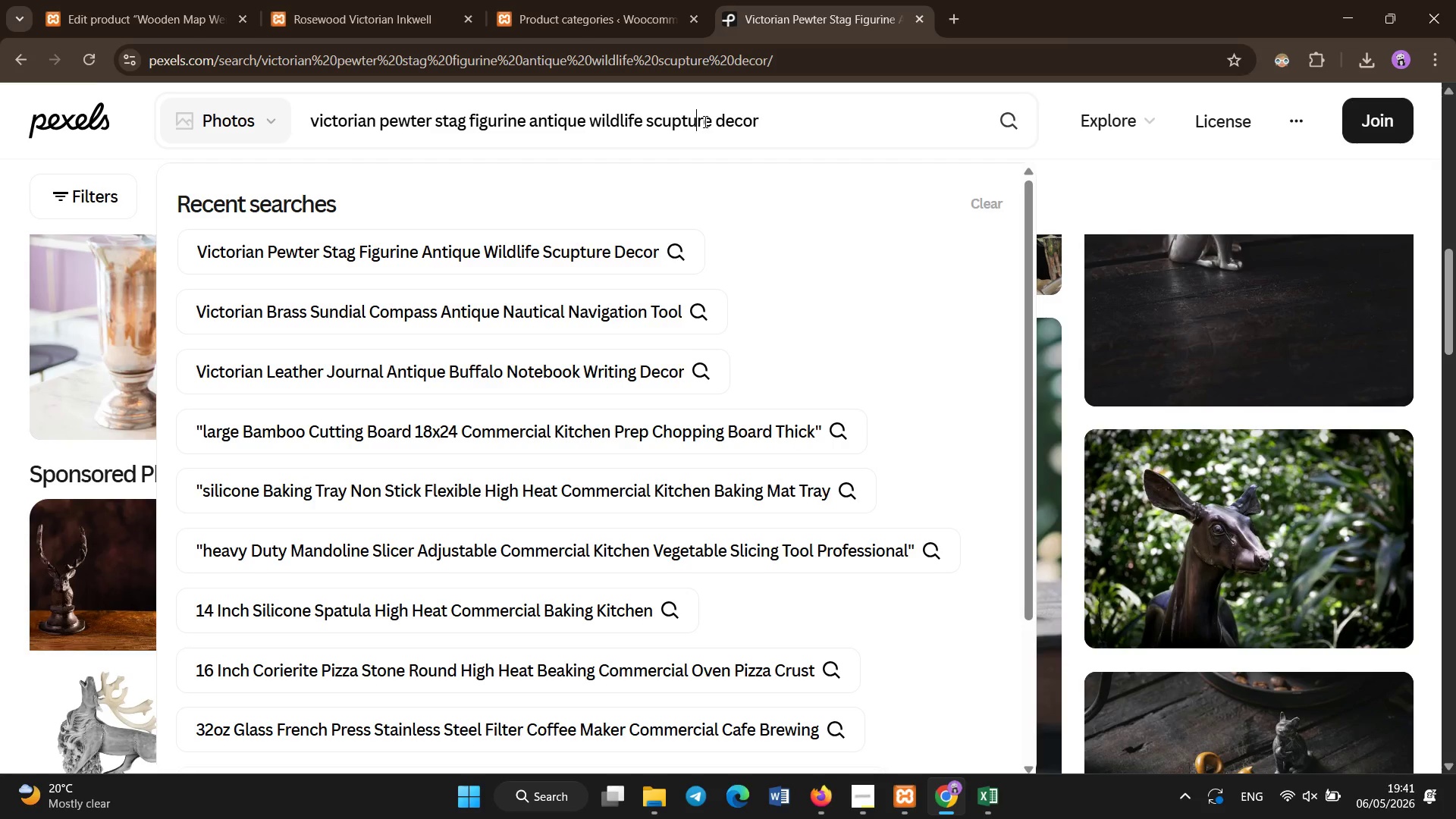 
key(Control+A)
 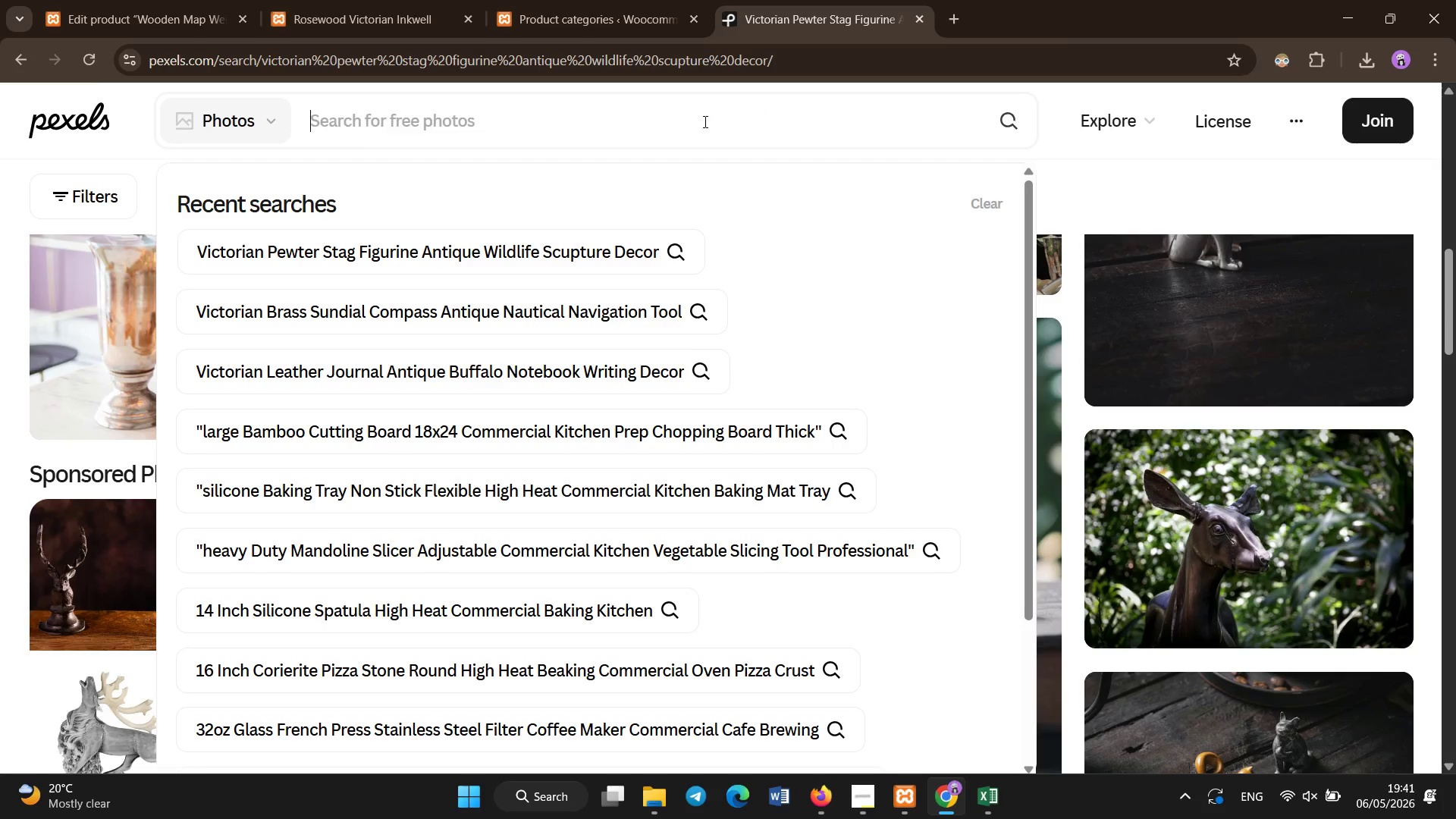 
key(Backspace)
type(victorian rosewood map weights antique cartography drafting)
 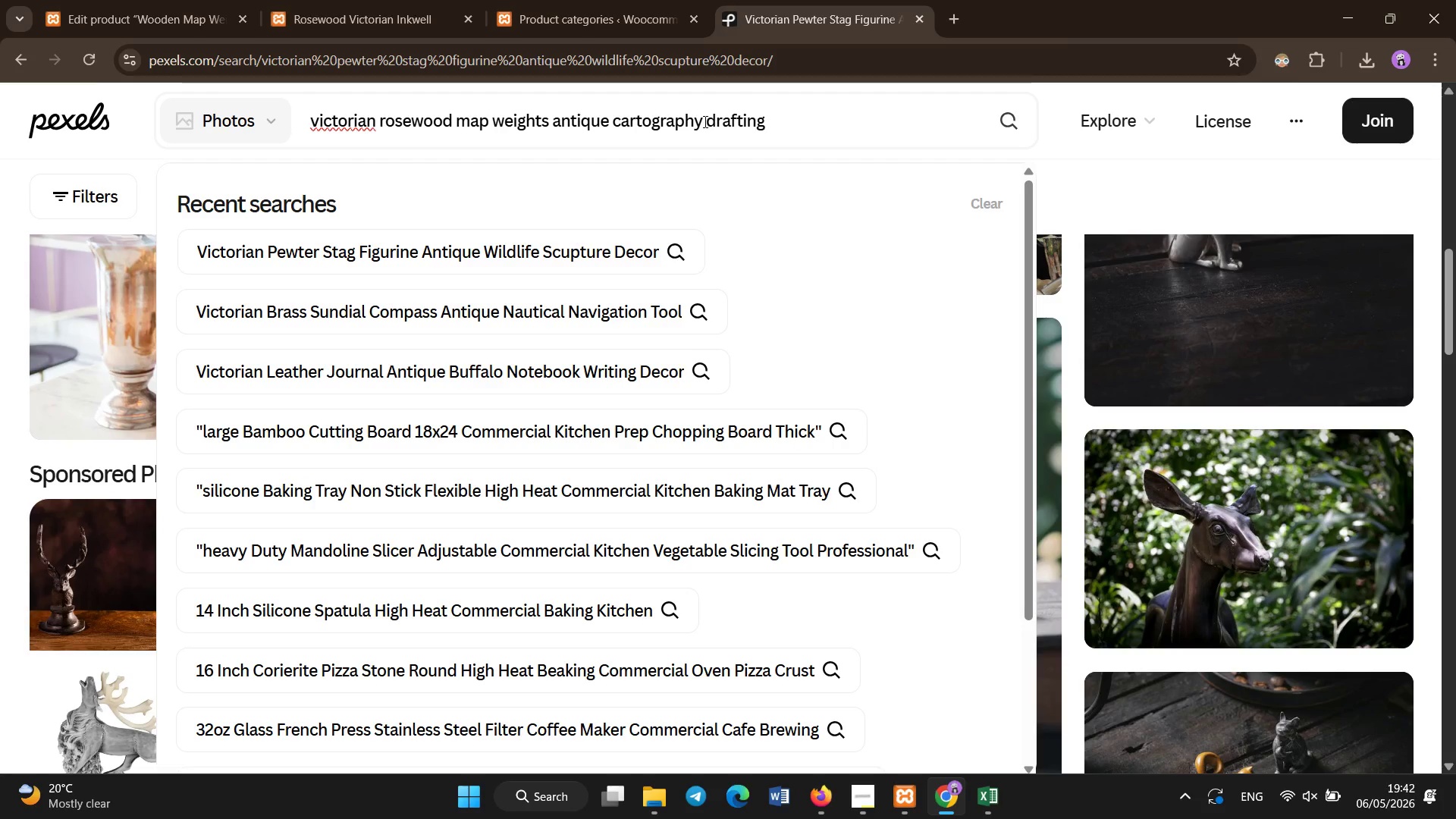 
key(Control+A)
 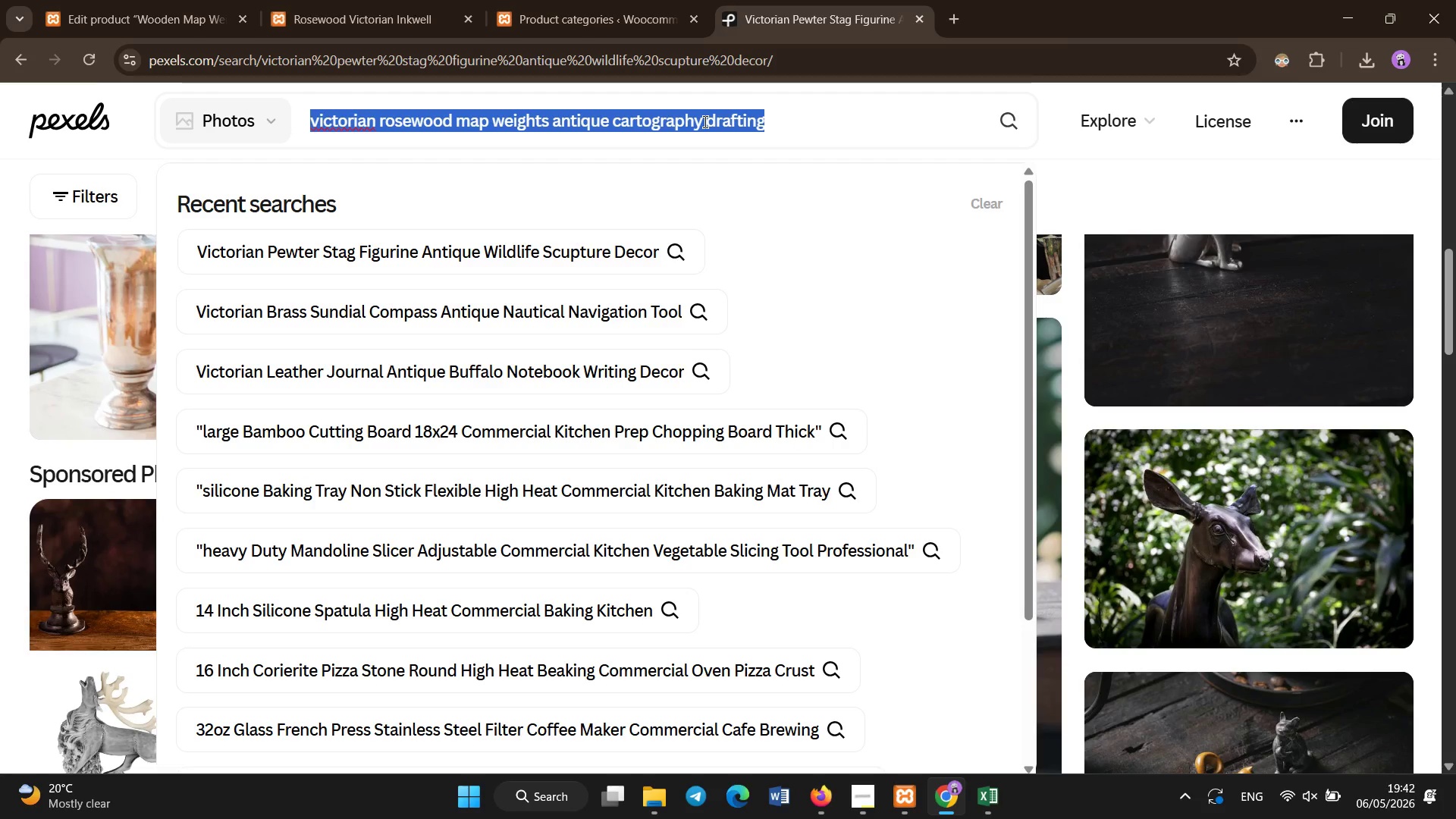 
key(Control+C)
 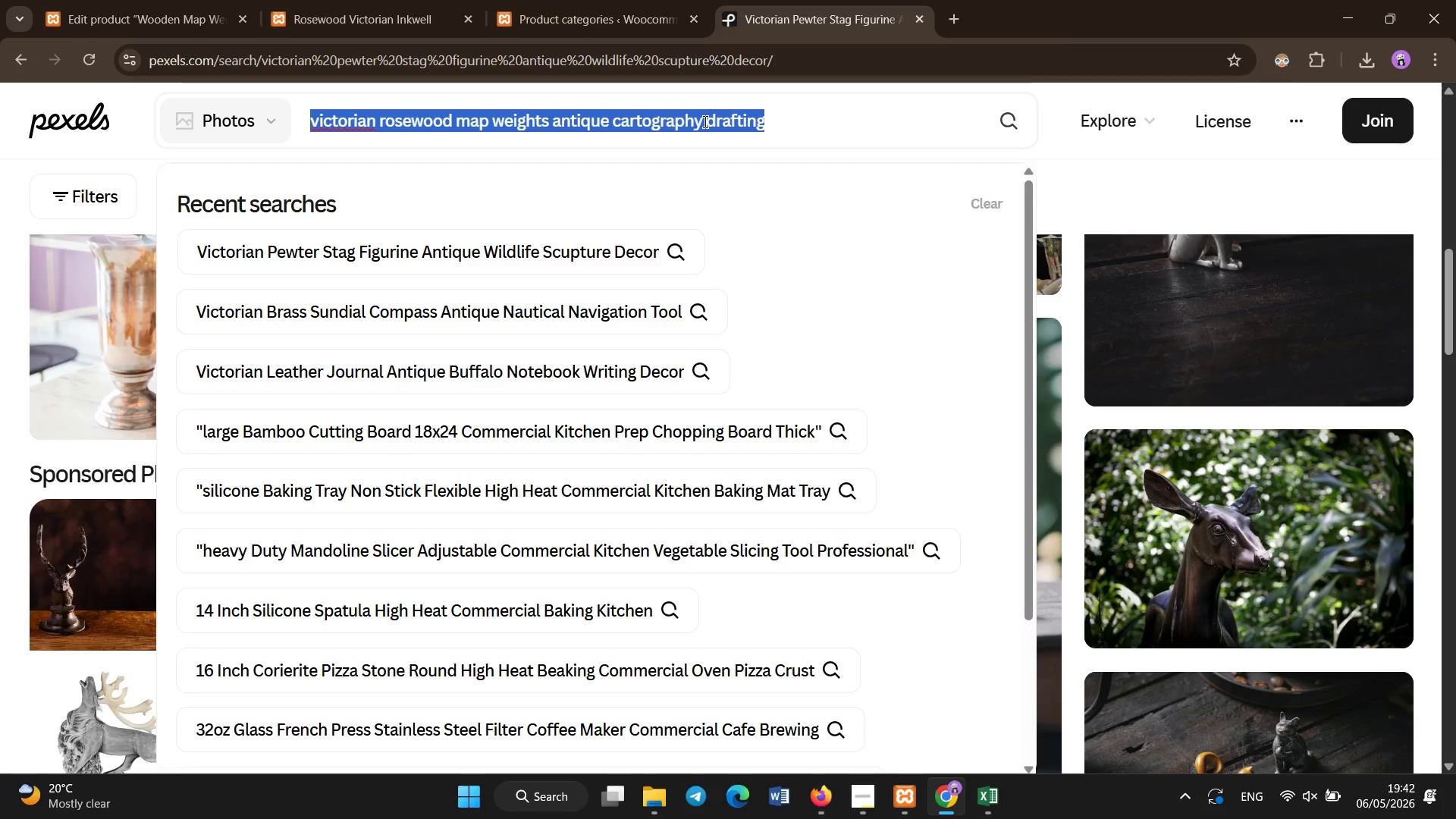 
key(Enter)
 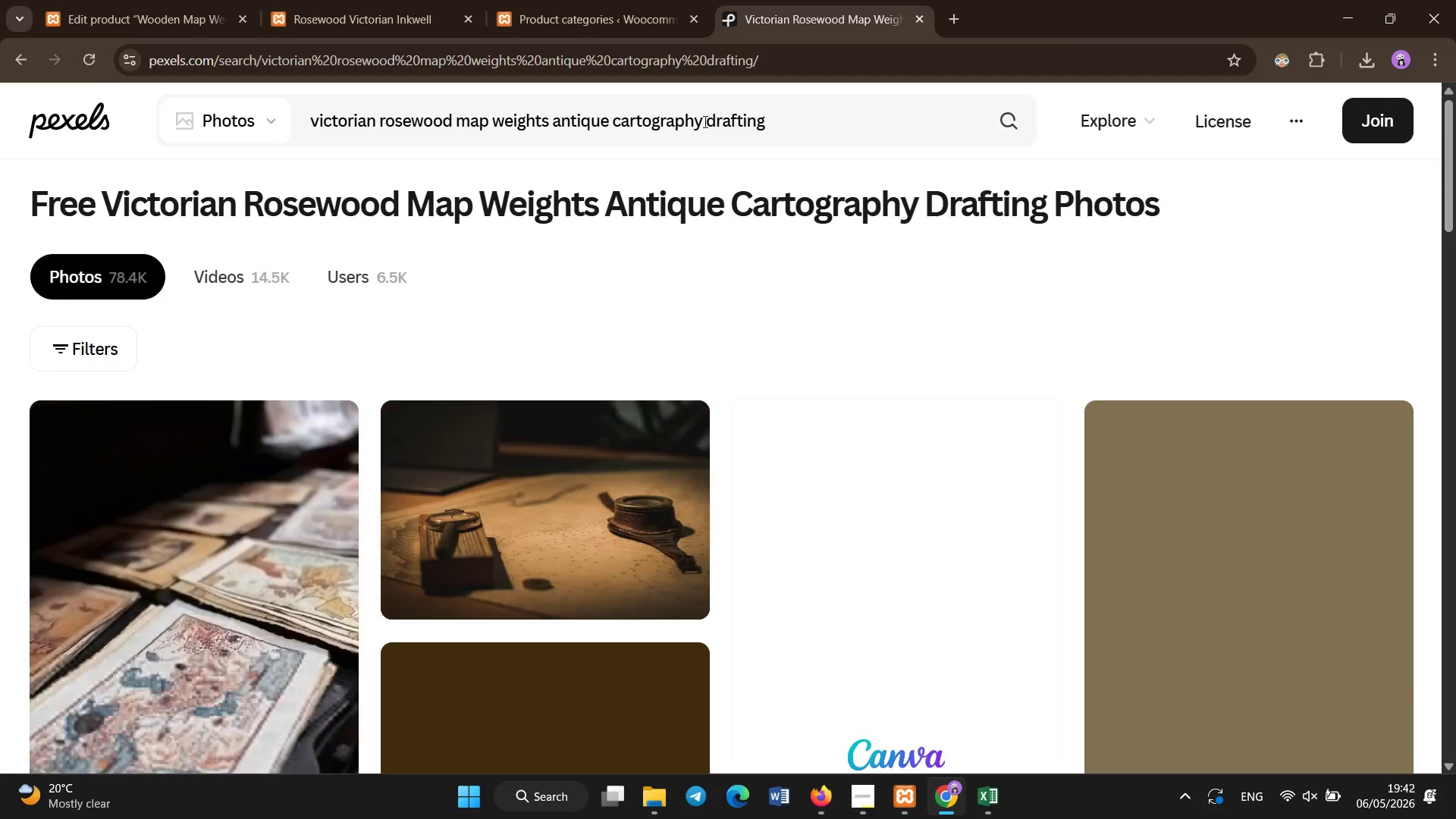 
wait(8.78)
 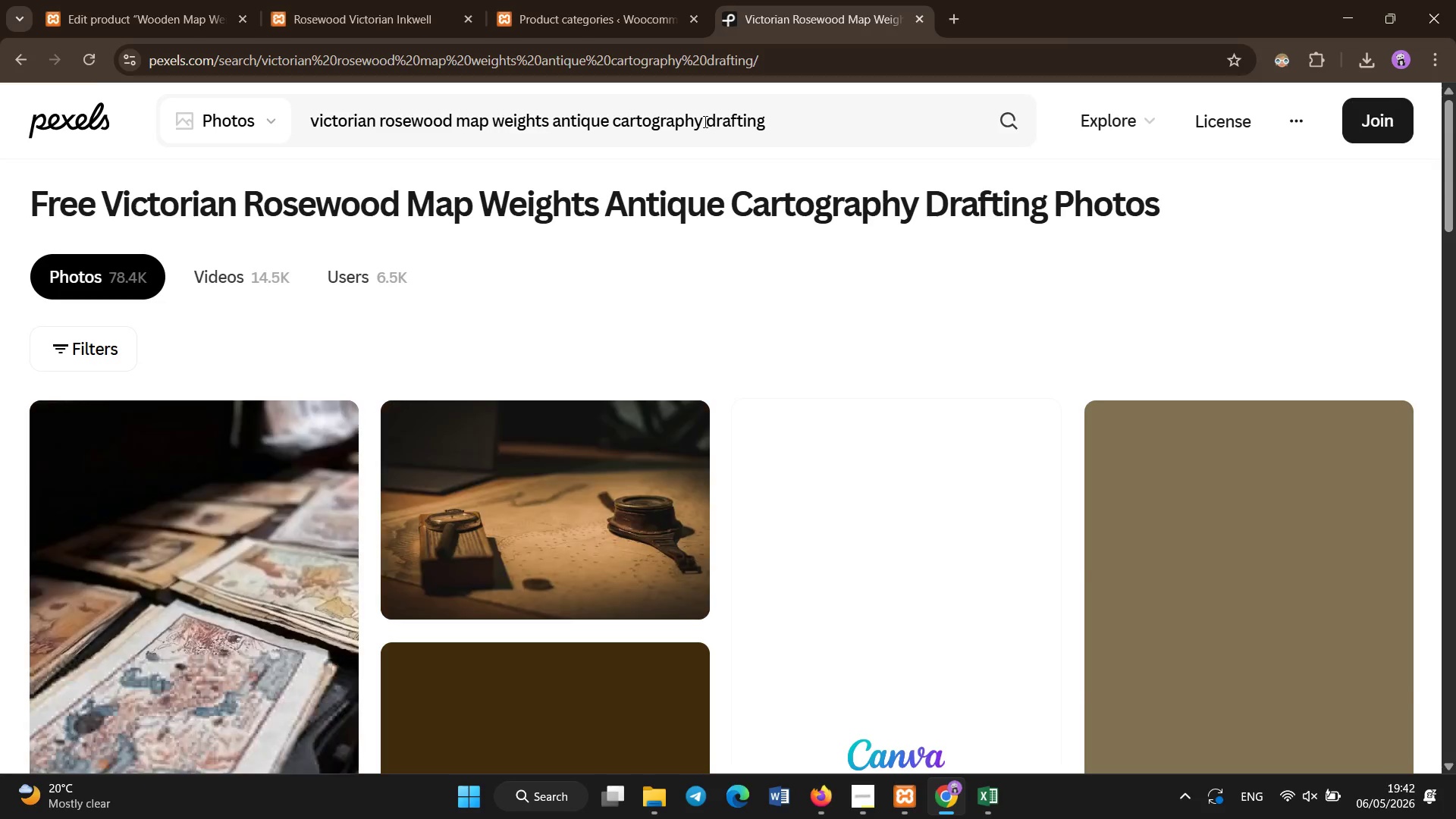 
left_click([626, 582])
 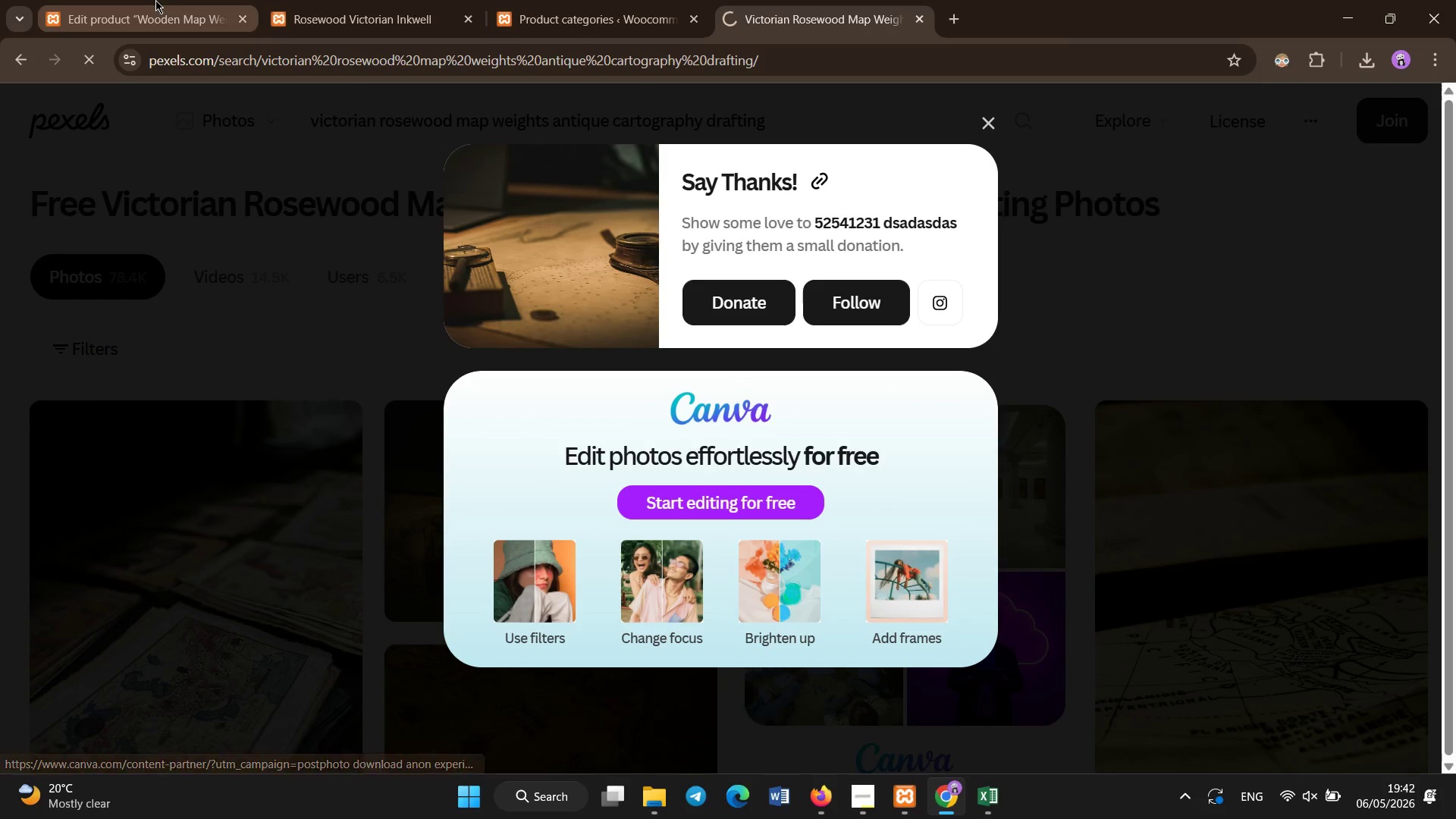 
left_click([155, 0])
 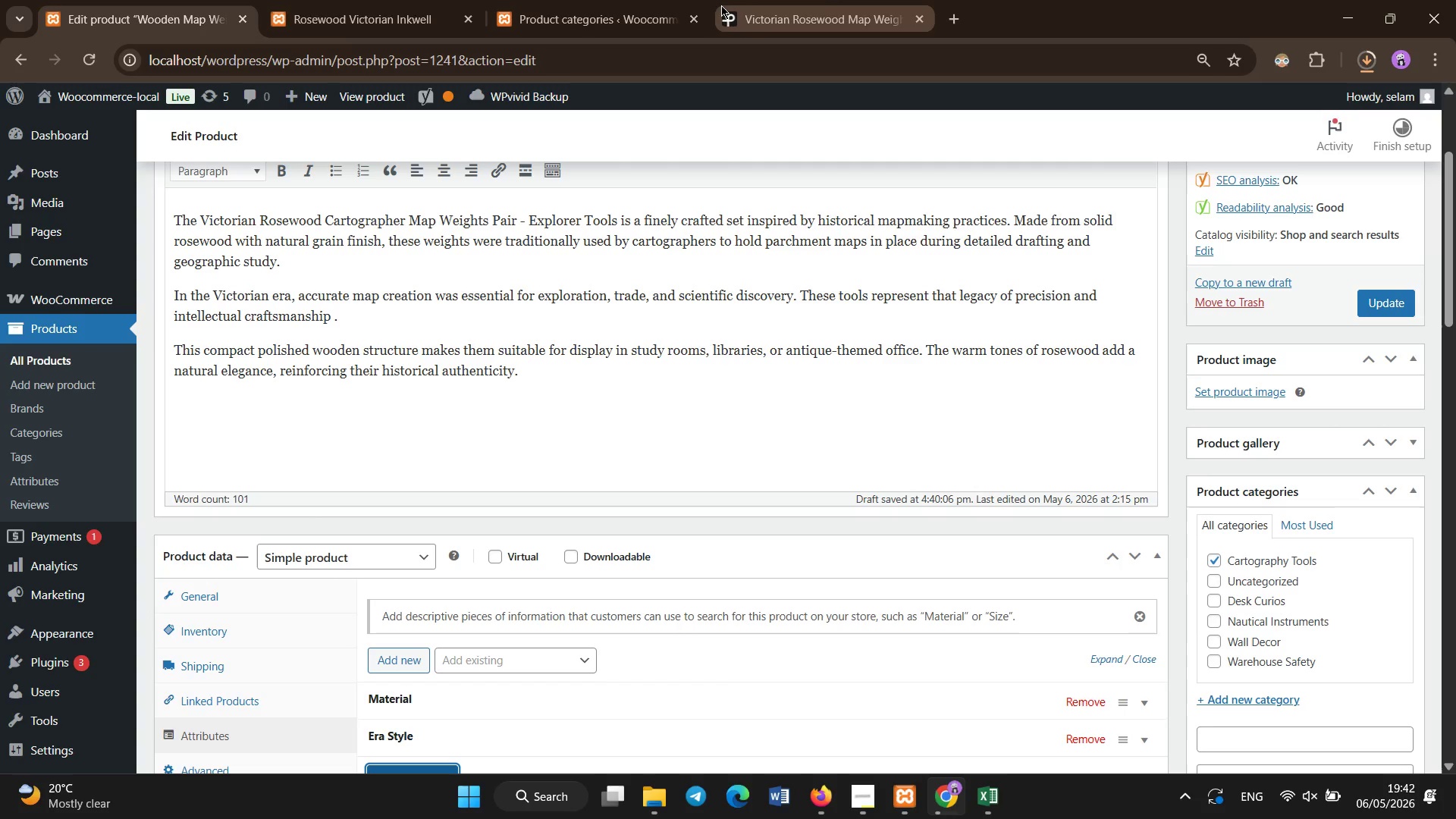 
left_click([821, 0])
 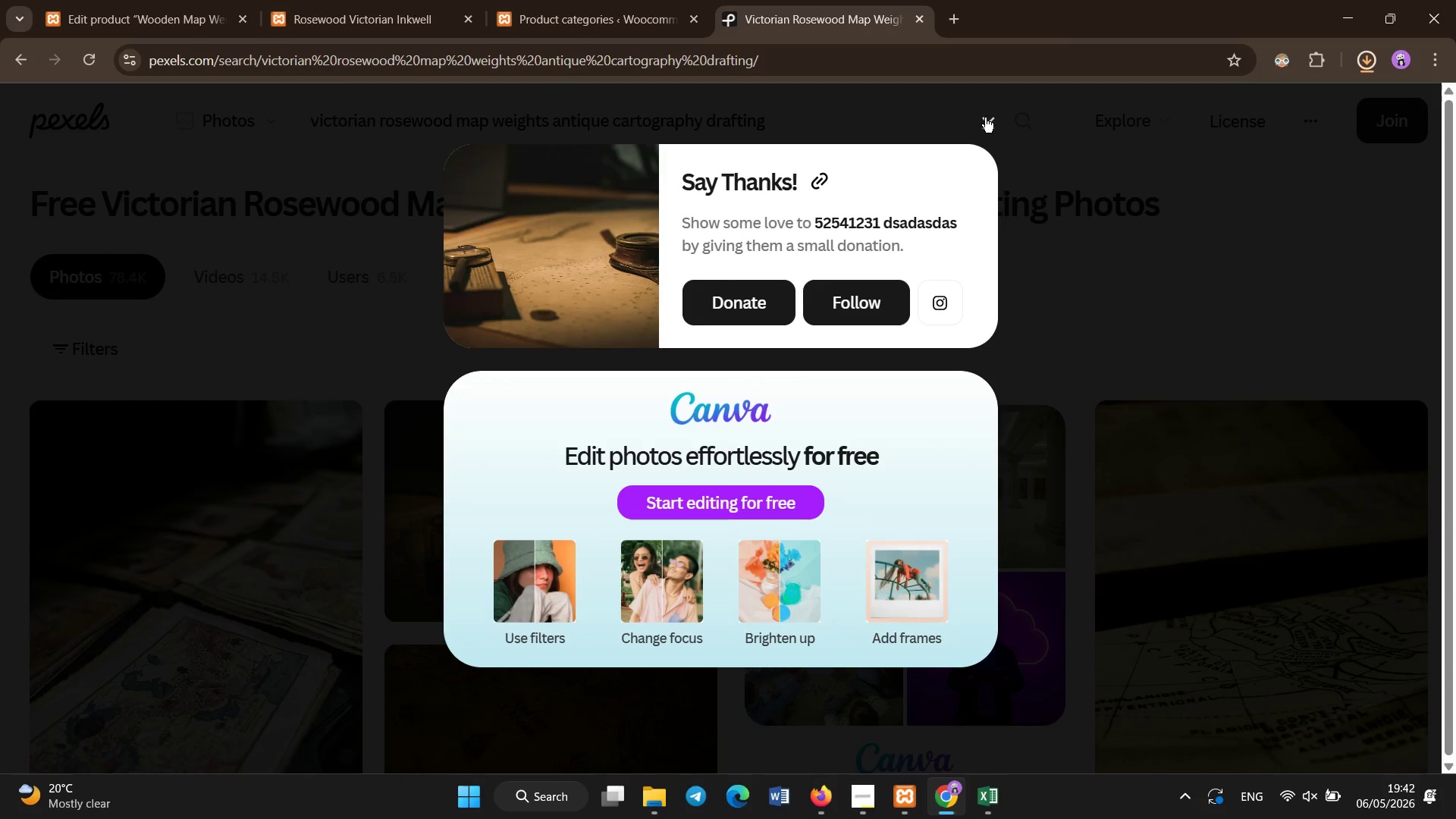 
left_click([989, 118])
 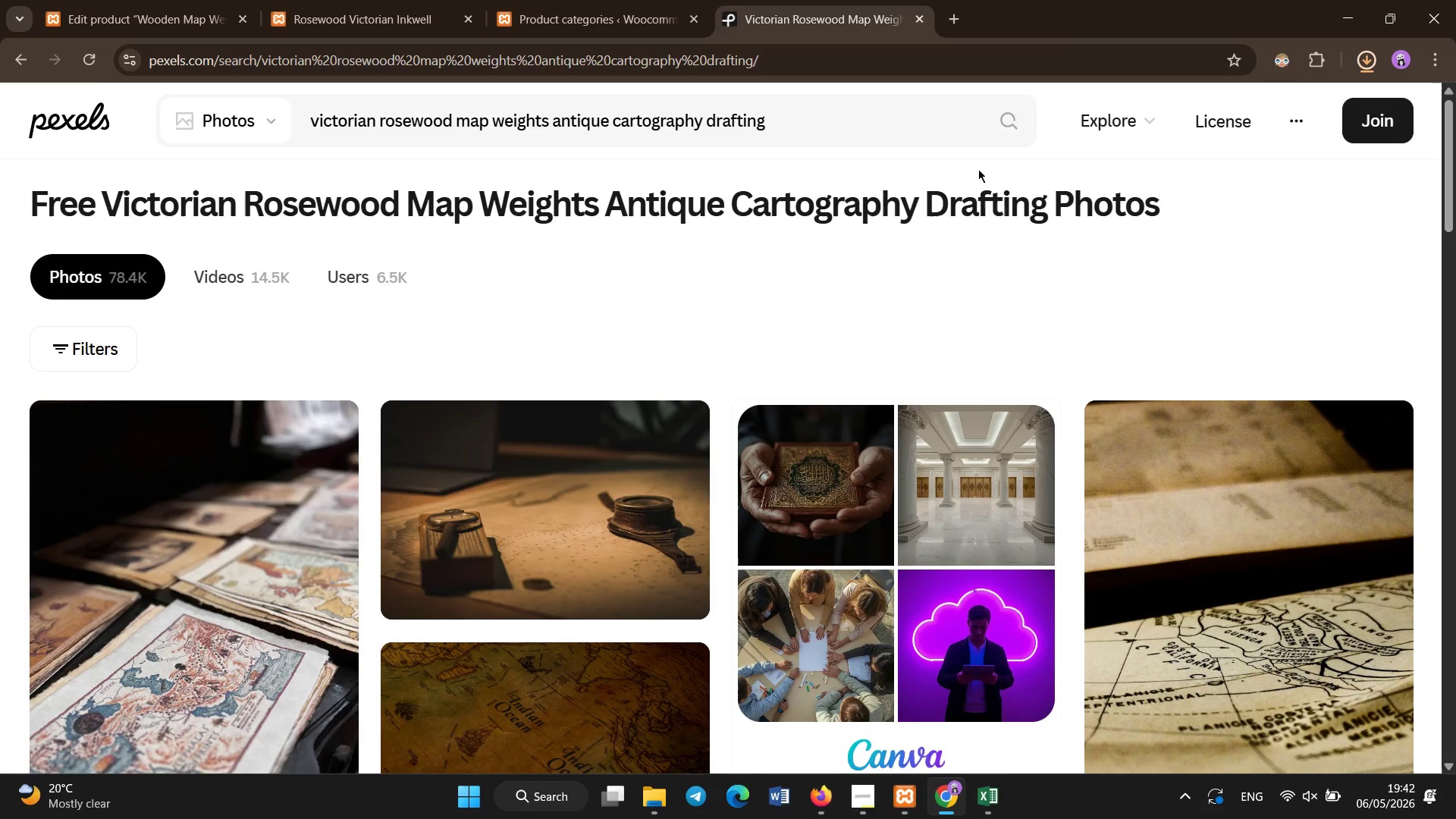 
scroll: coordinate [670, 544], scroll_direction: down, amount: 5.0
 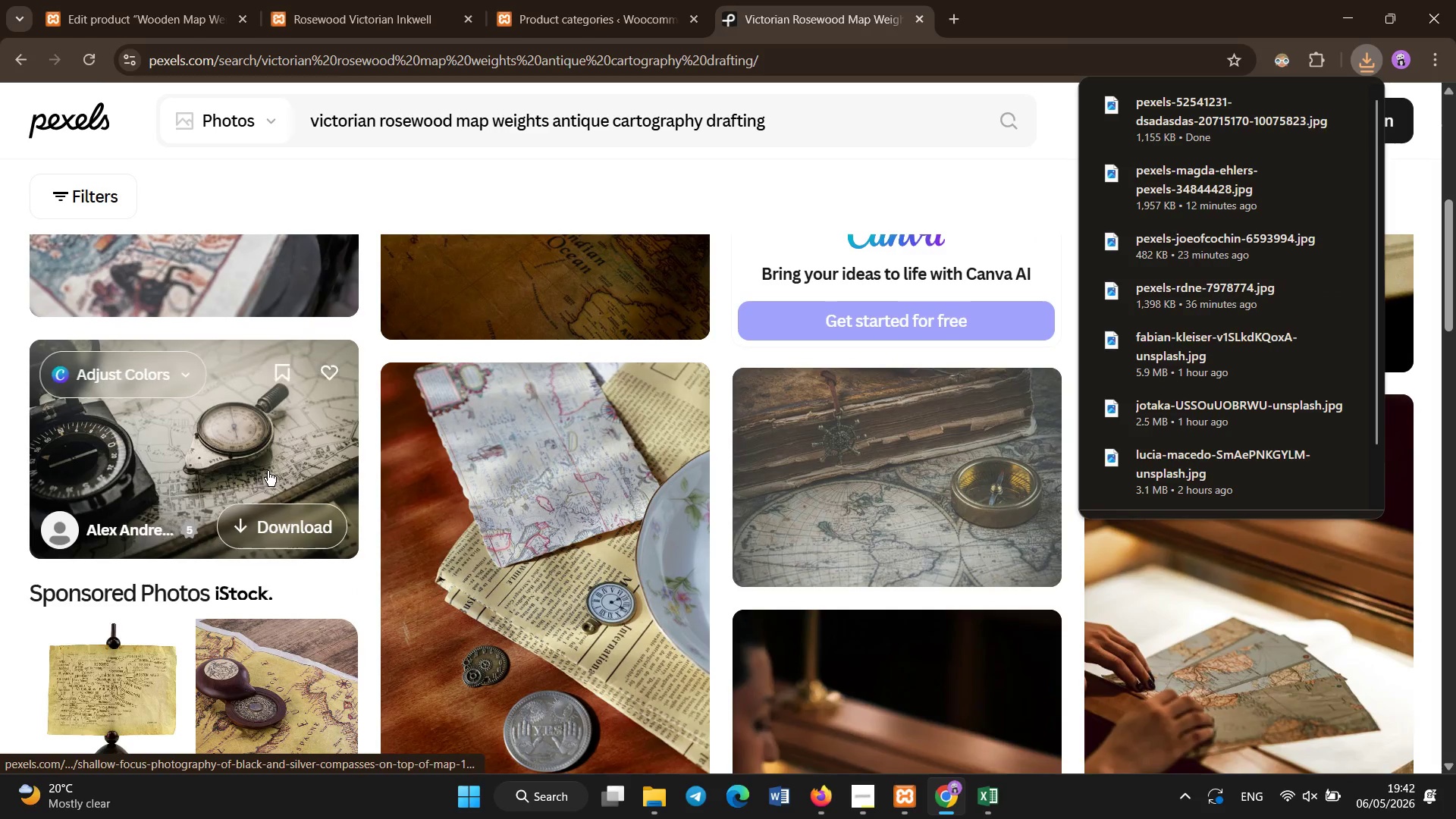 
left_click([306, 514])
 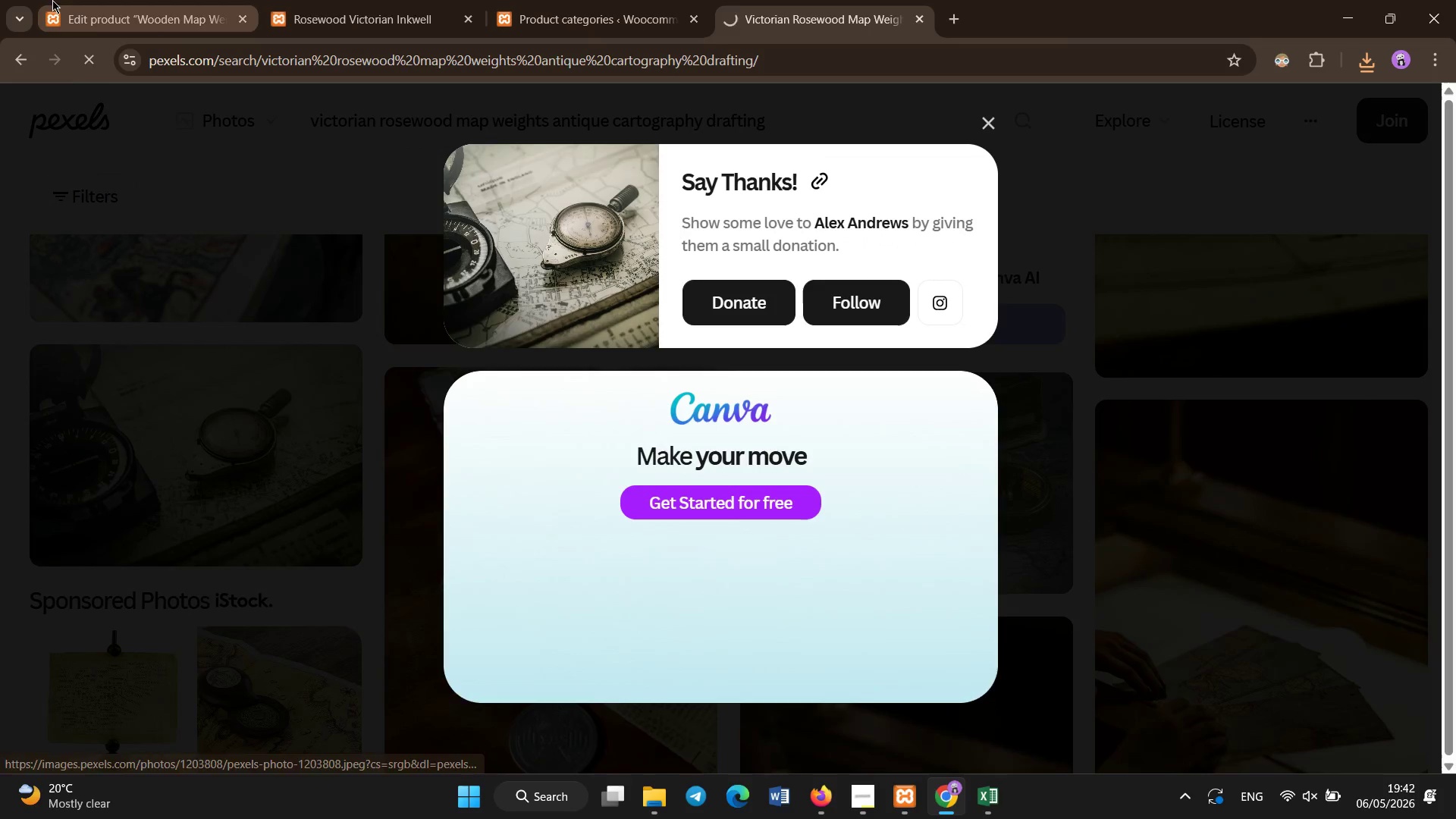 
left_click([86, 0])
 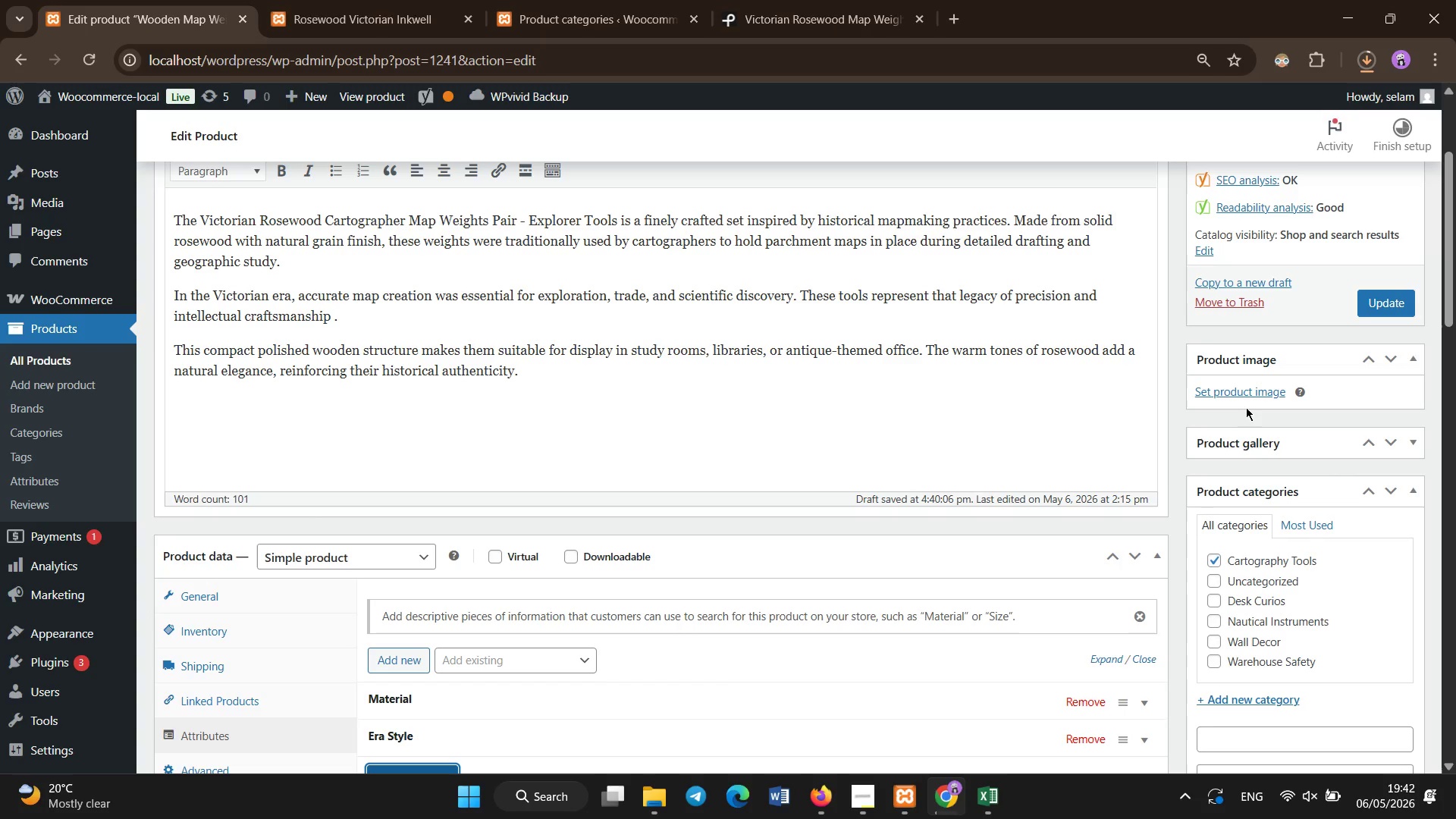 
left_click([1238, 386])
 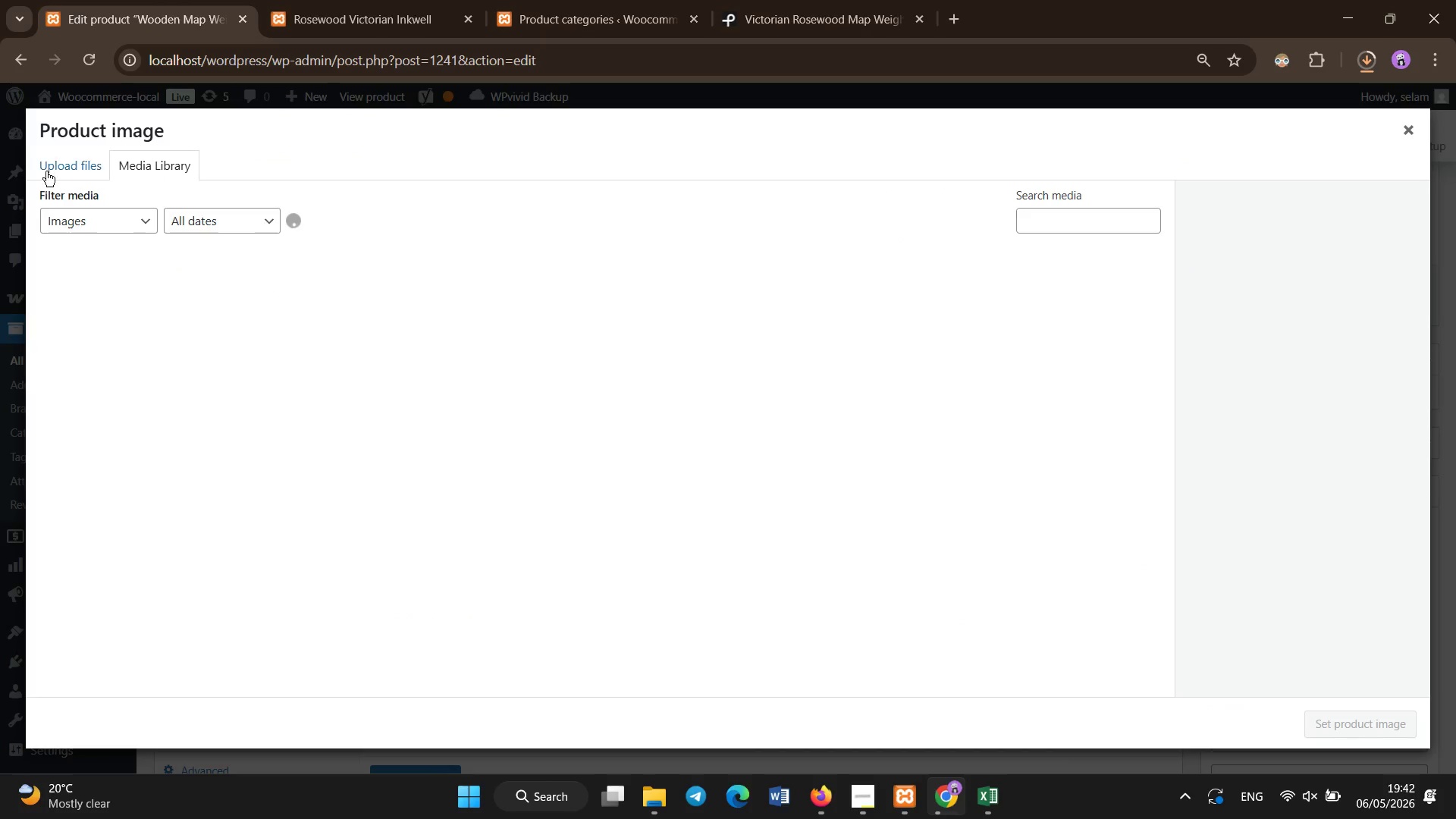 
left_click([66, 175])
 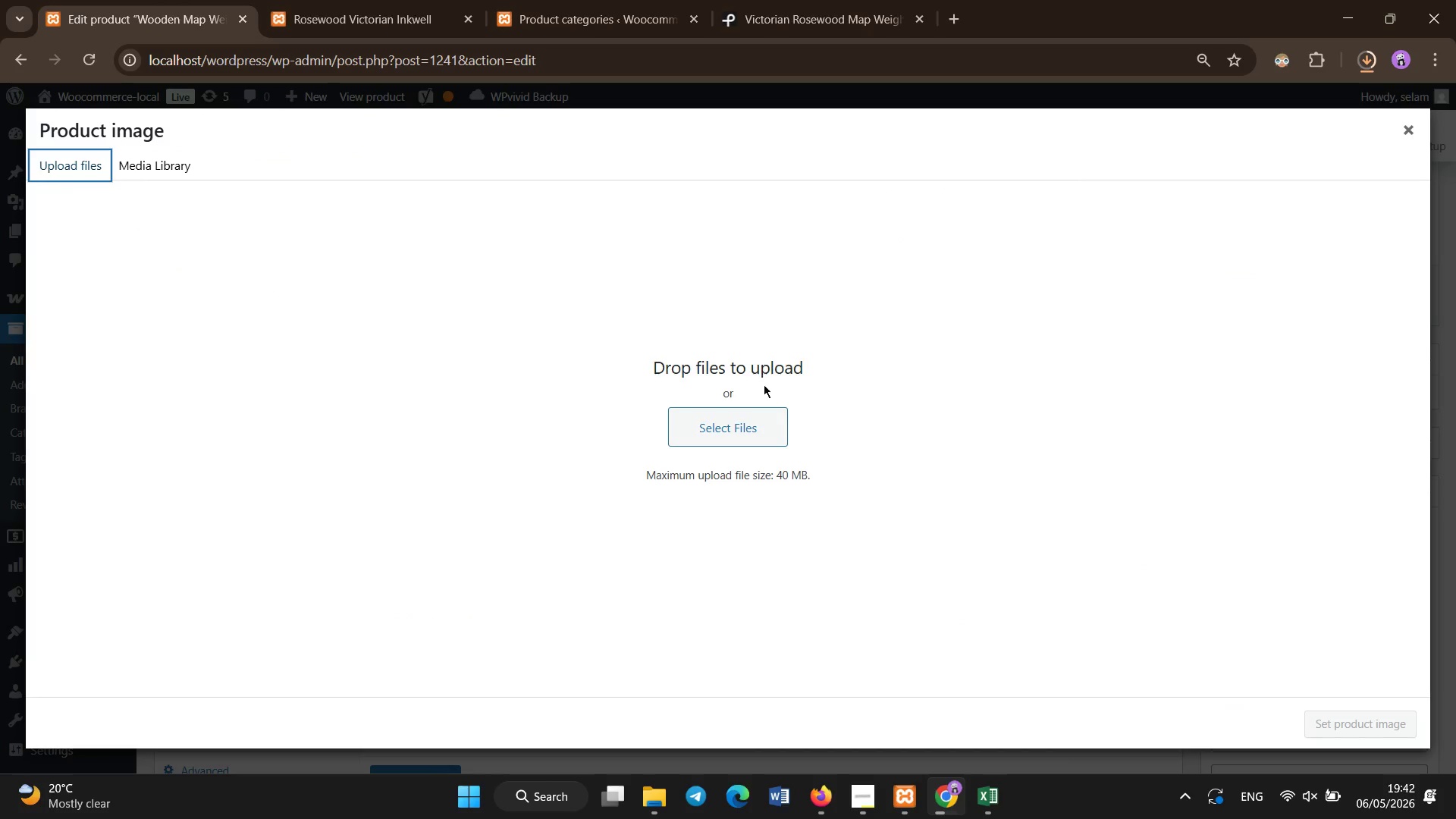 
left_click([761, 415])
 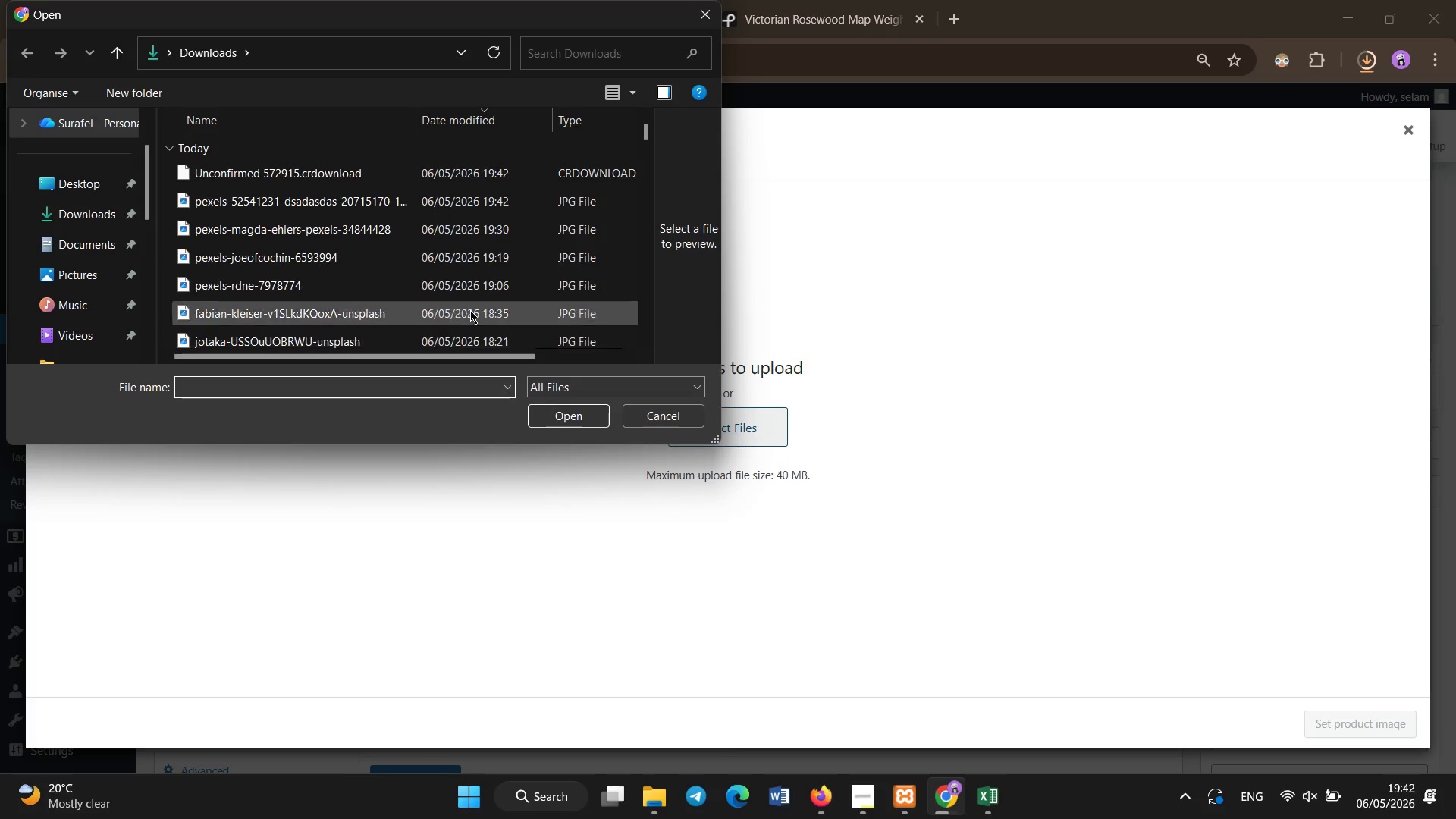 
mouse_move([321, 178])
 